 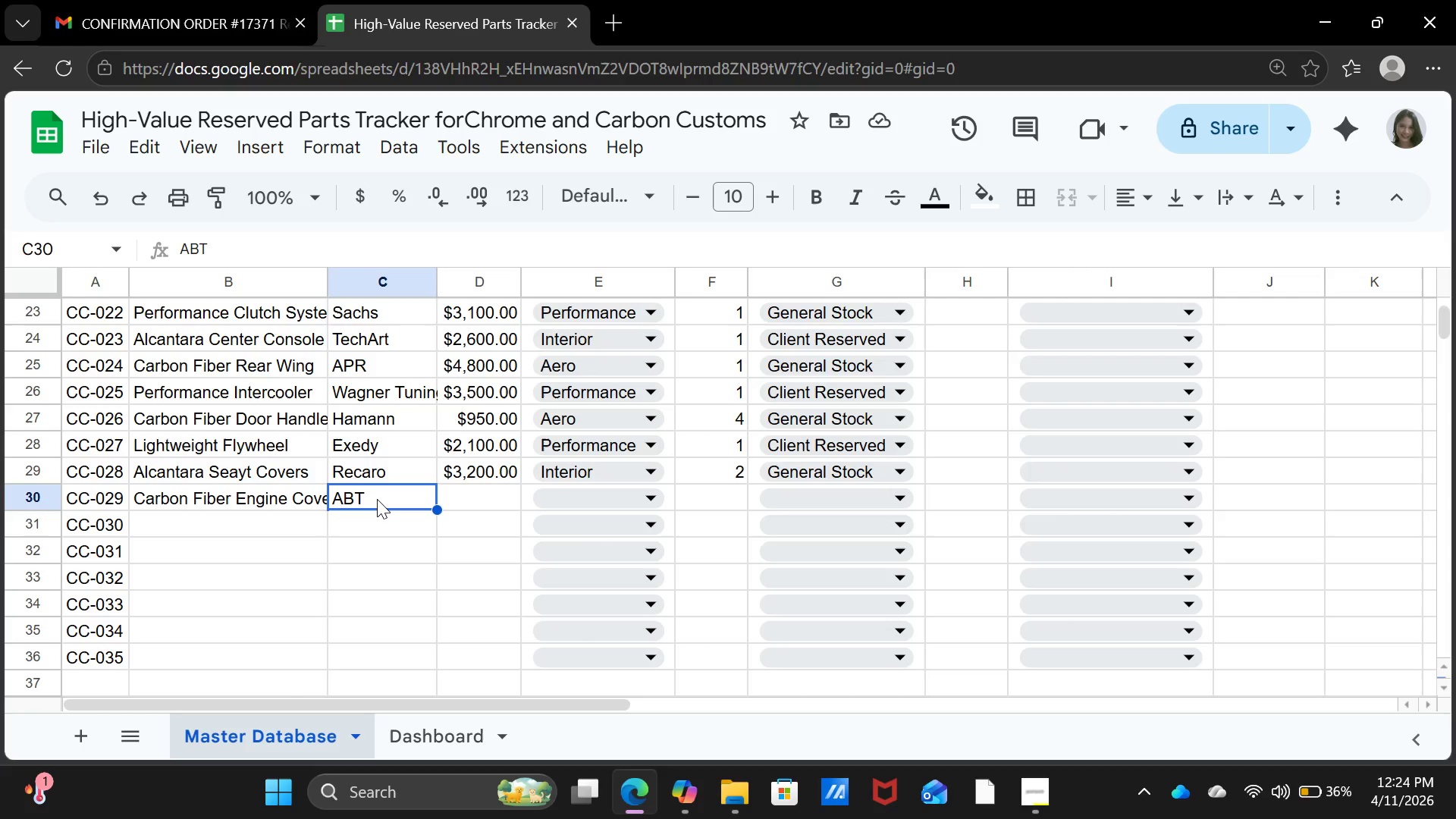 
key(ArrowRight)
 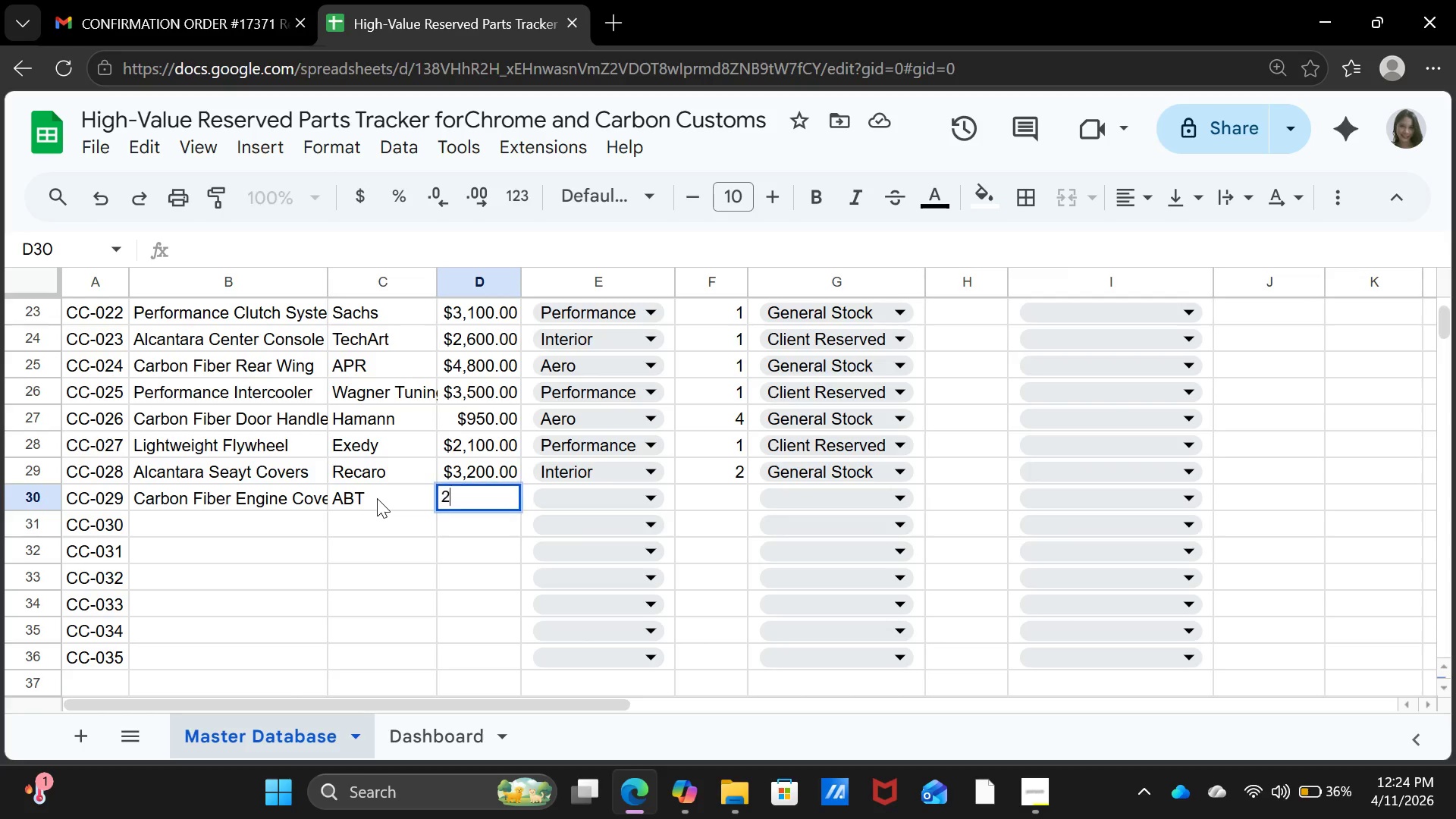 
type(2700)
key(Backspace)
key(Backspace)
key(Backspace)
type(100)
 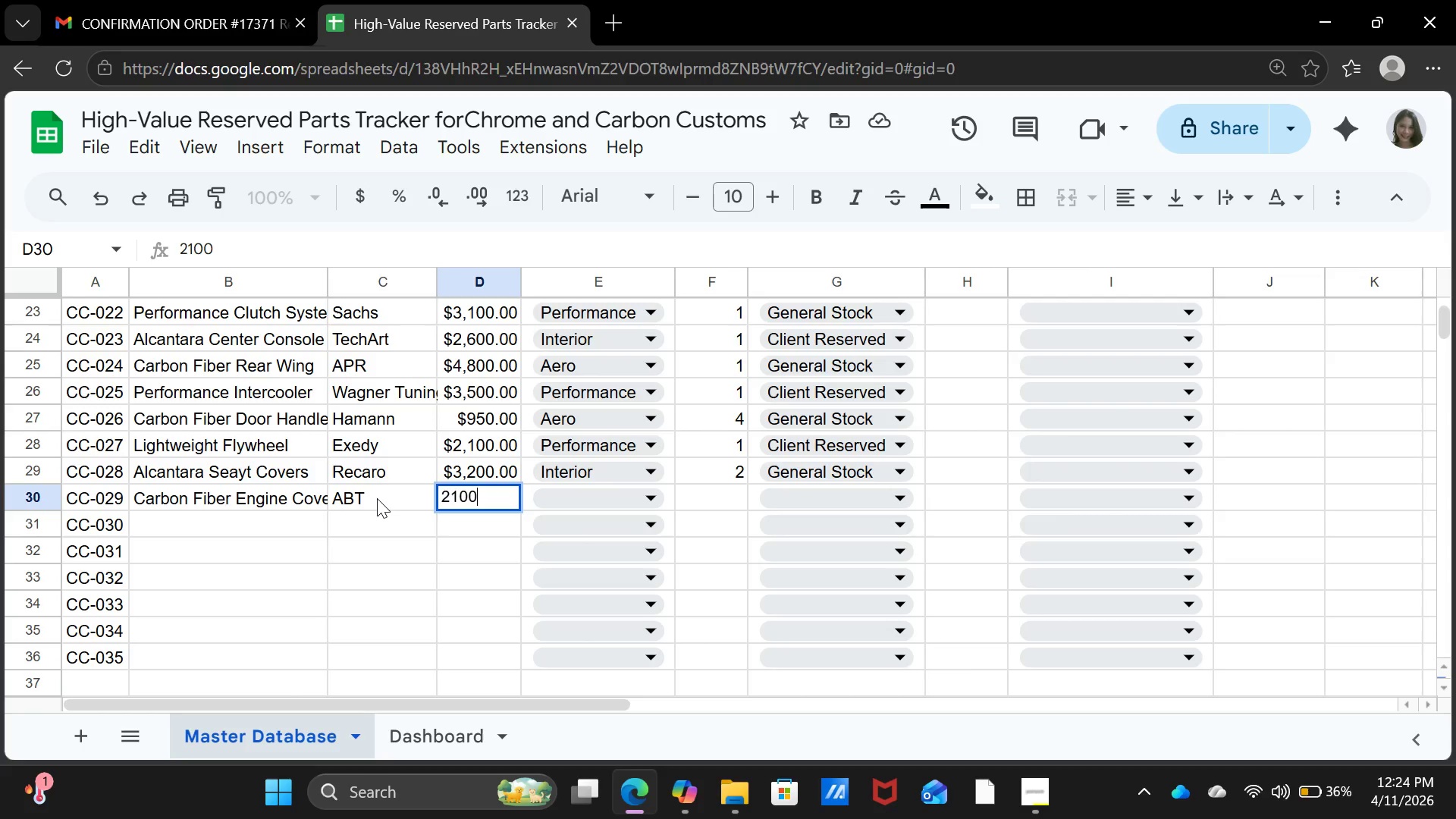 
key(ArrowRight)
 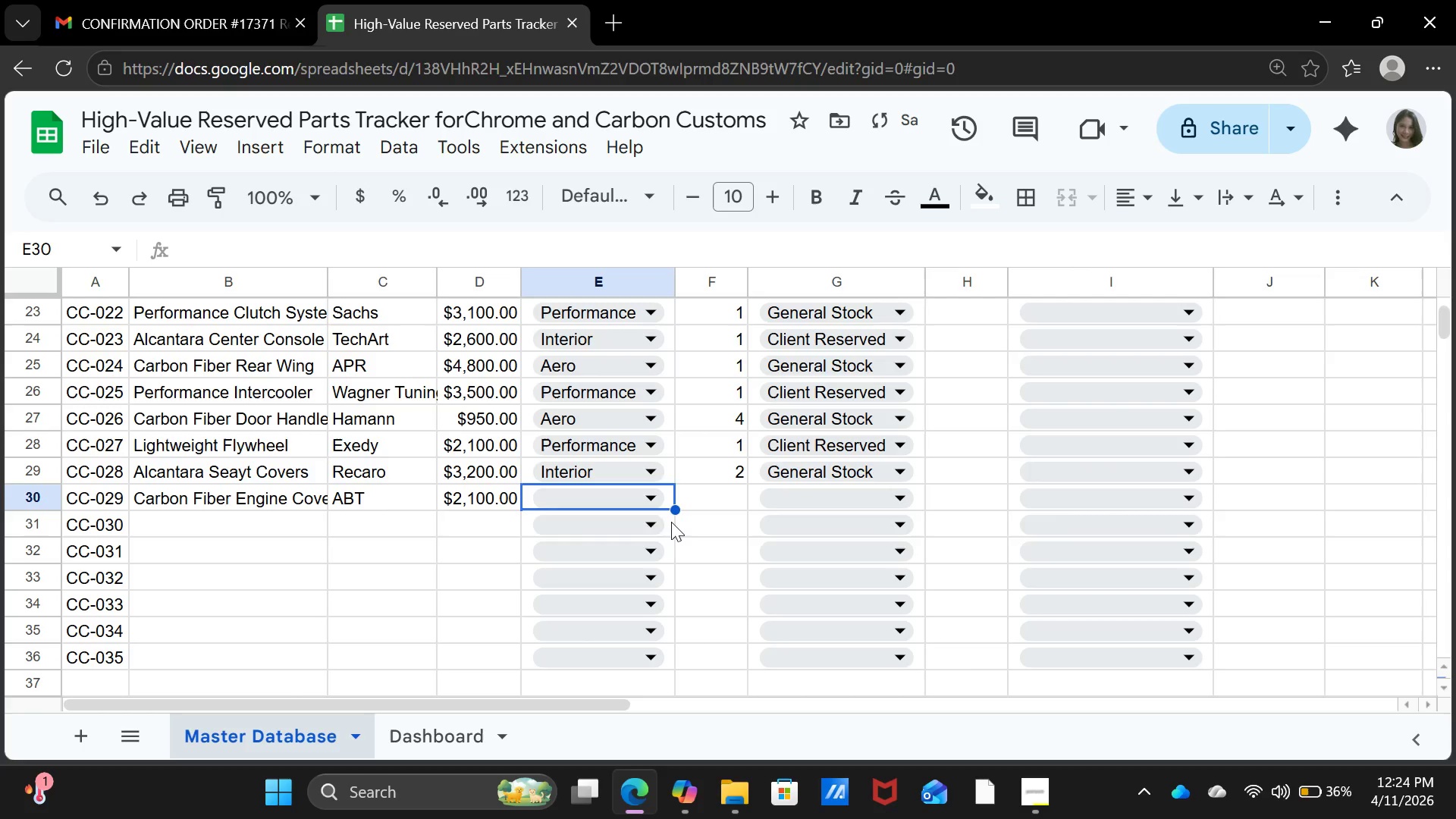 
left_click([657, 504])
 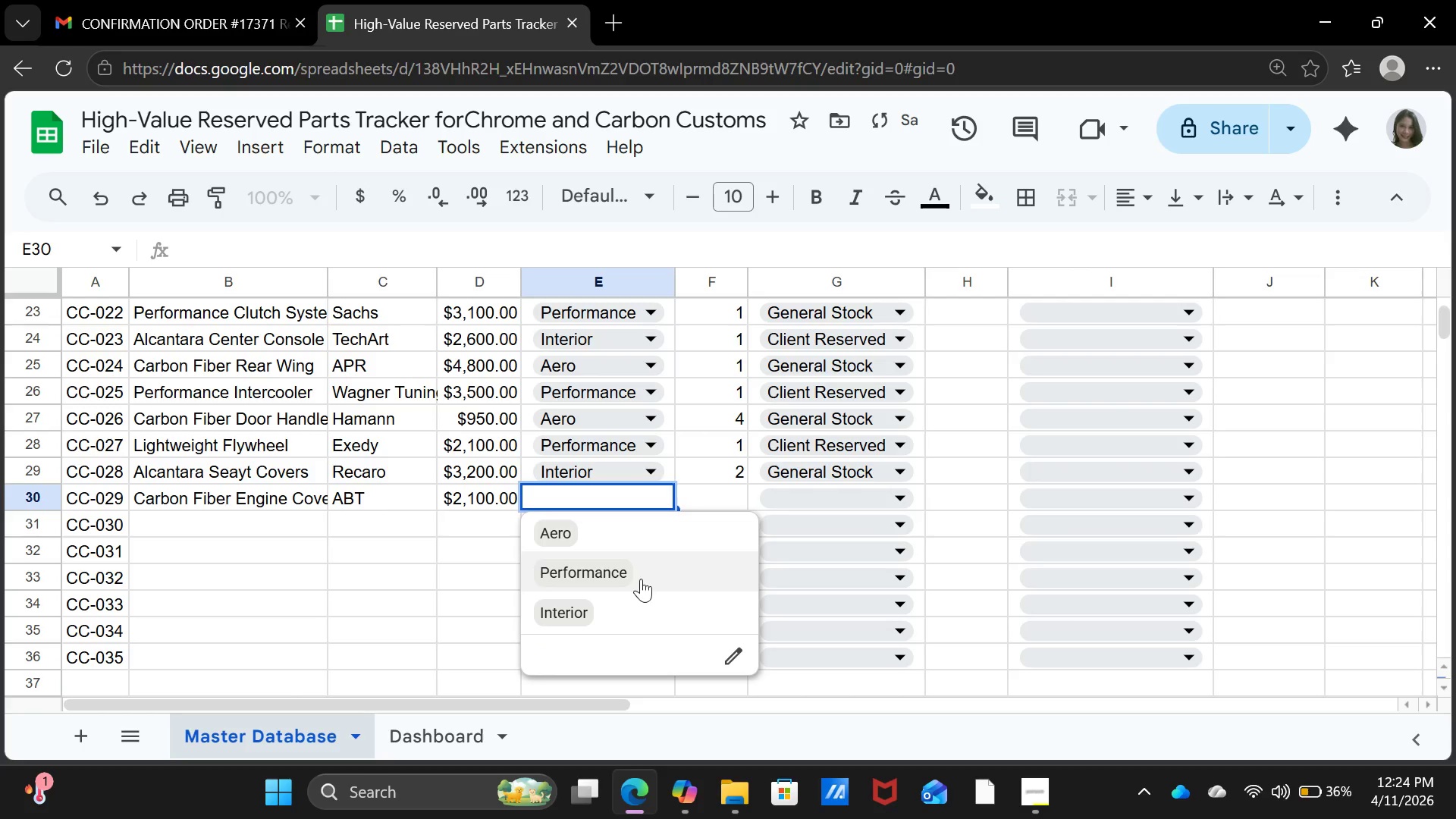 
left_click([638, 582])
 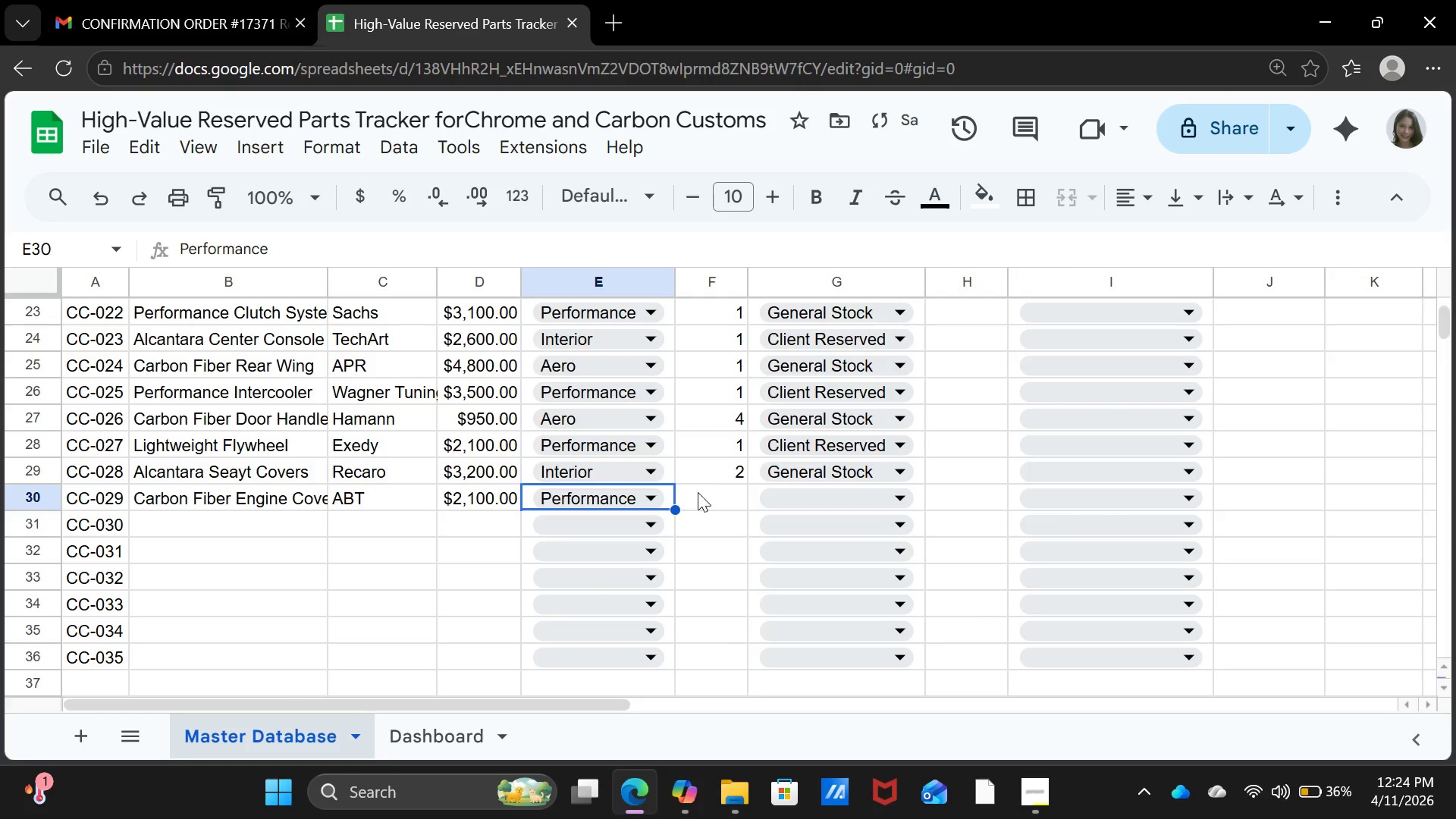 
left_click([698, 494])
 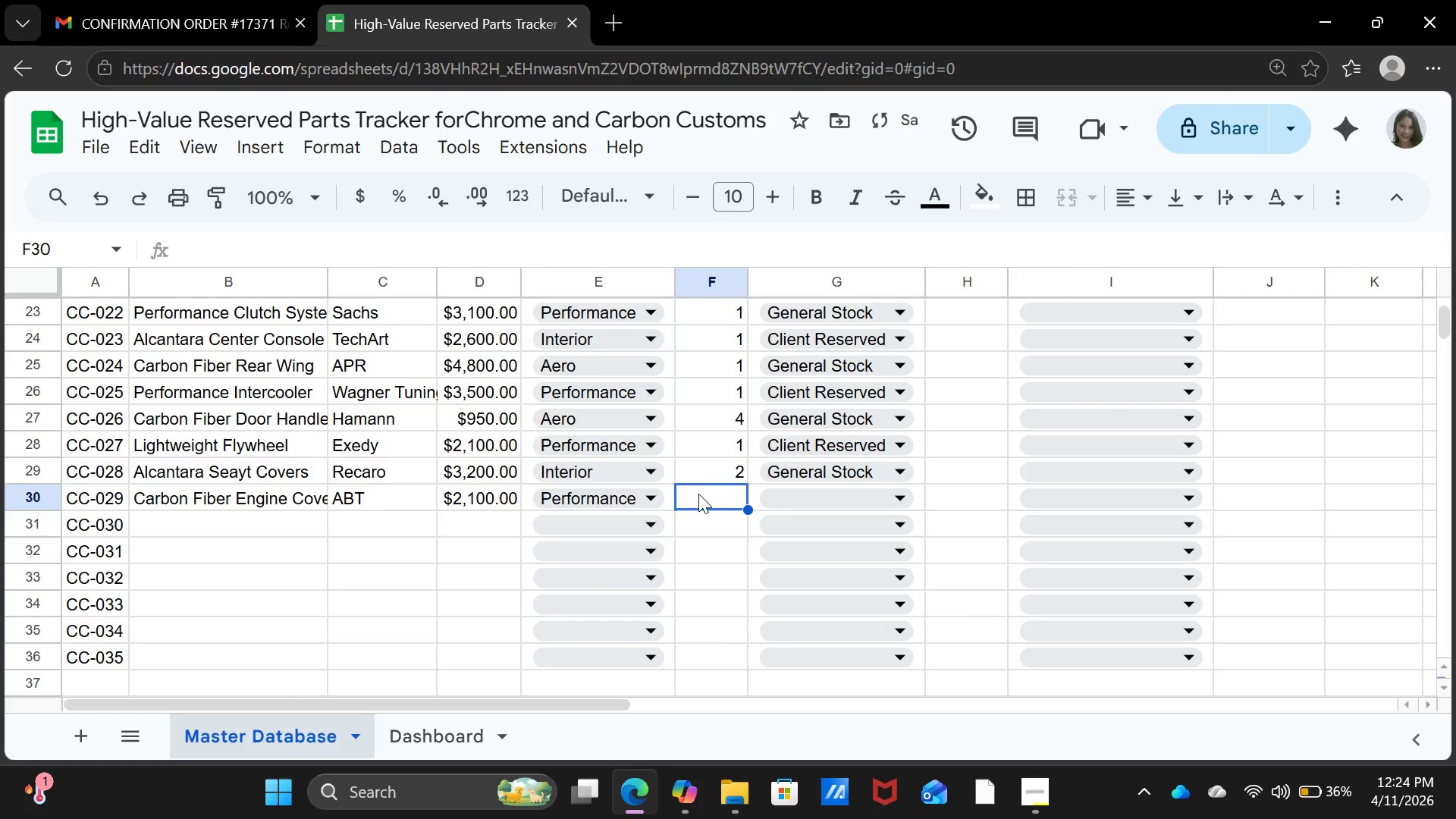 
key(1)
 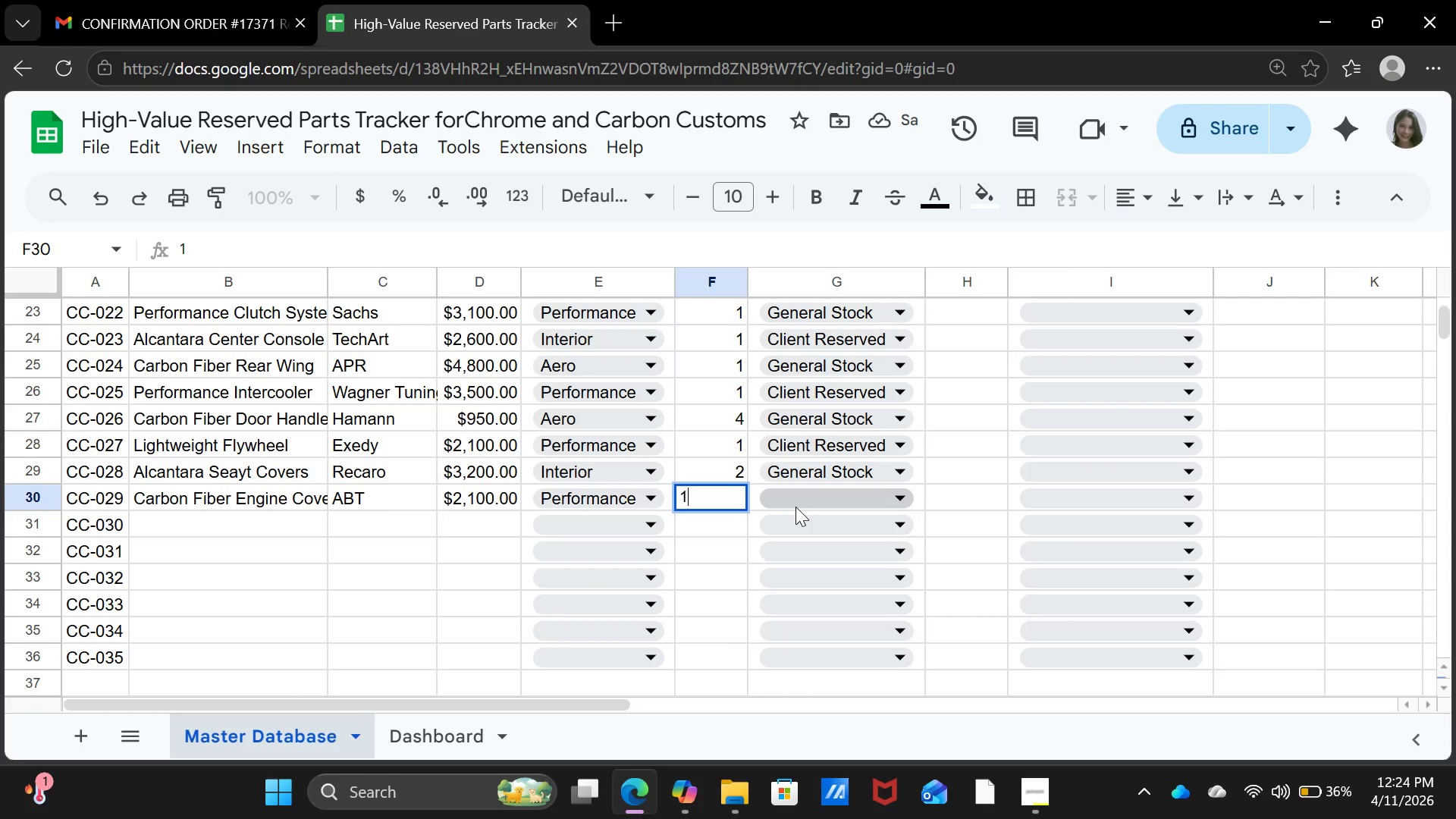 
left_click([795, 507])
 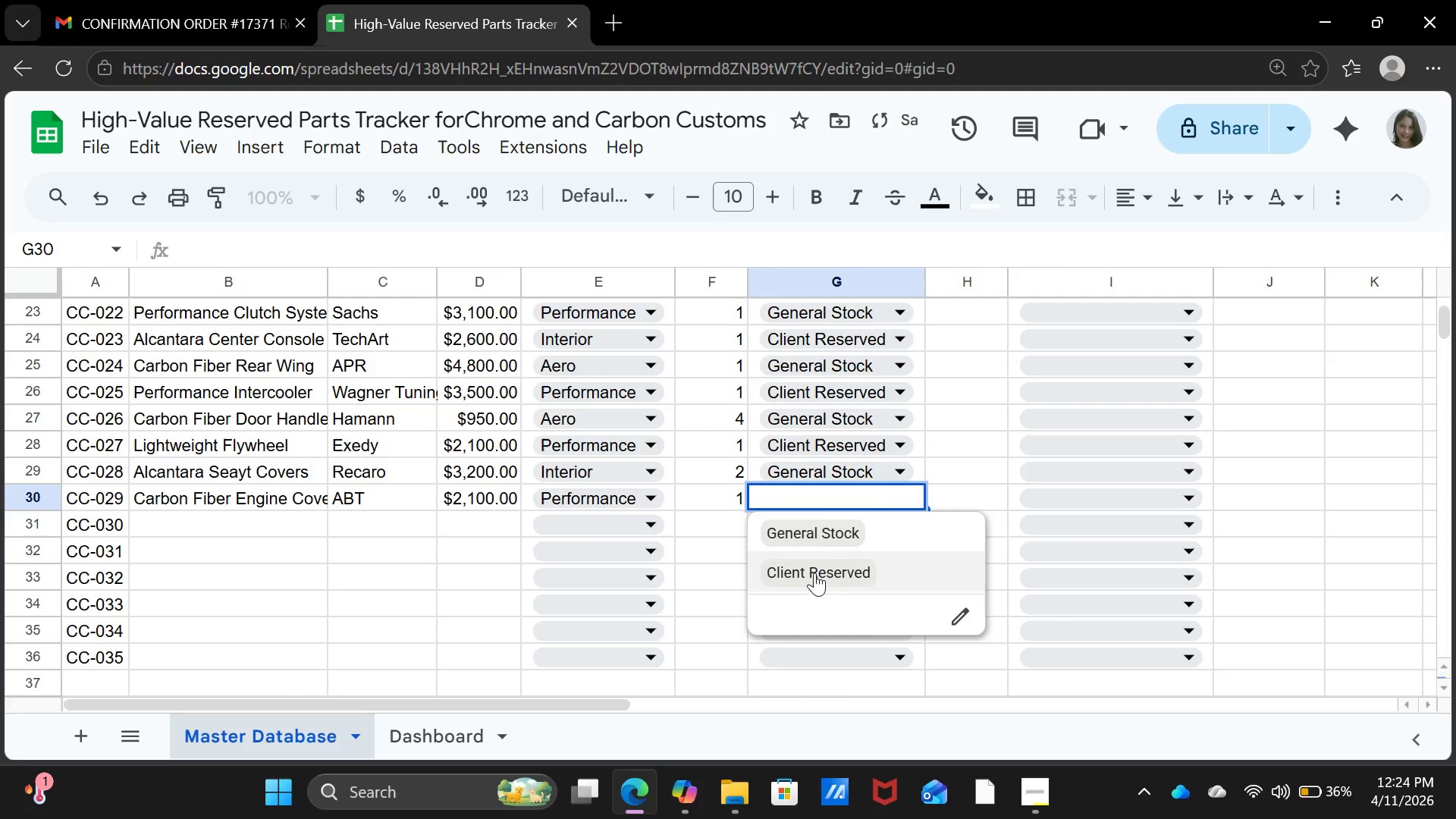 
left_click([814, 573])
 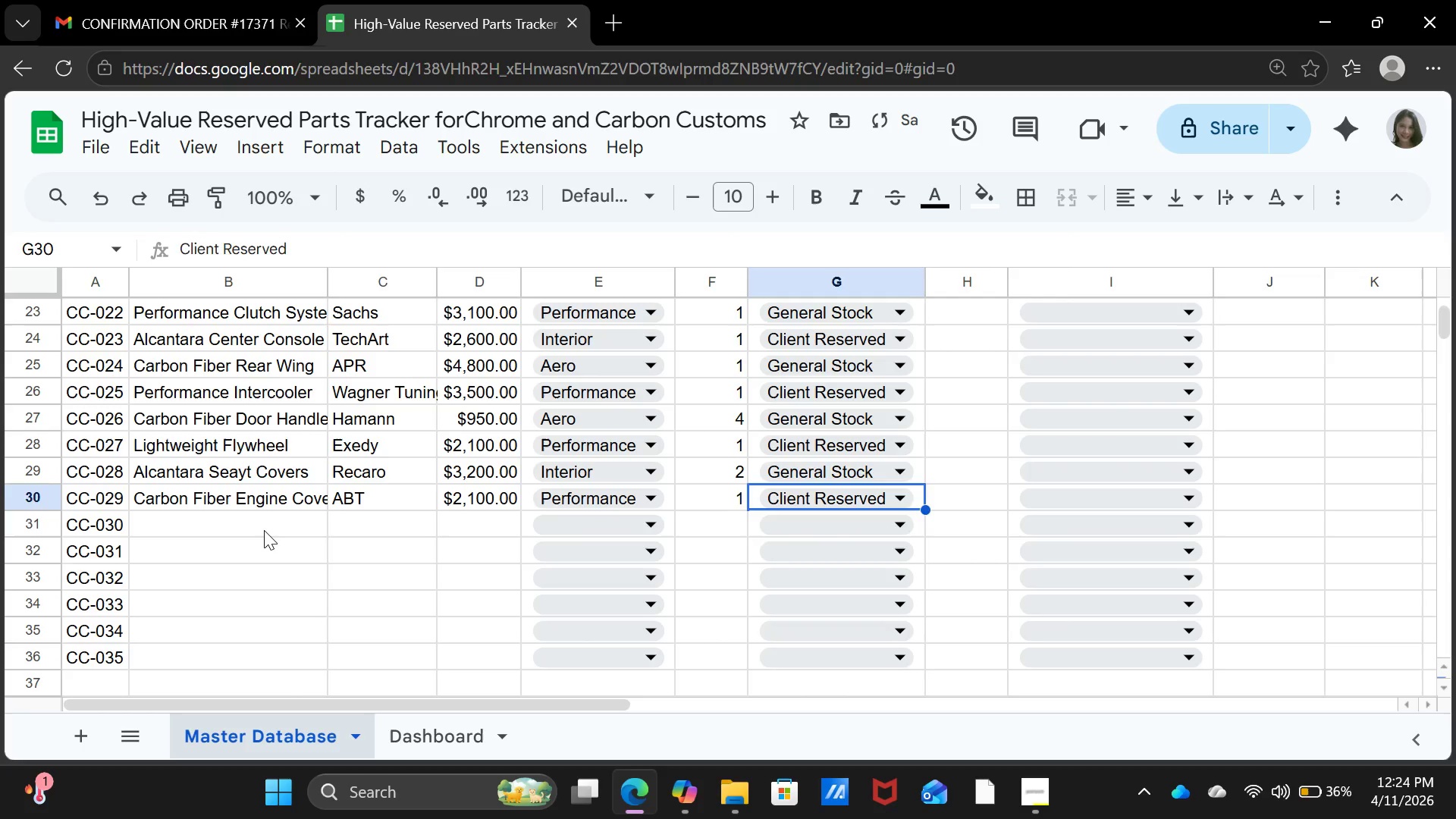 
left_click([264, 530])
 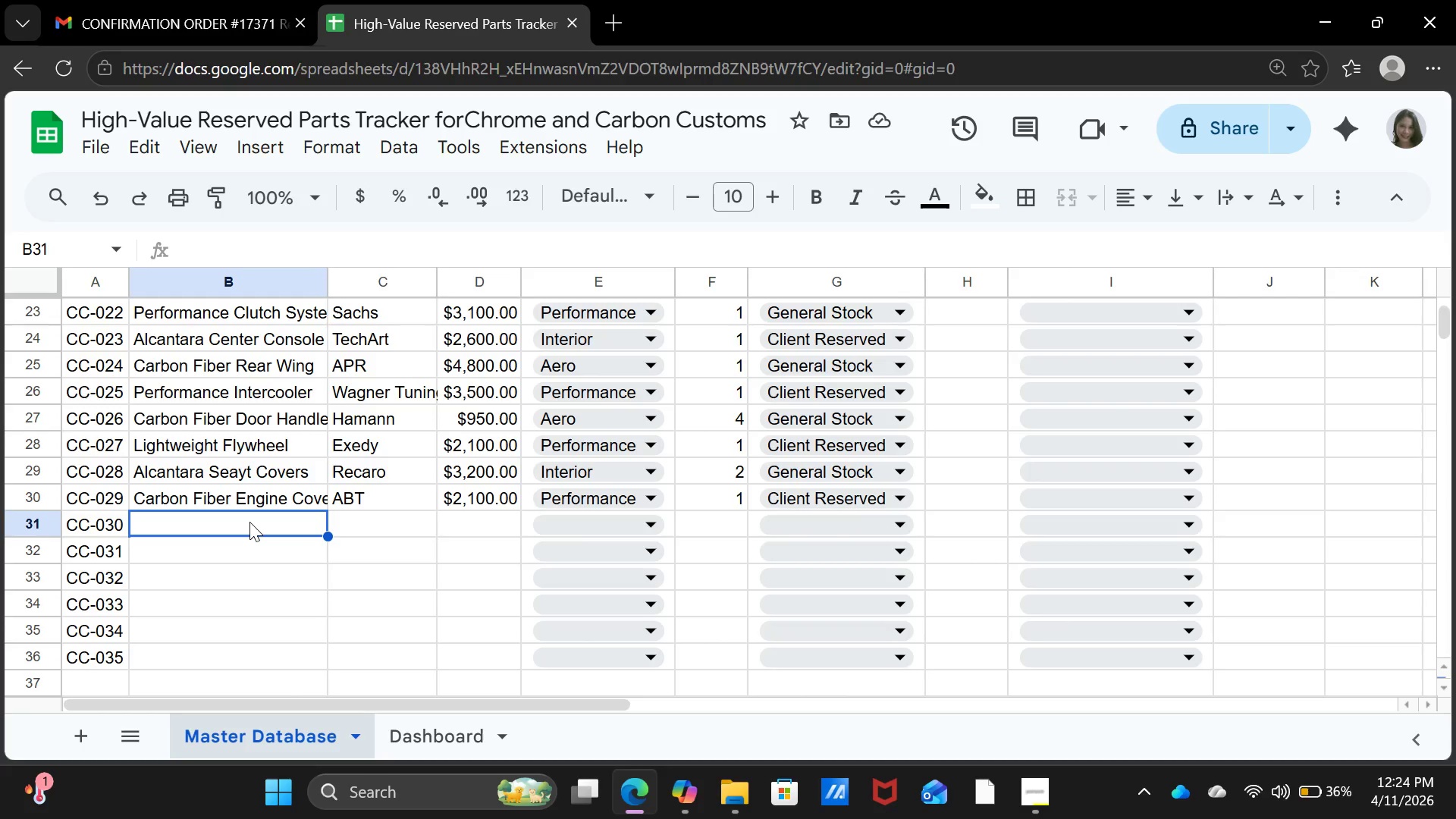 
wait(6.95)
 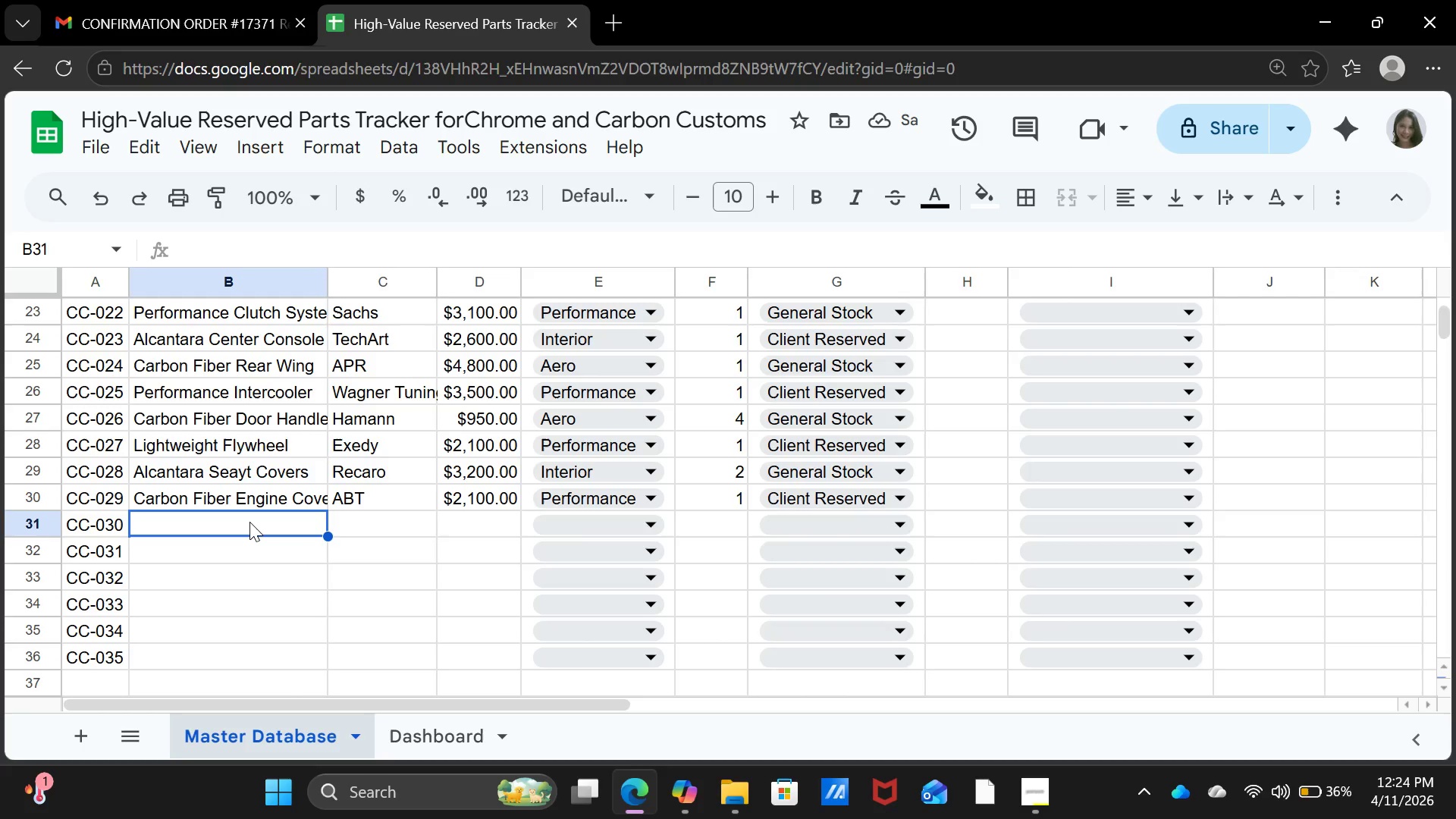 
type(Performance Exhaust MANIFOLD)
key(Backspace)
key(Backspace)
key(Backspace)
key(Backspace)
key(Backspace)
key(Backspace)
key(Backspace)
key(Backspace)
type(Manifold)
 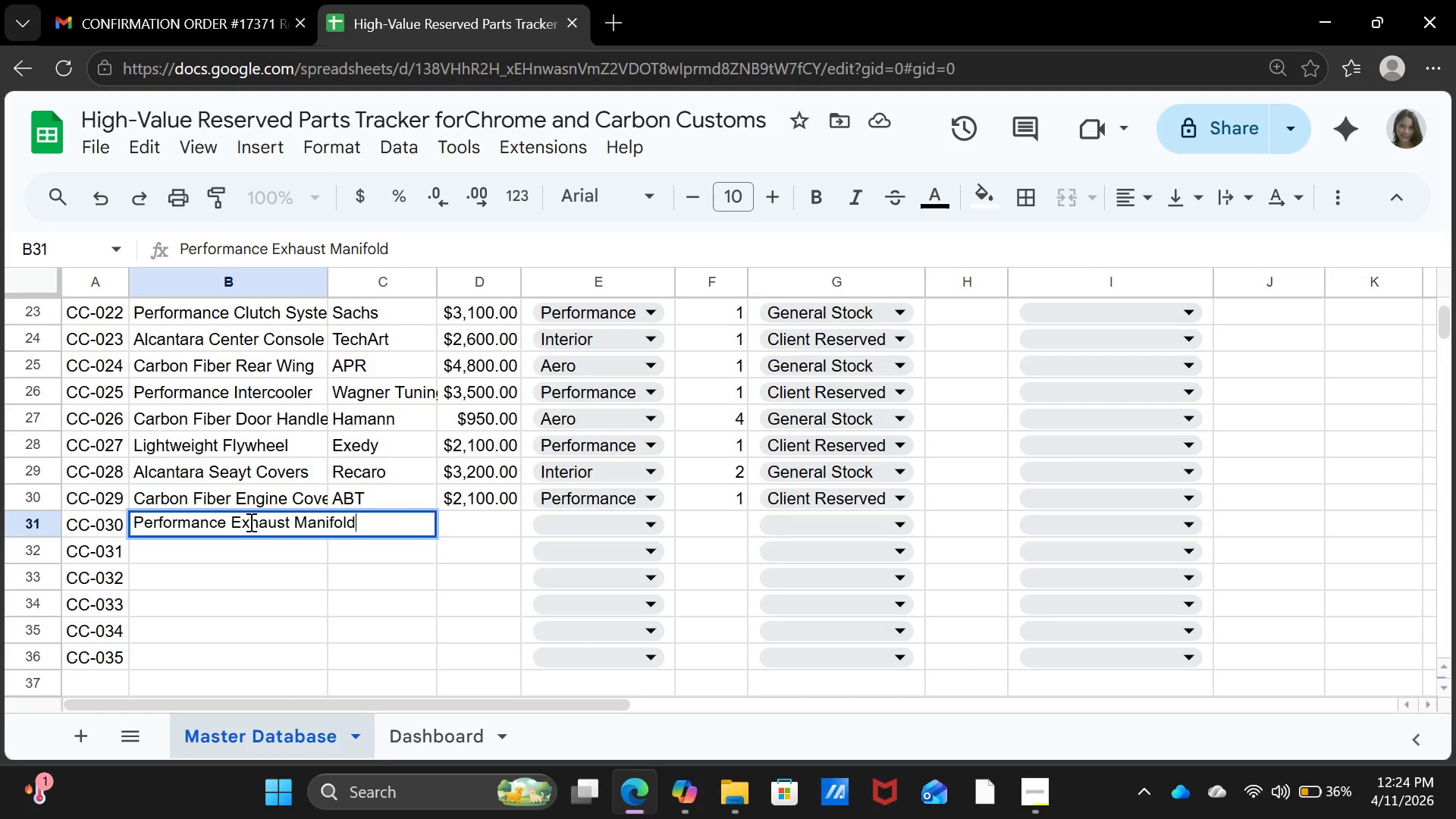 
key(ArrowRight)
 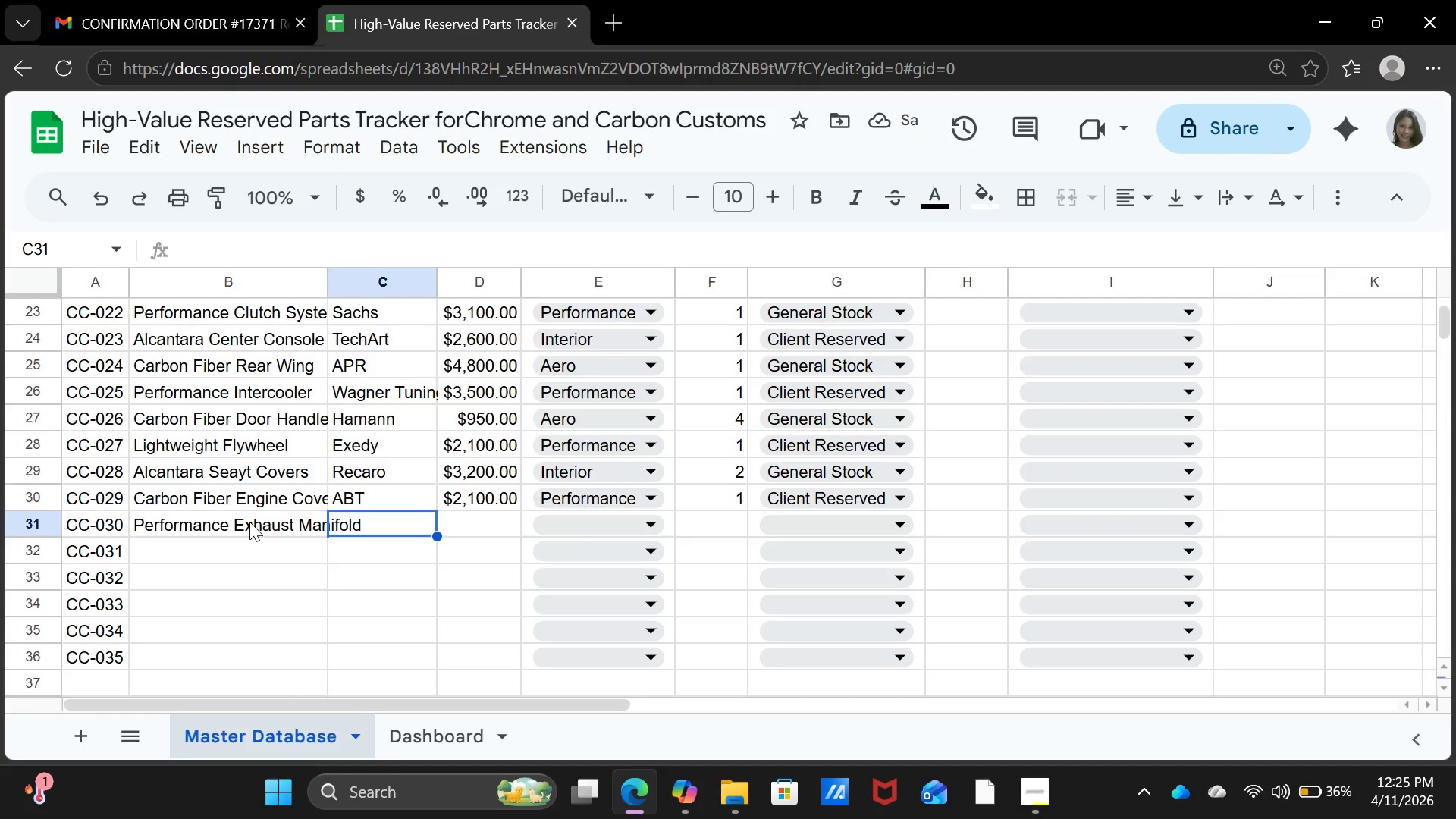 
type(Supersprint)
 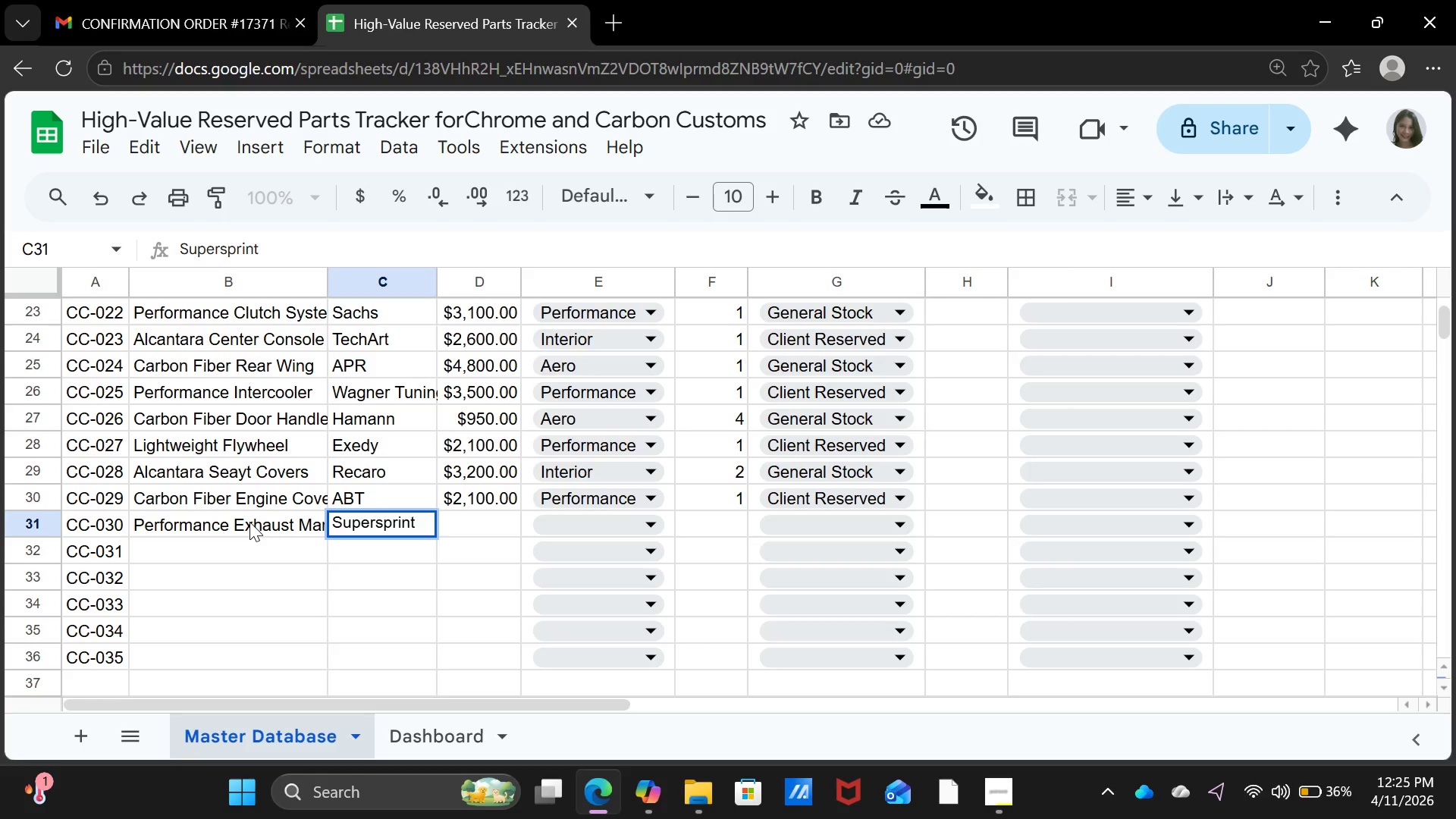 
key(ArrowRight)
 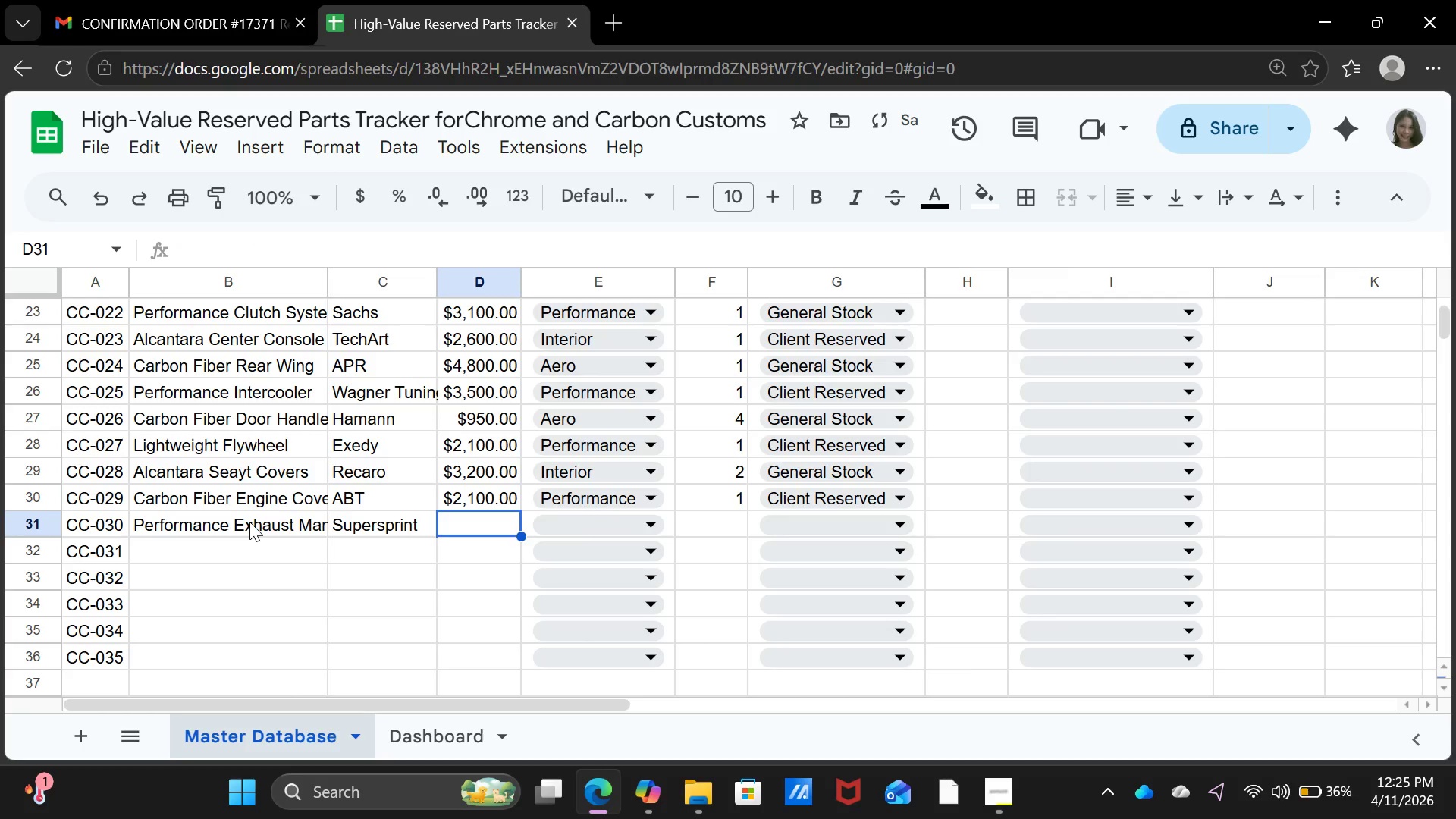 
type(4100)
 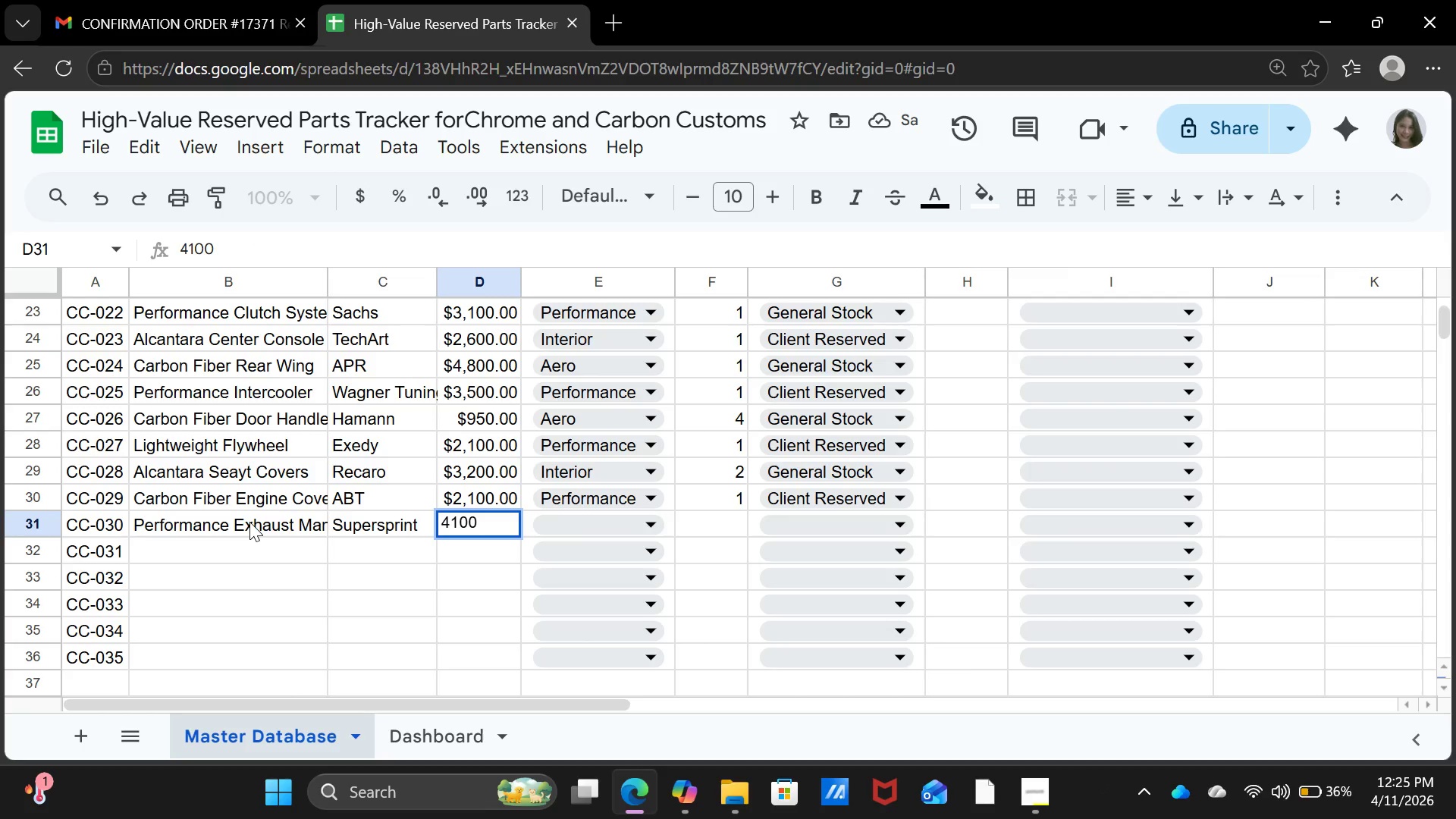 
key(ArrowRight)
 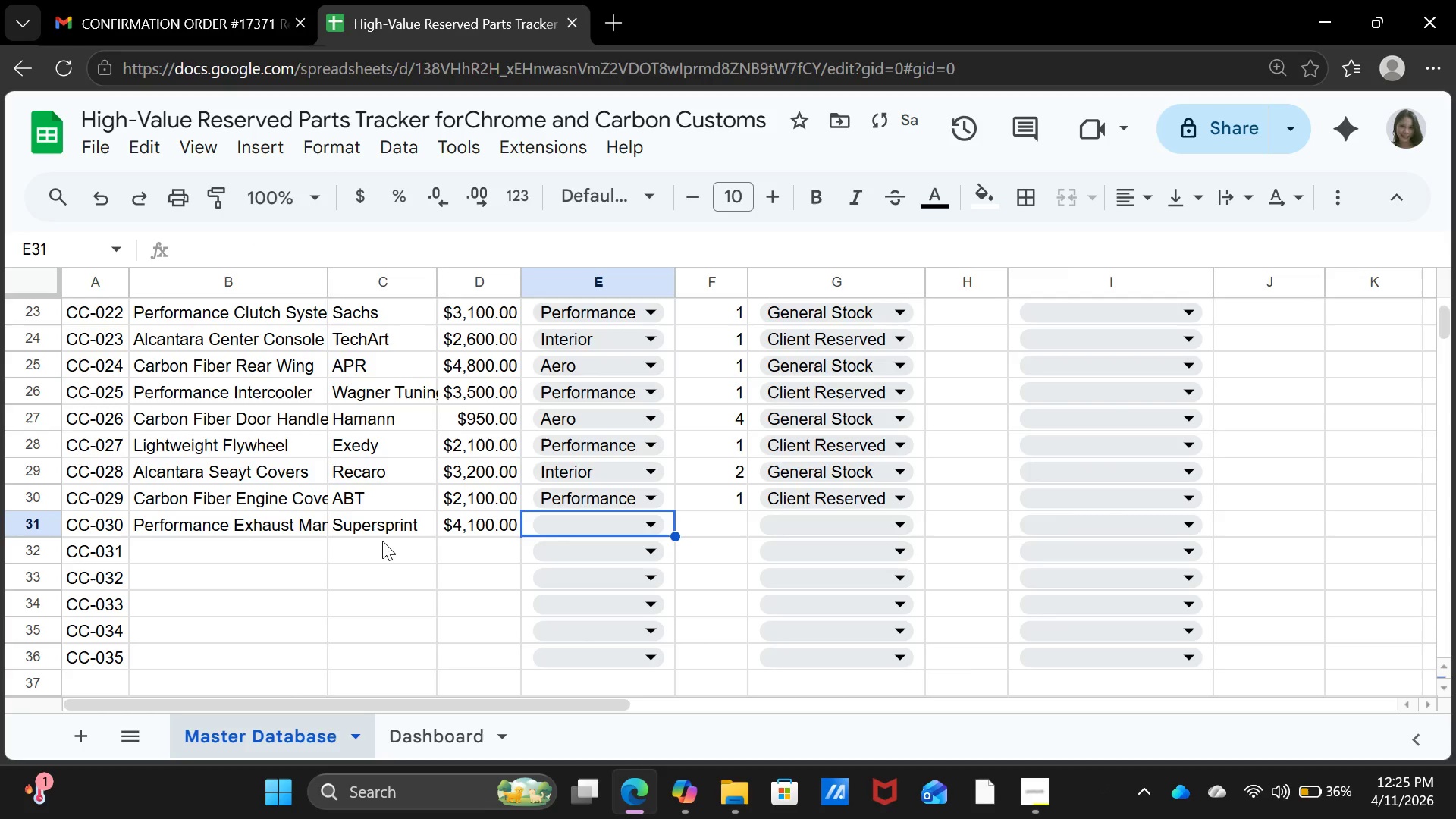 
left_click([548, 533])
 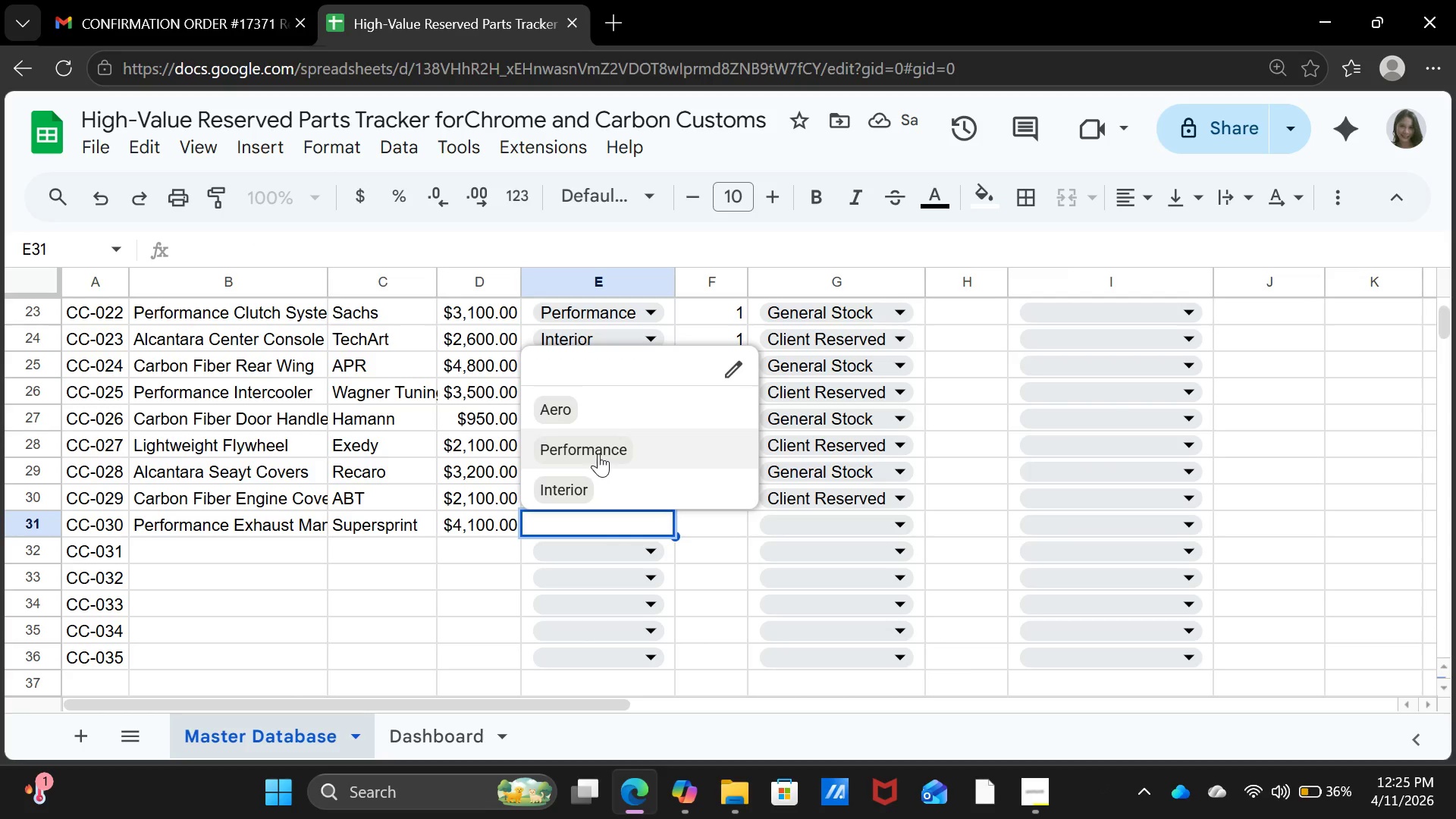 
left_click([598, 453])
 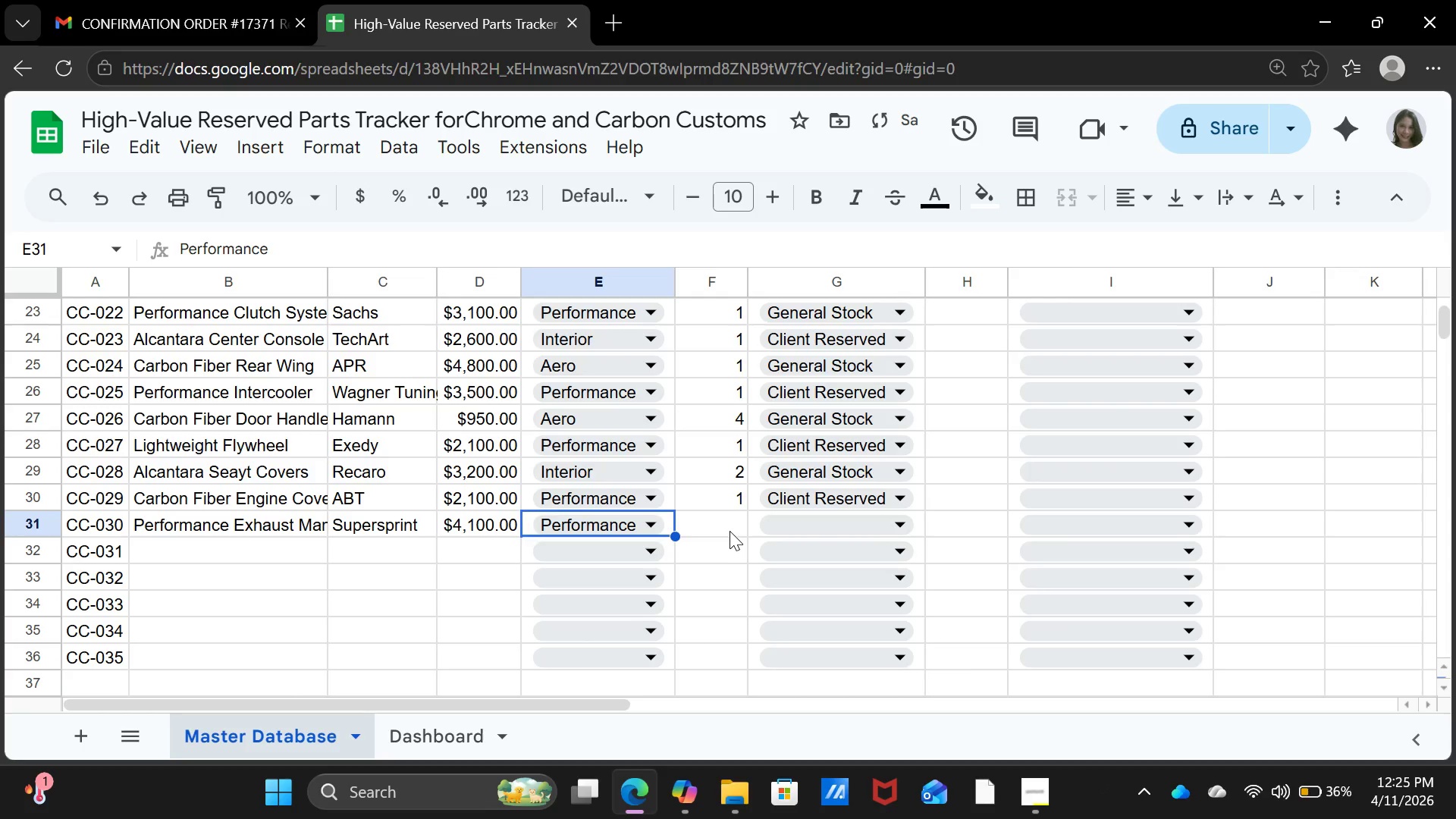 
left_click([730, 531])
 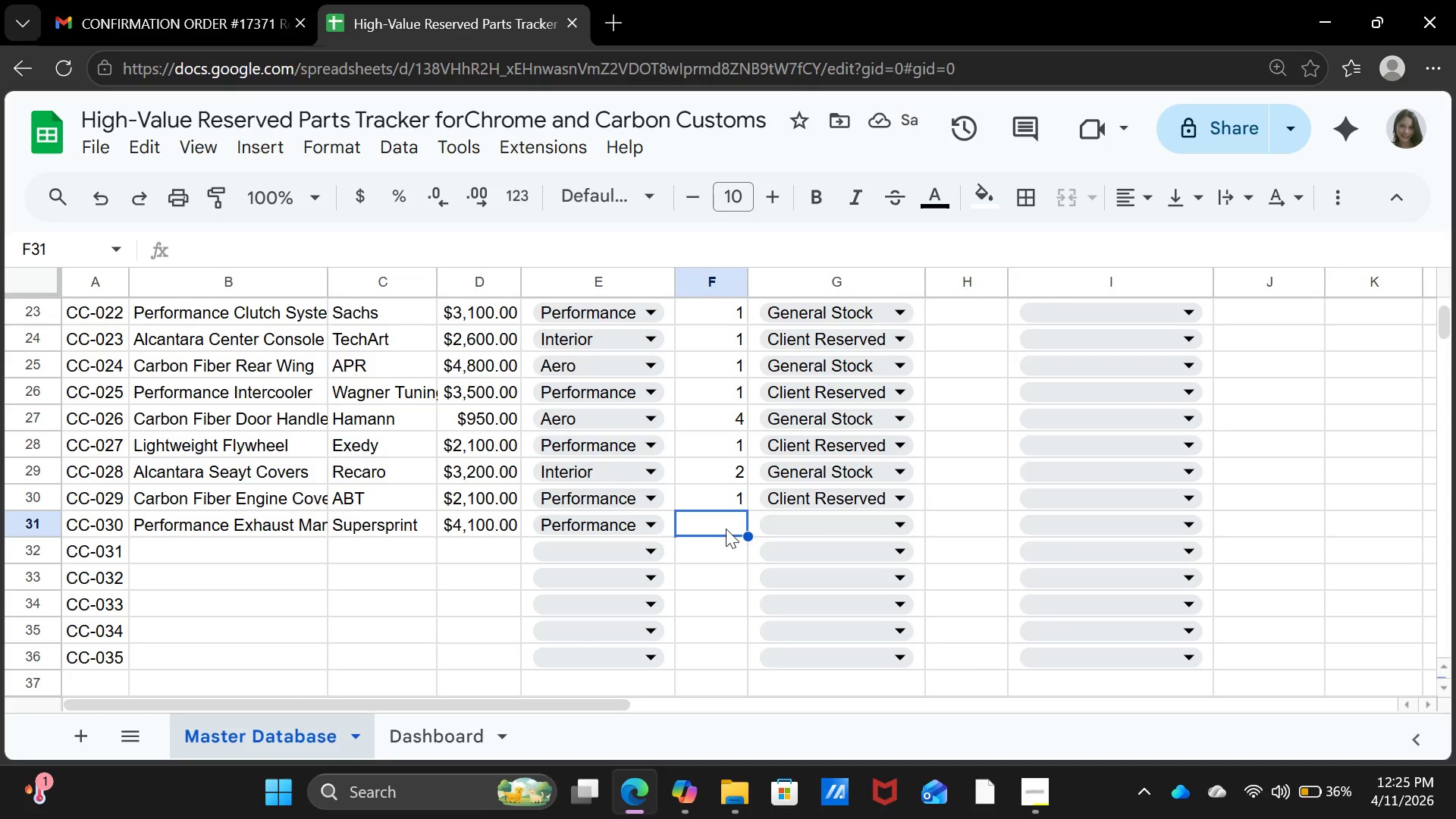 
key(1)
 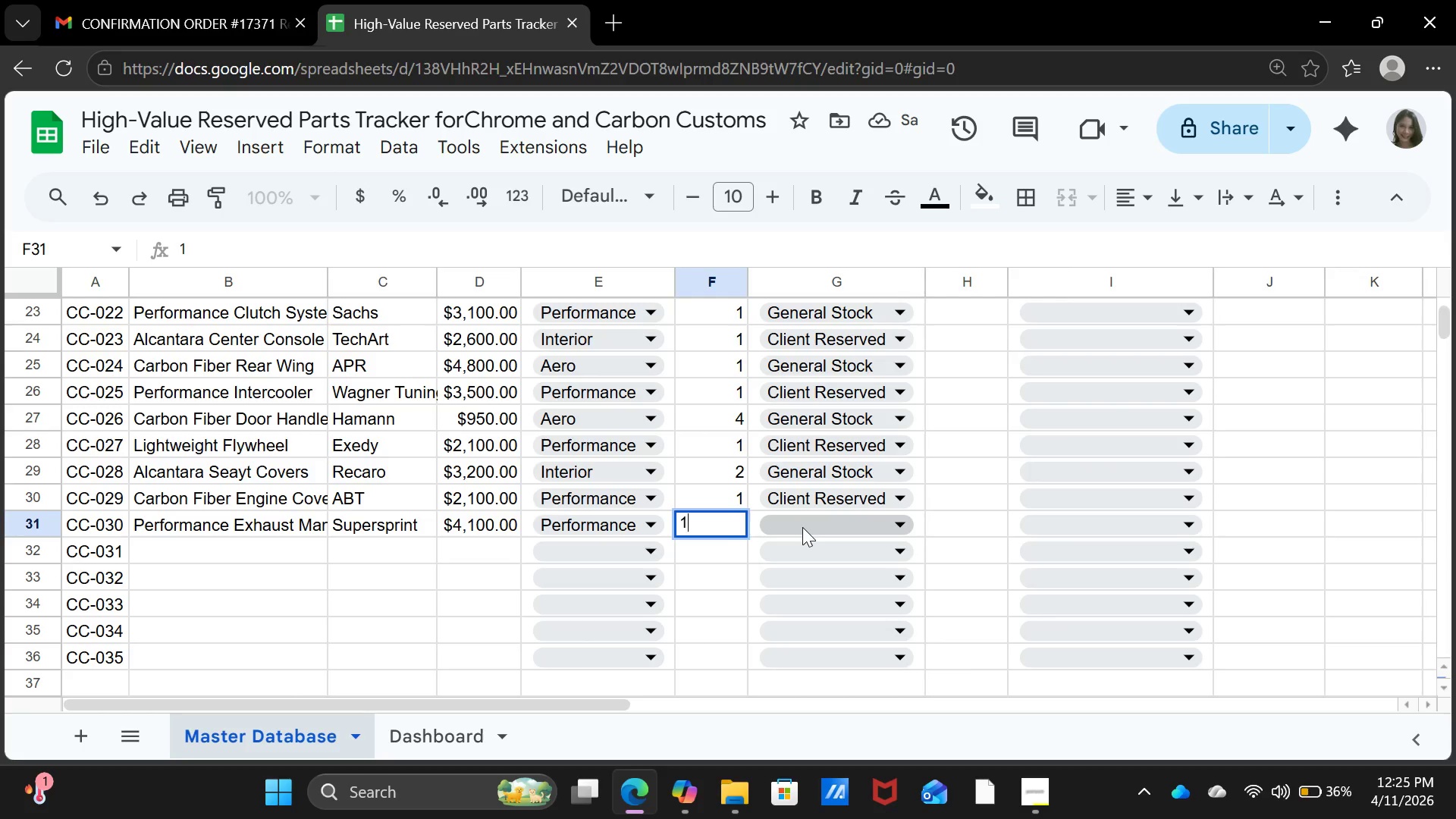 
left_click([802, 527])
 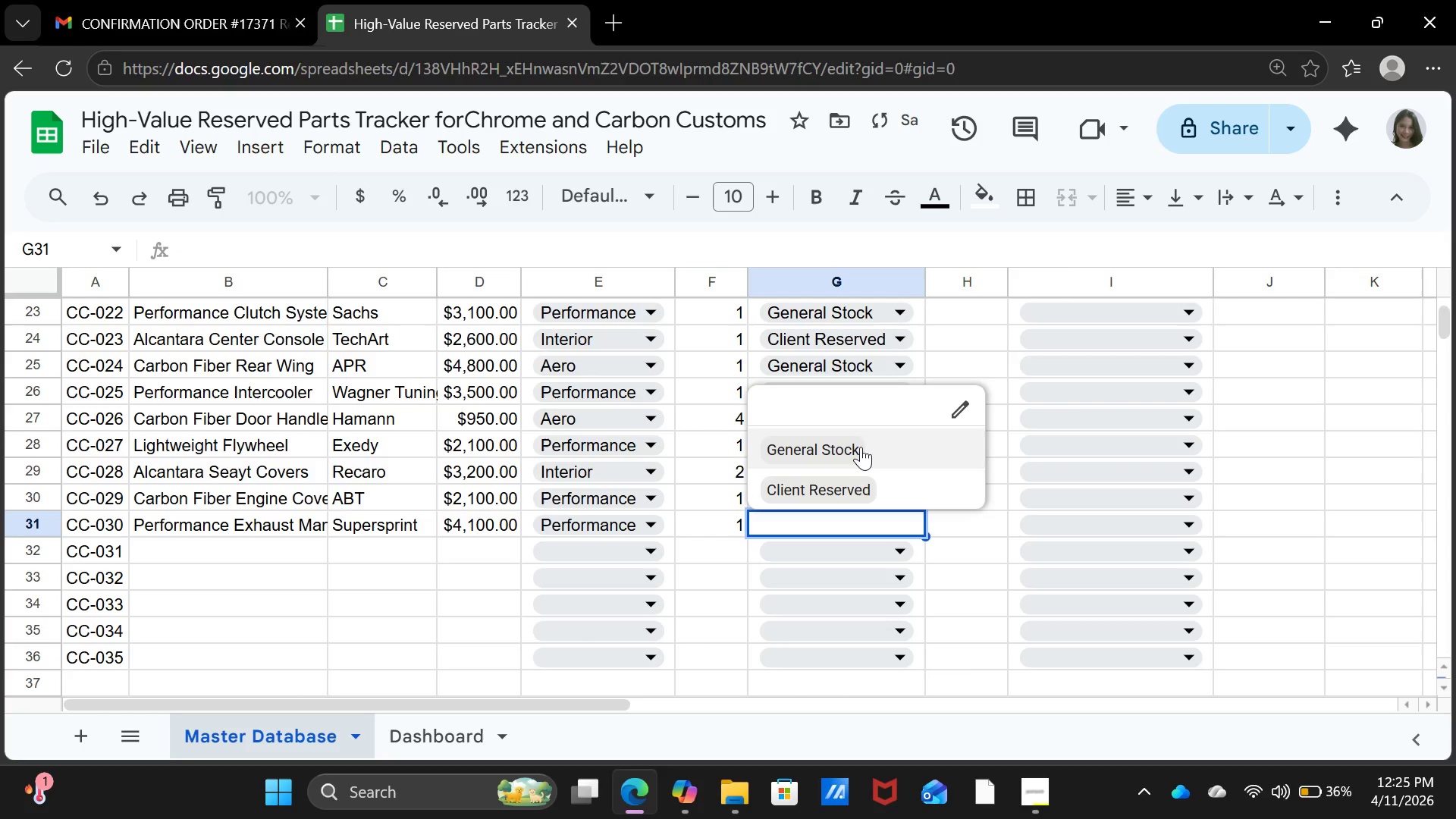 
left_click([861, 442])
 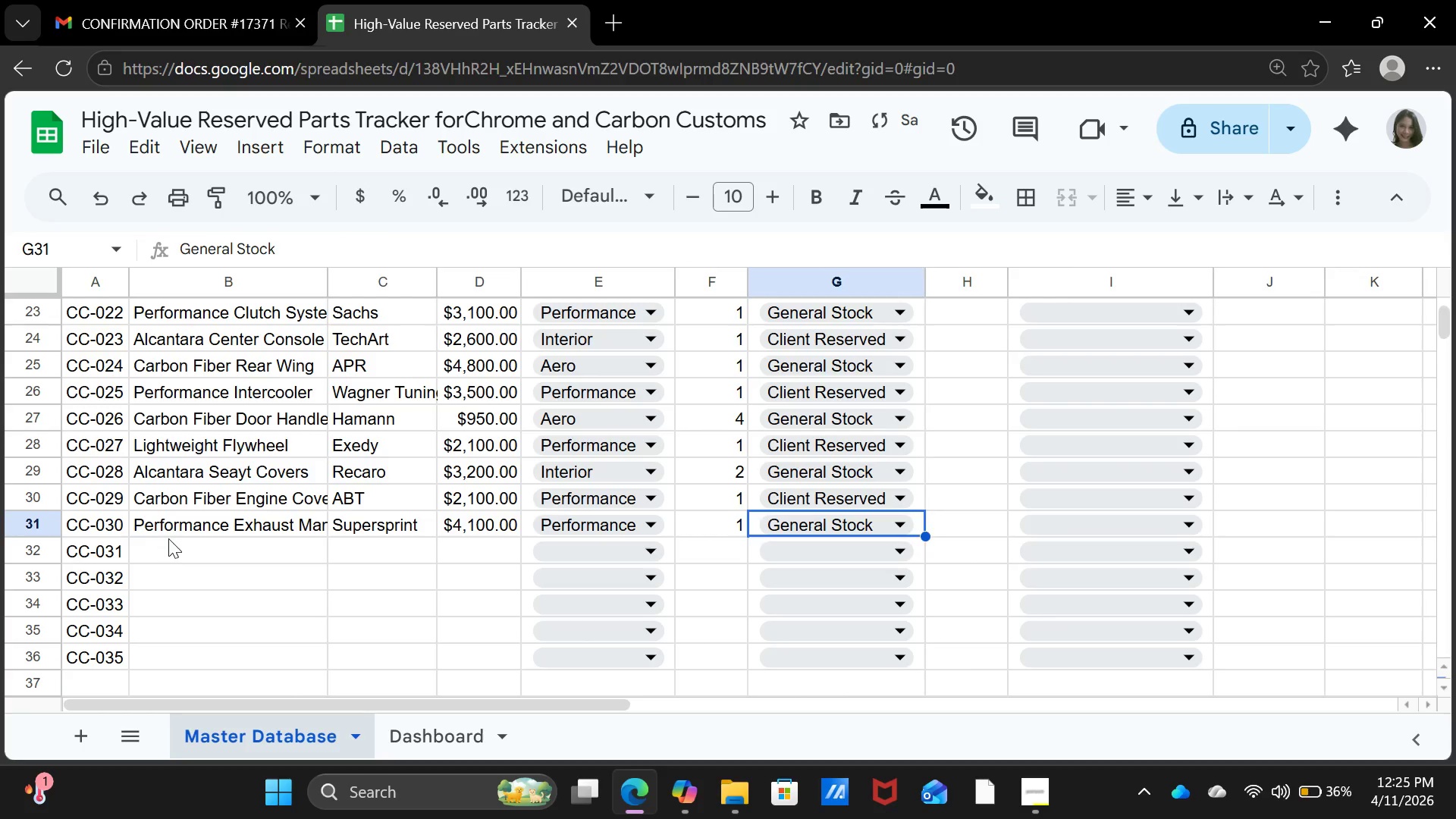 
left_click([168, 538])
 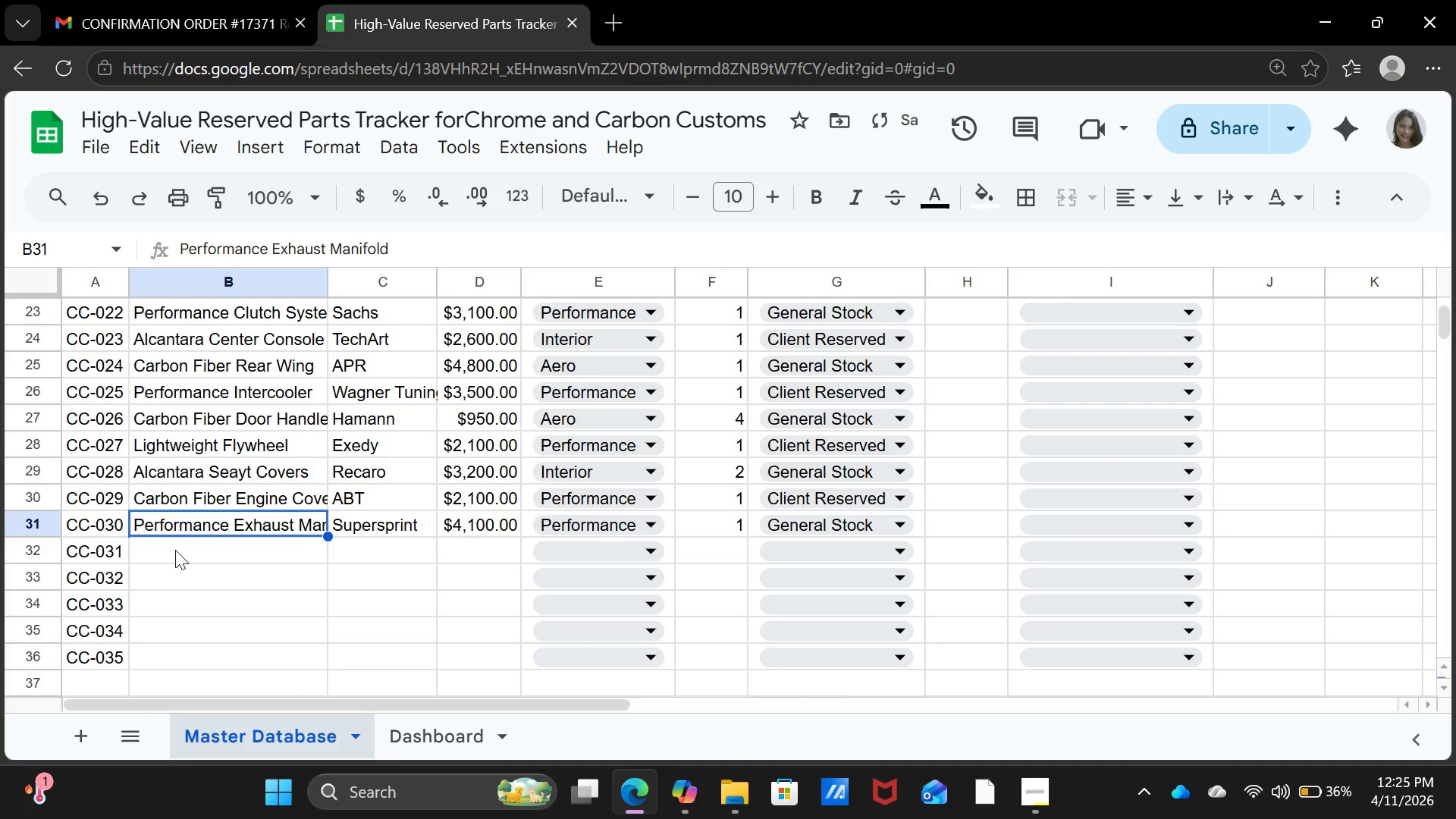 
left_click([175, 550])
 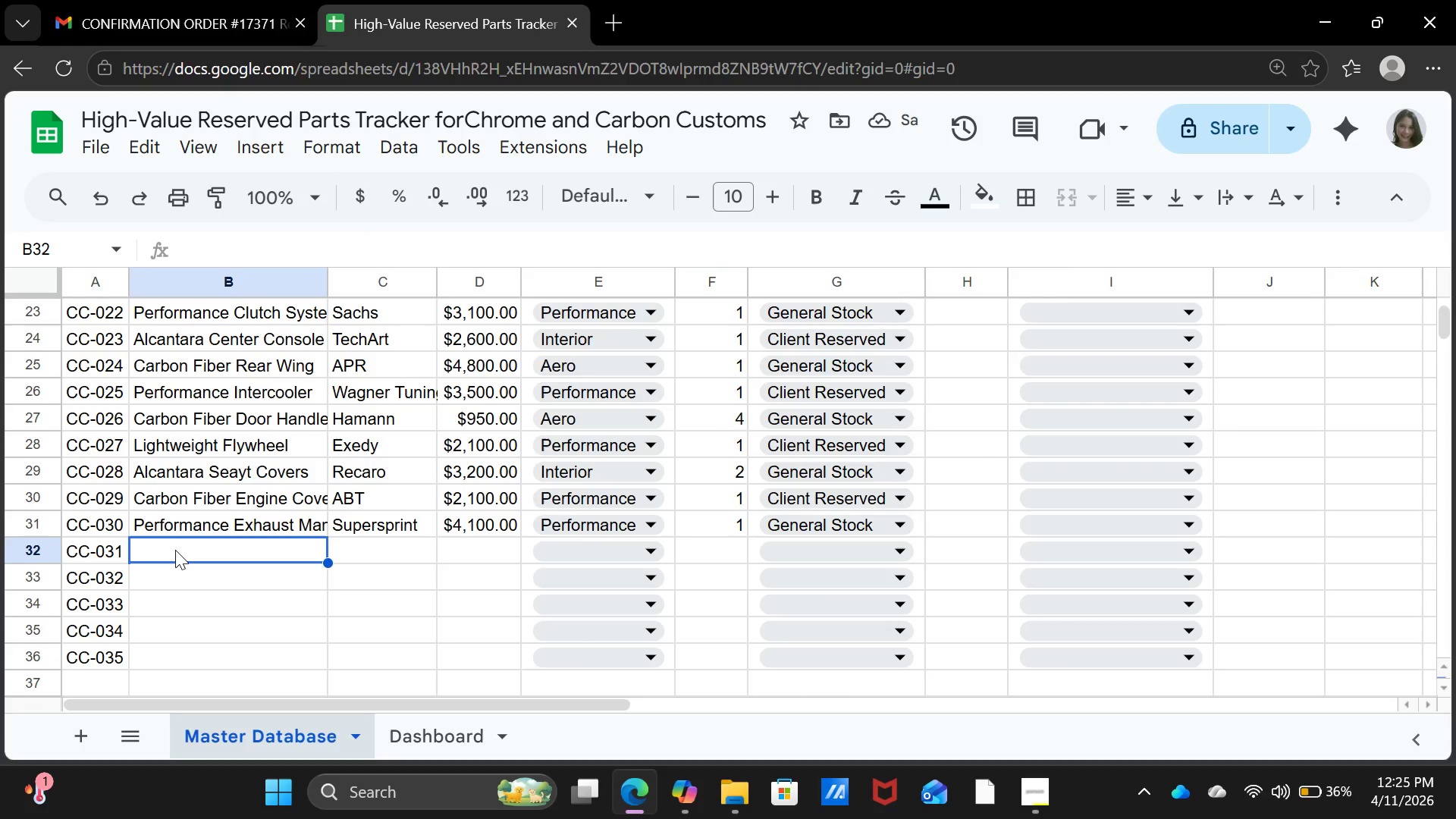 
type(Alcantara Gear Shifter)
 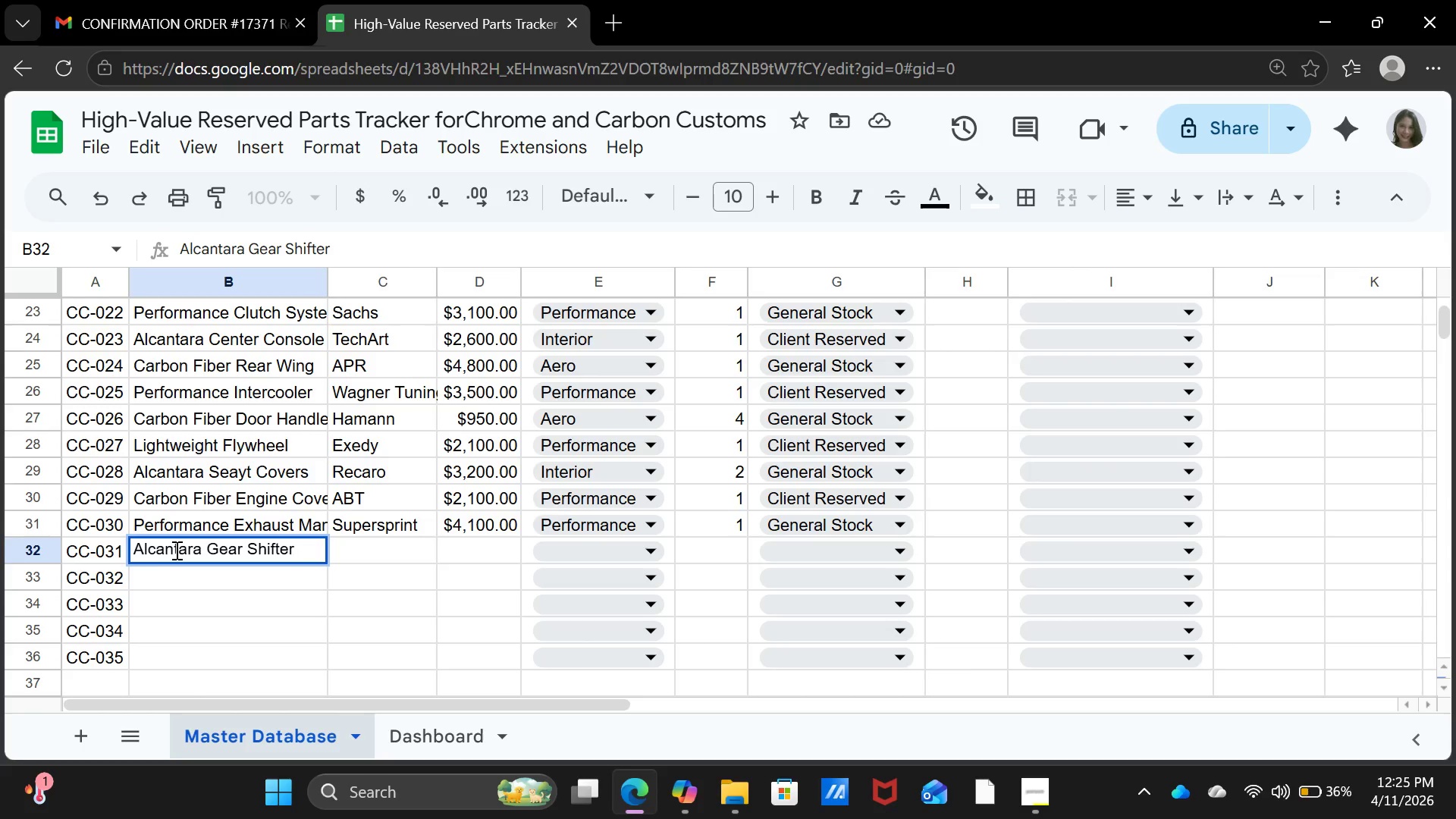 
key(ArrowRight)
 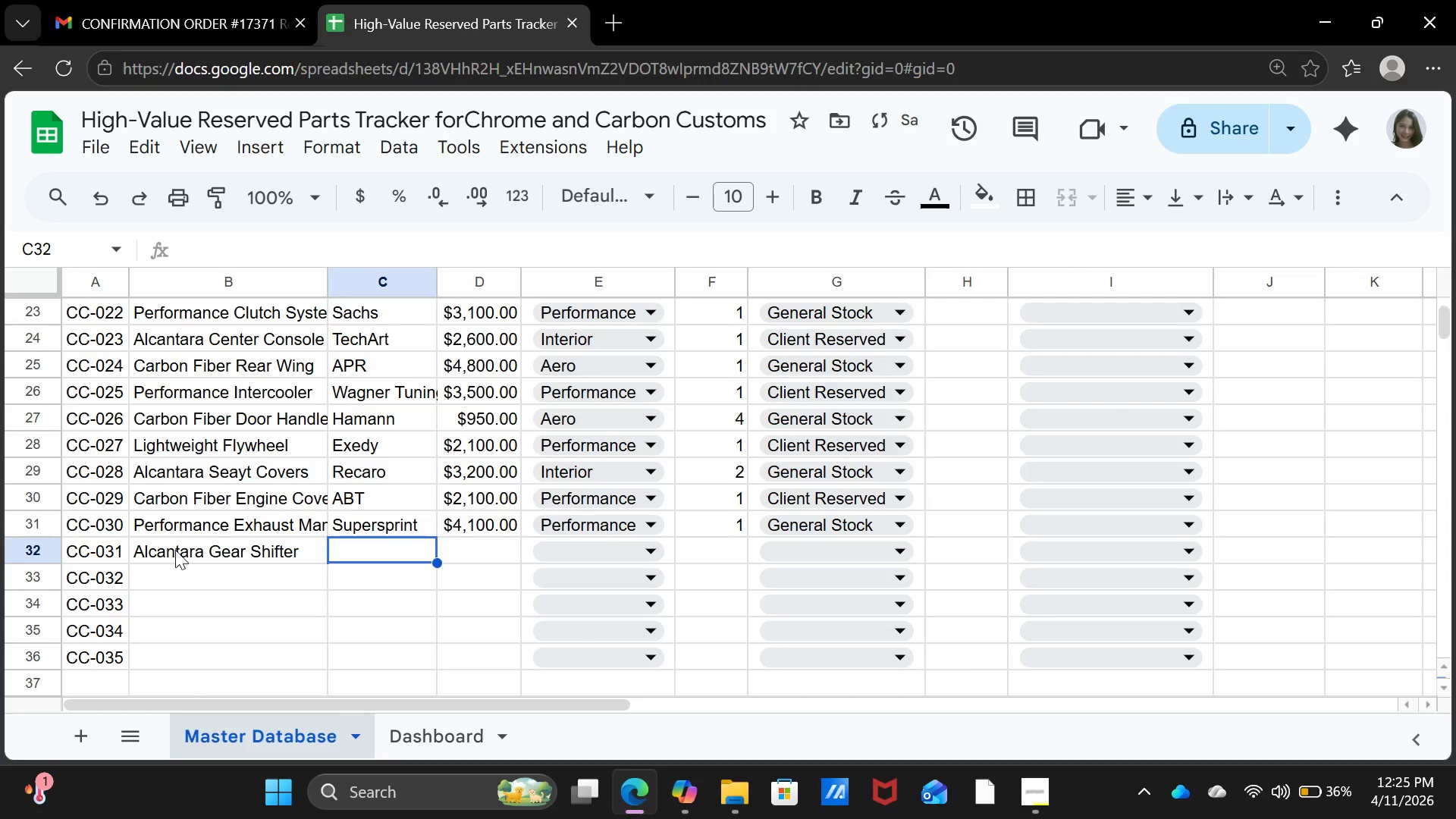 
type(Momo)
 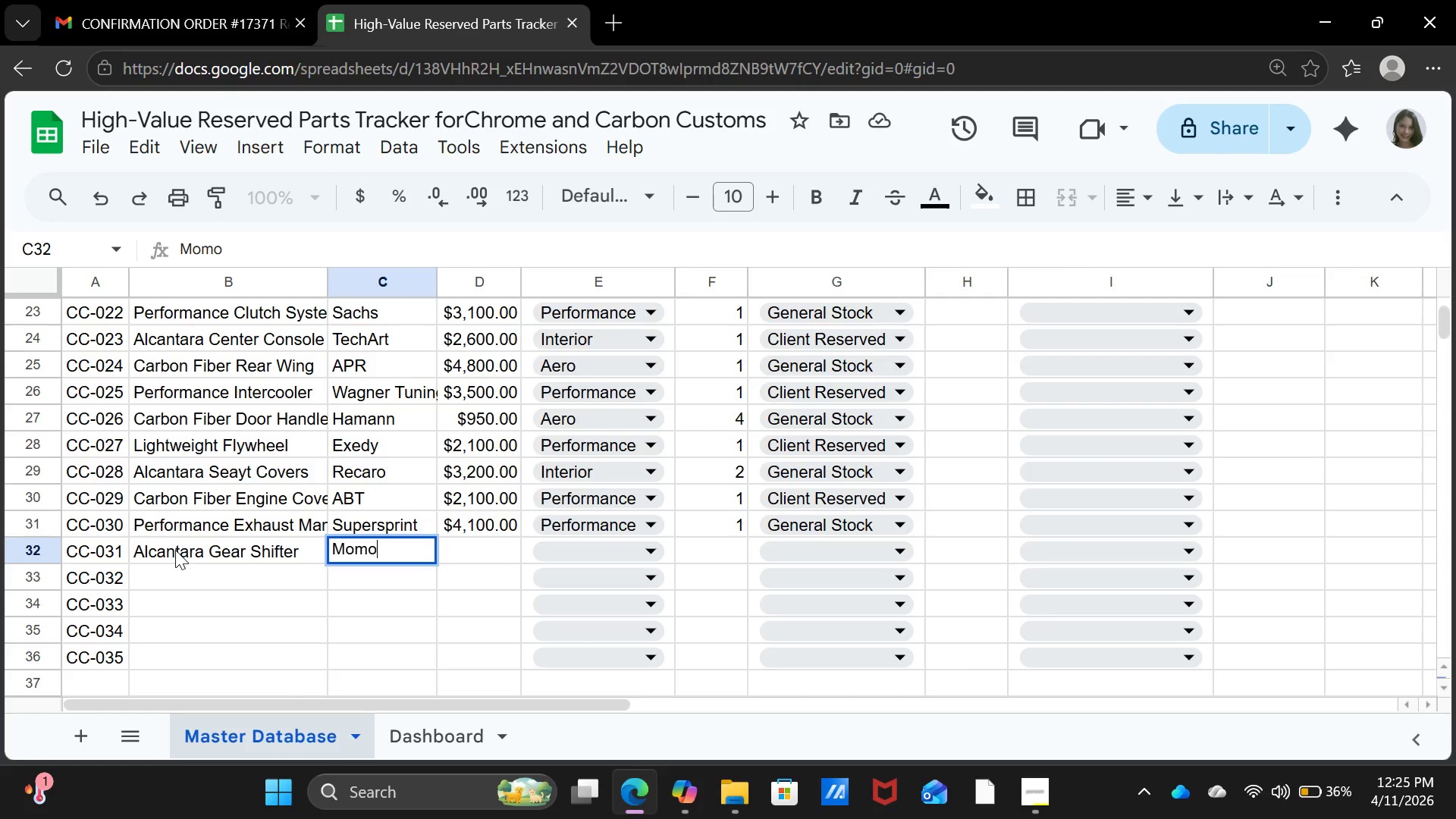 
key(ArrowRight)
 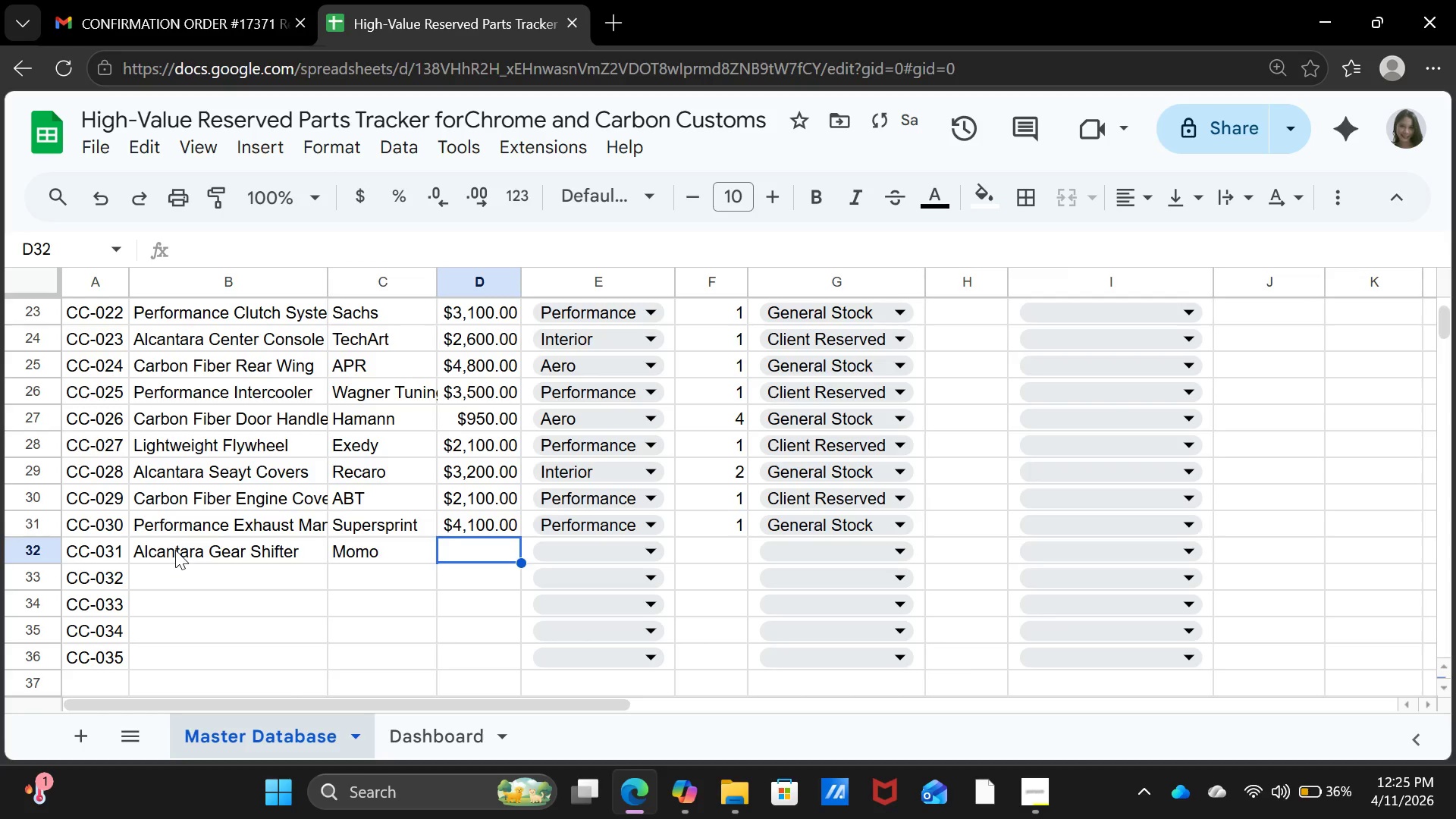 
type(850)
 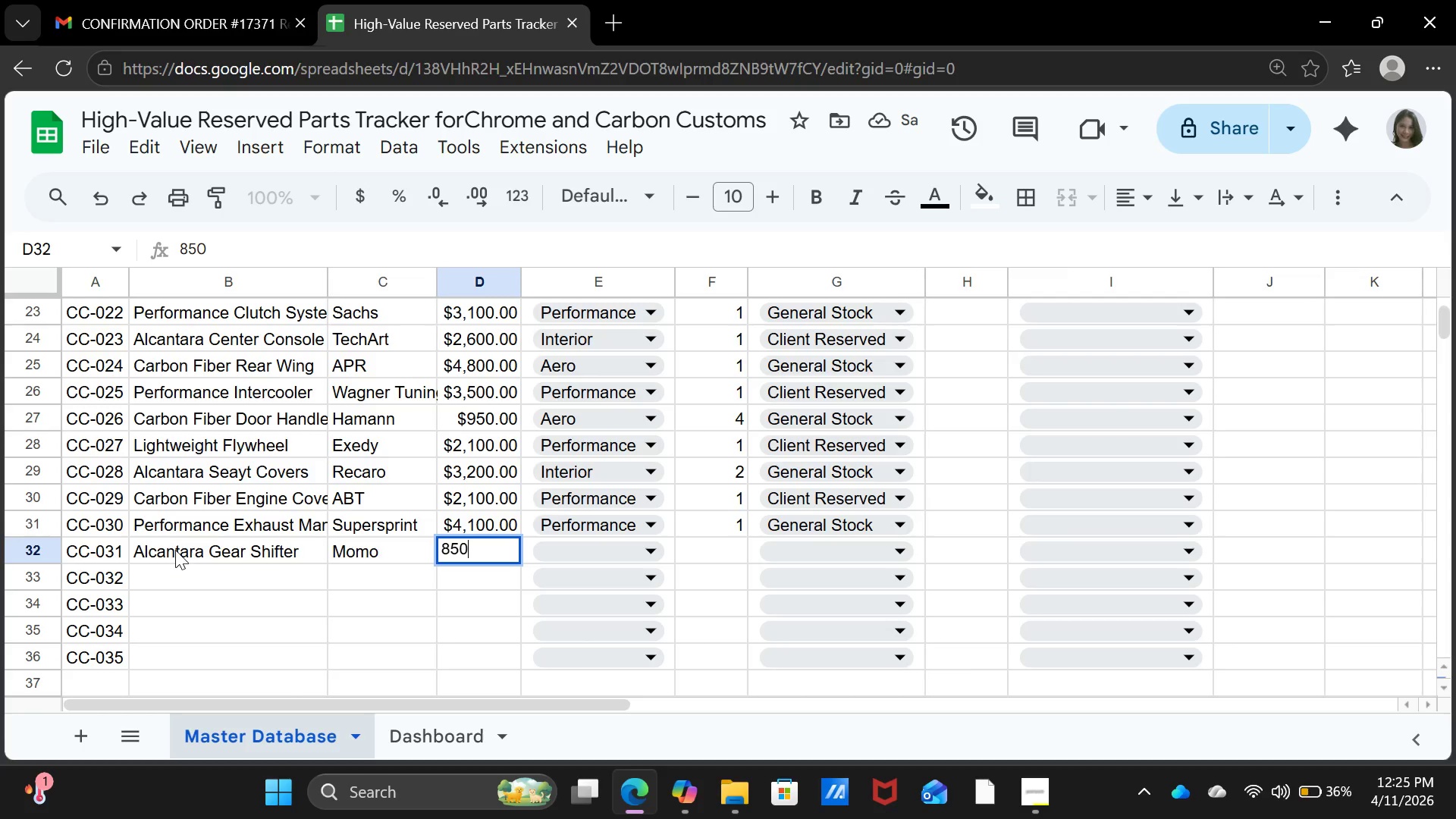 
key(ArrowRight)
 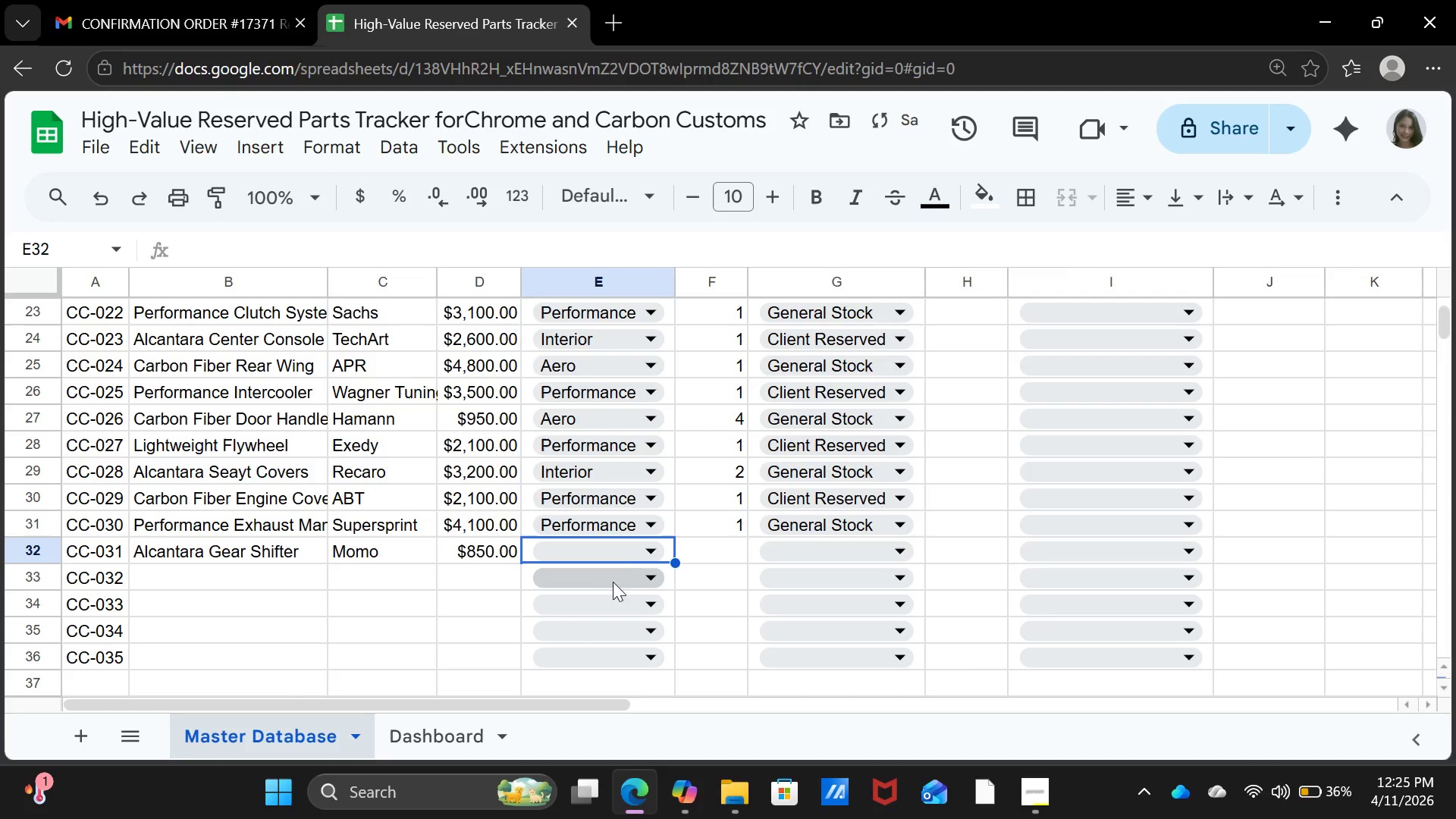 
left_click([631, 550])
 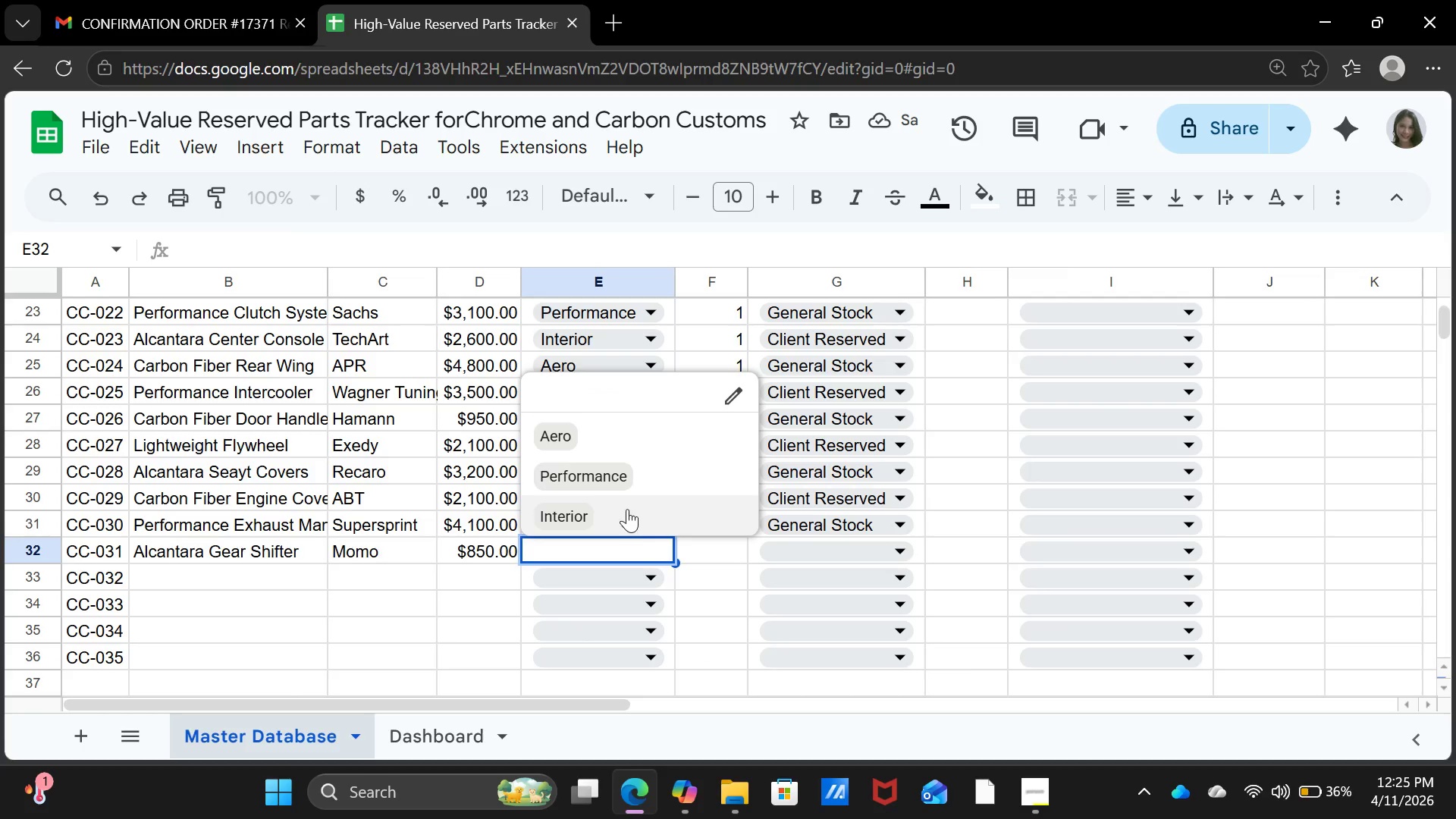 
left_click([627, 509])
 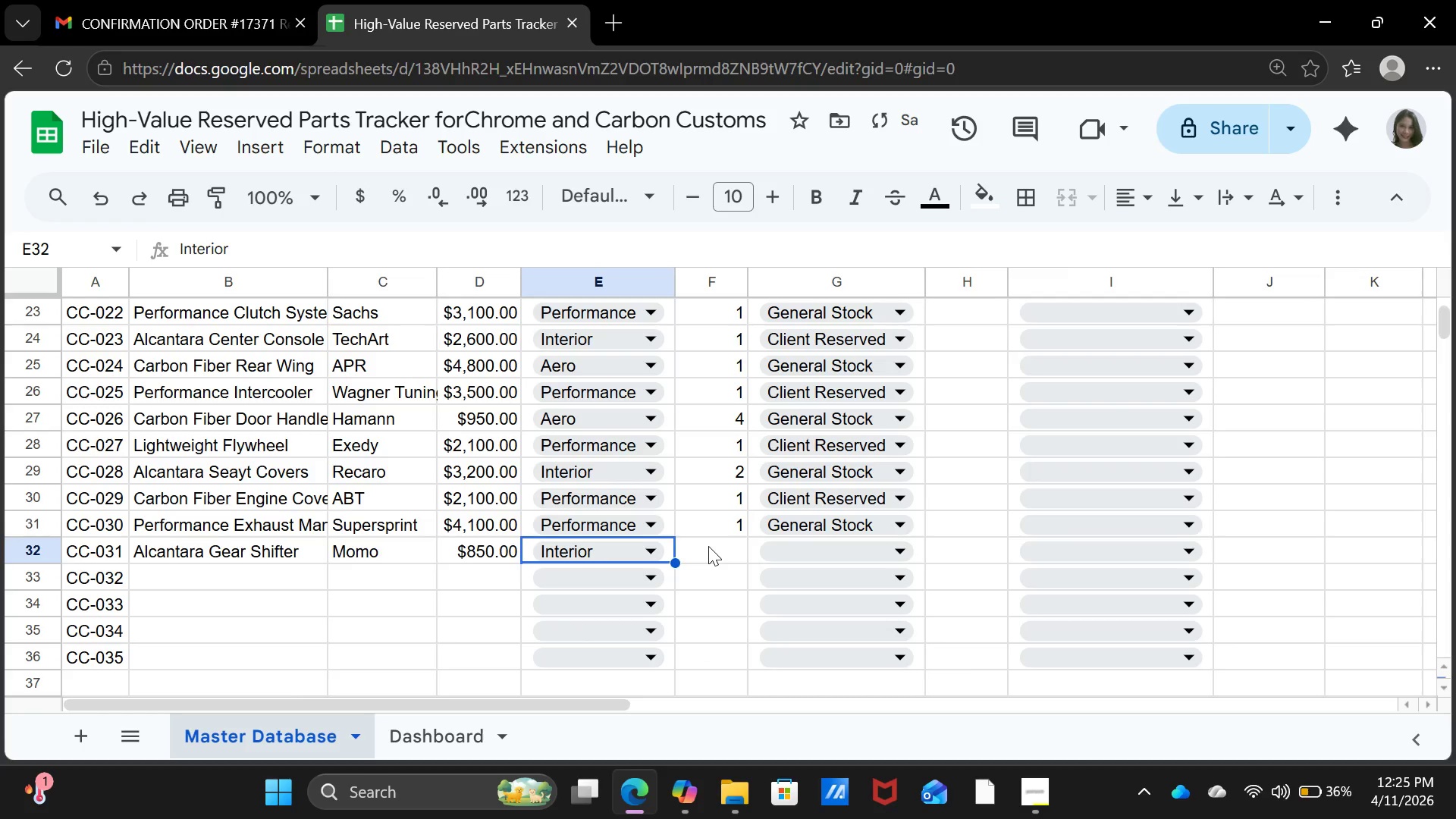 
left_click([708, 546])
 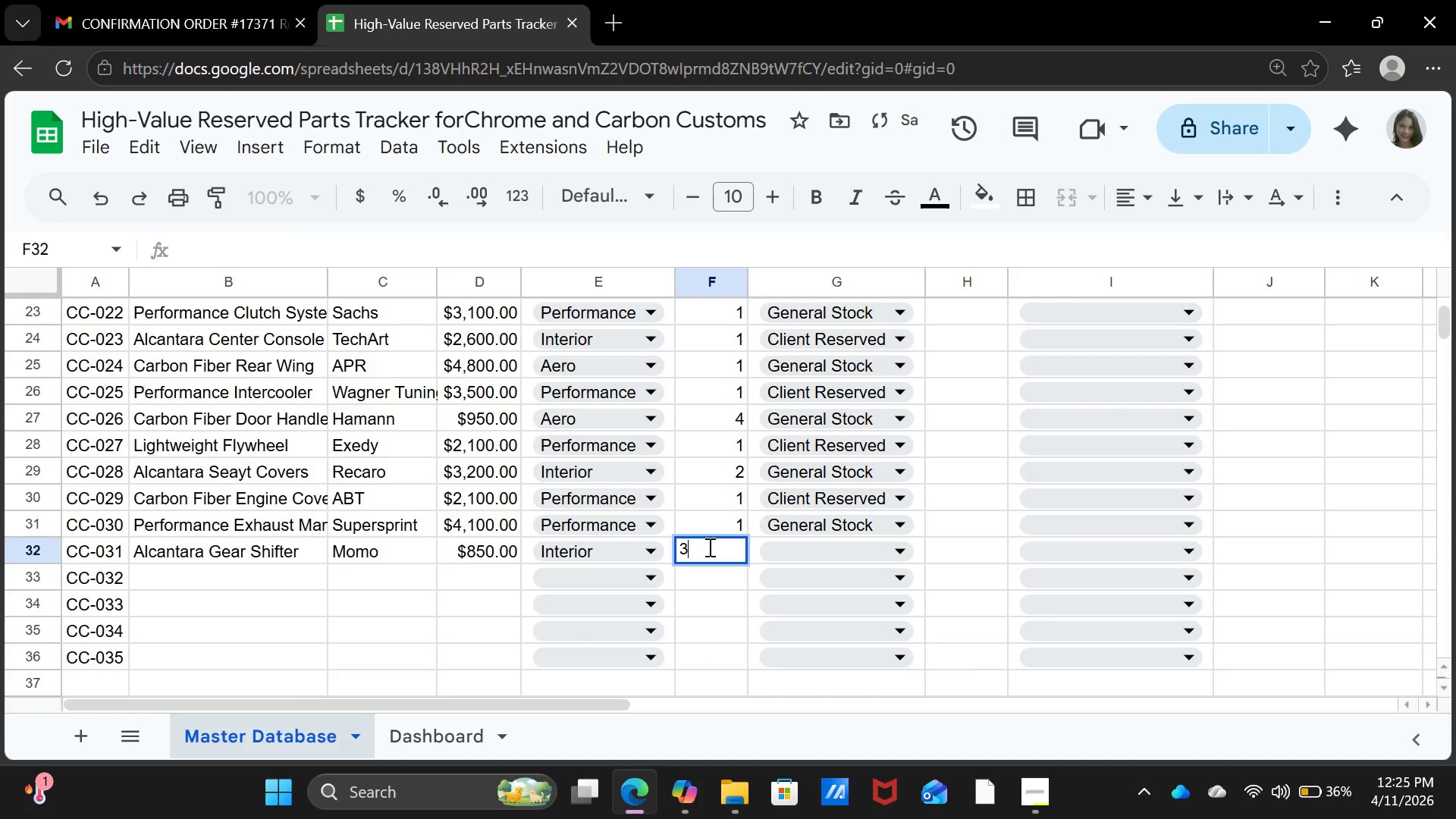 
key(3)
 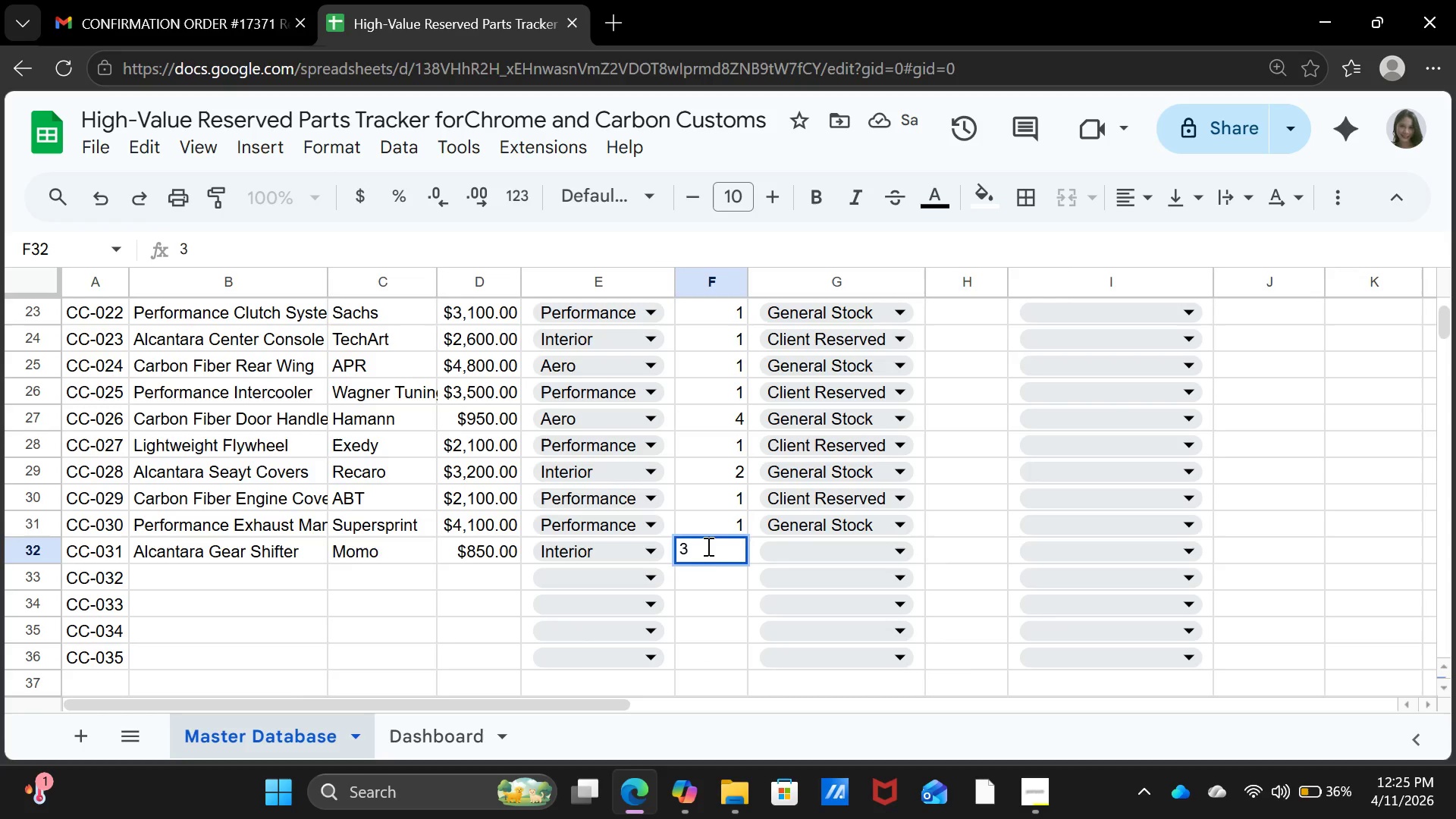 
key(ArrowRight)
 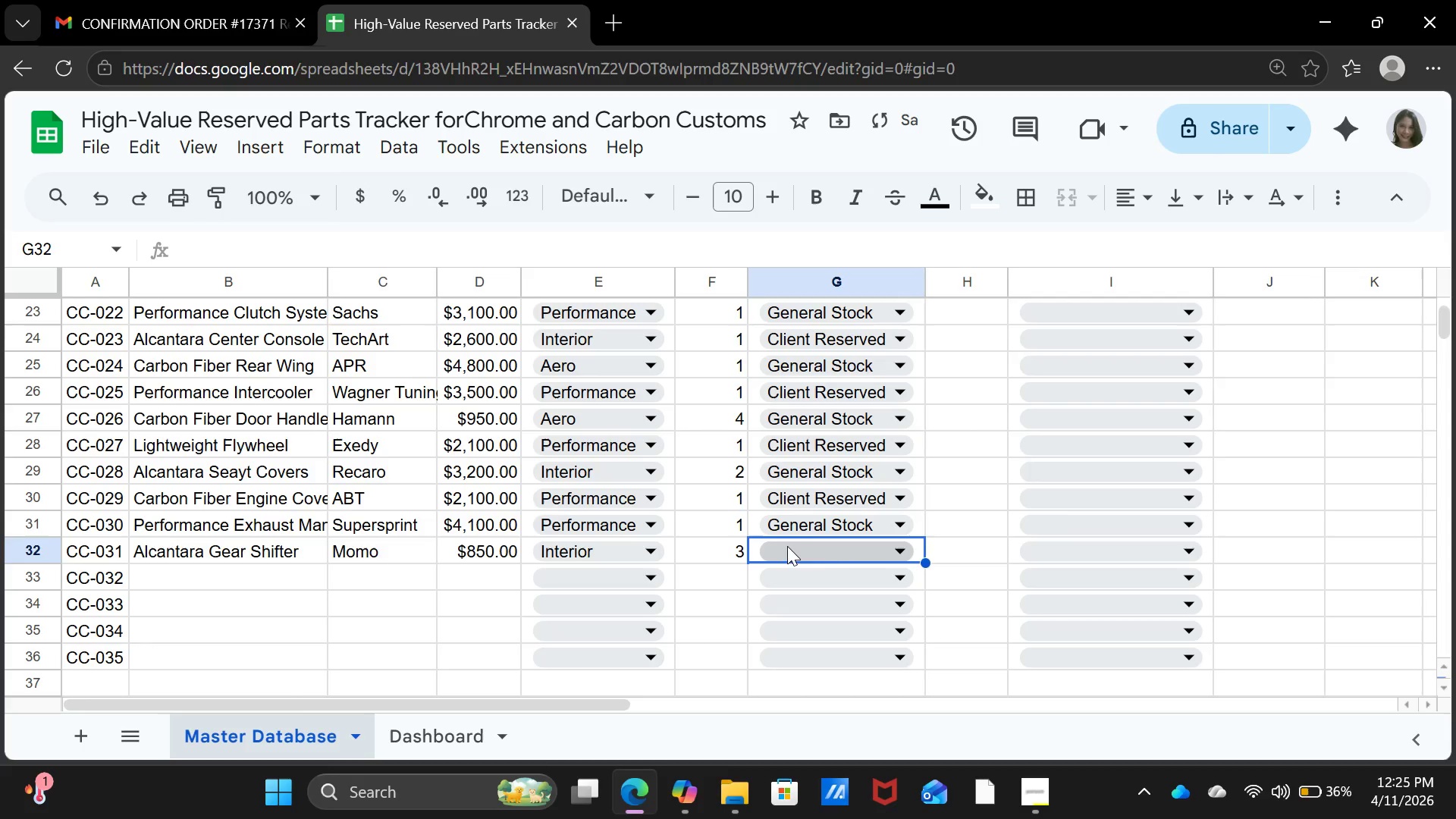 
left_click([842, 549])
 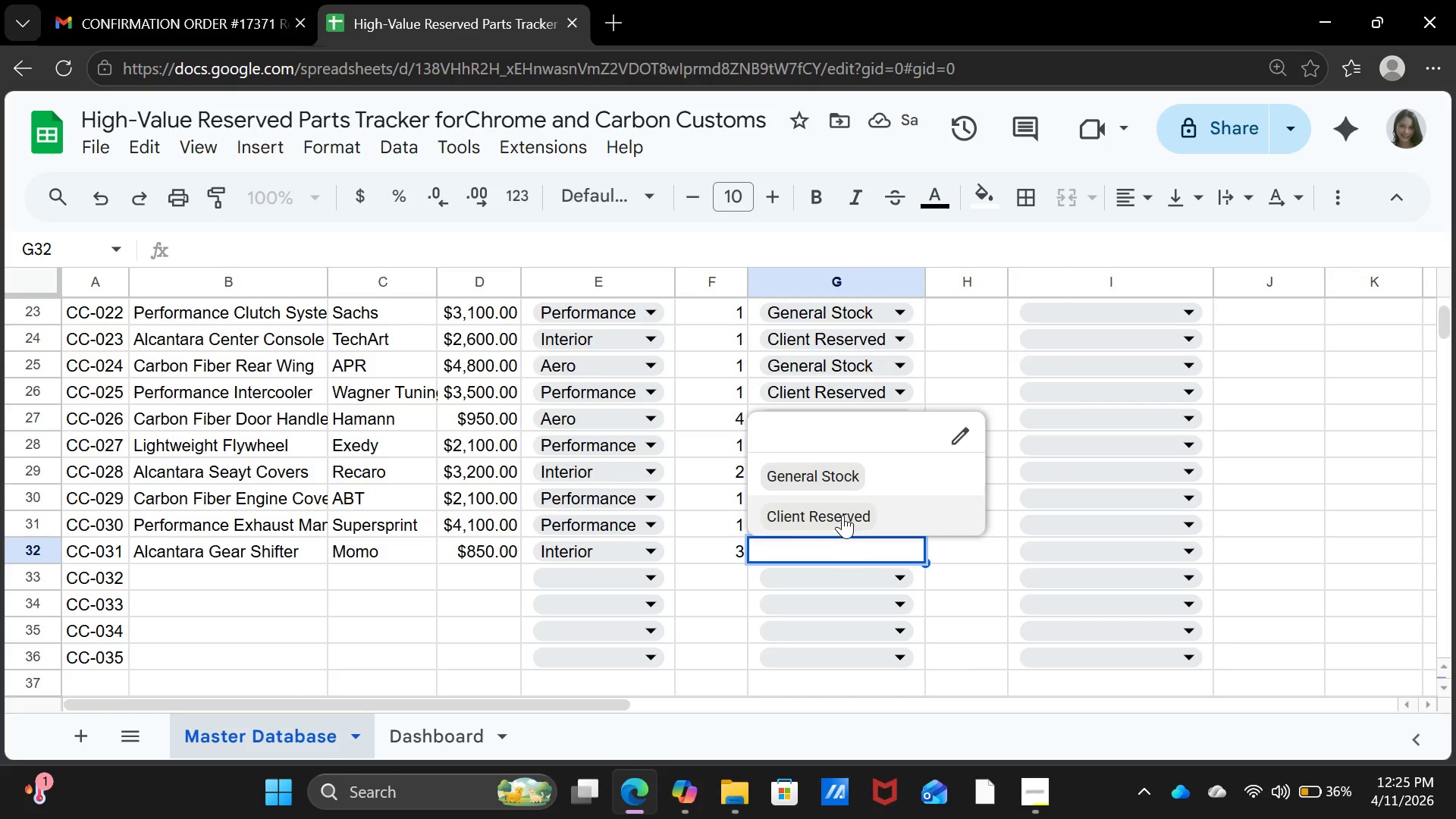 
left_click([843, 515])
 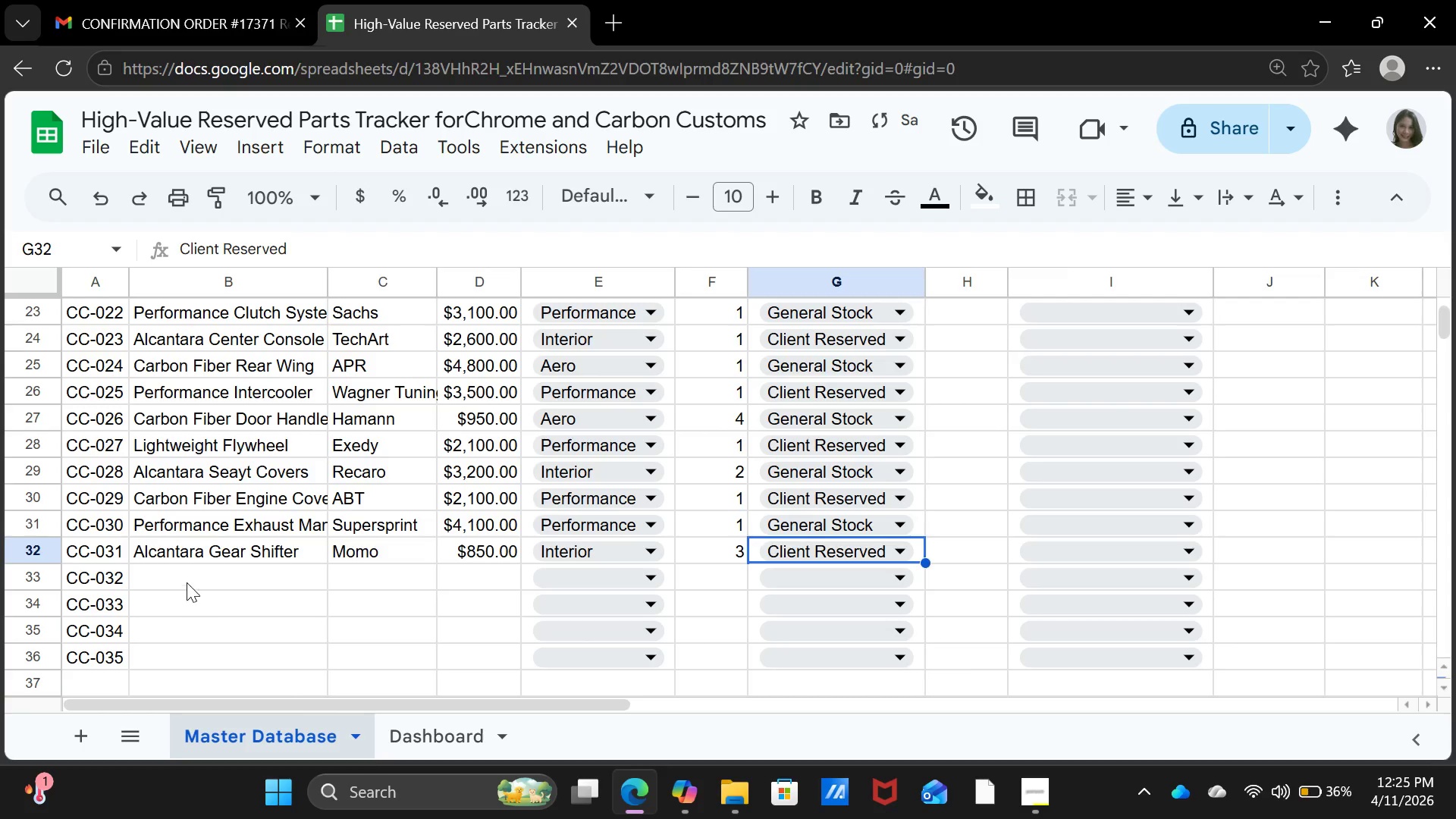 
left_click([187, 582])
 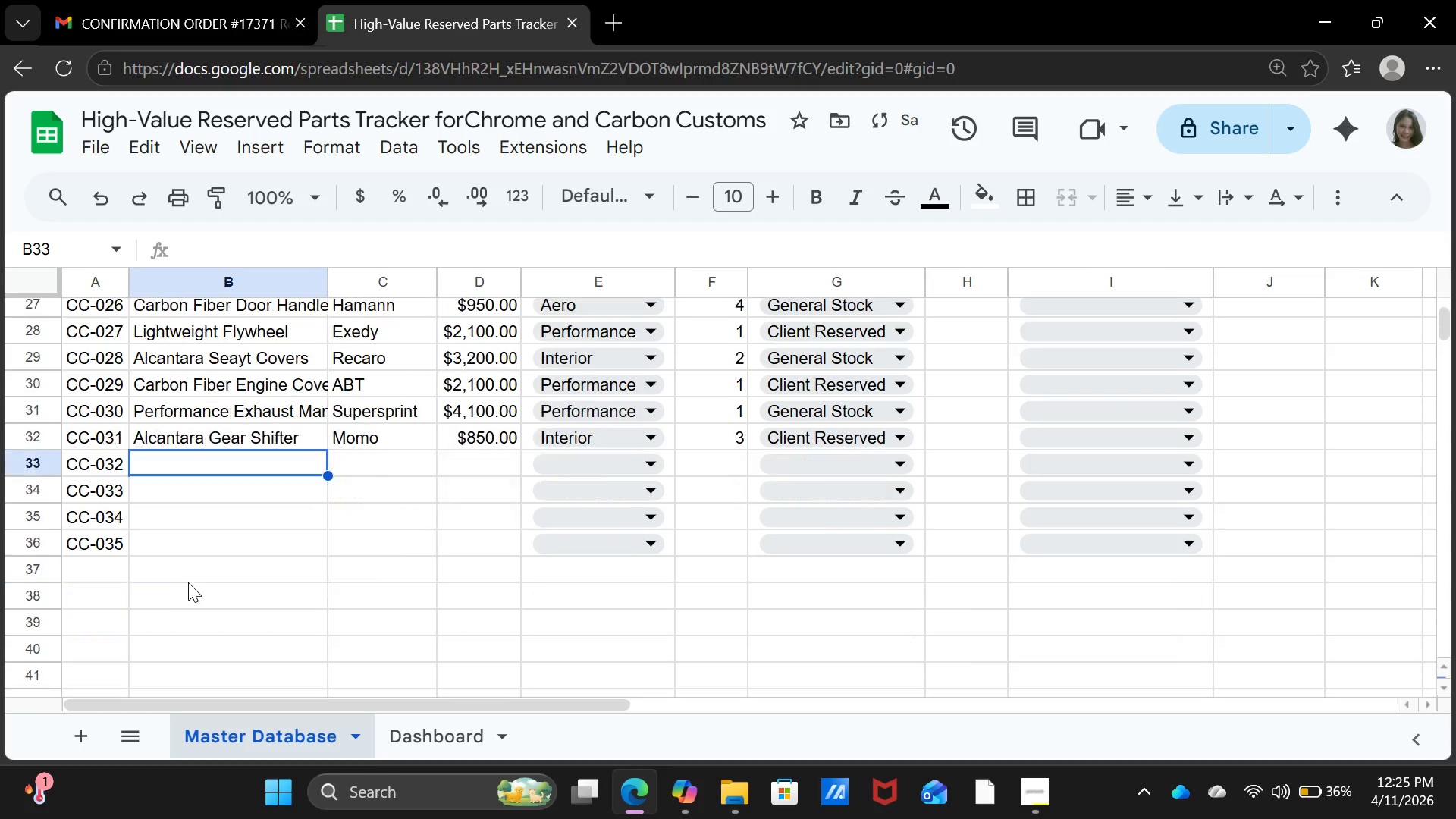 
scroll: coordinate [188, 582], scroll_direction: down, amount: 1.0
 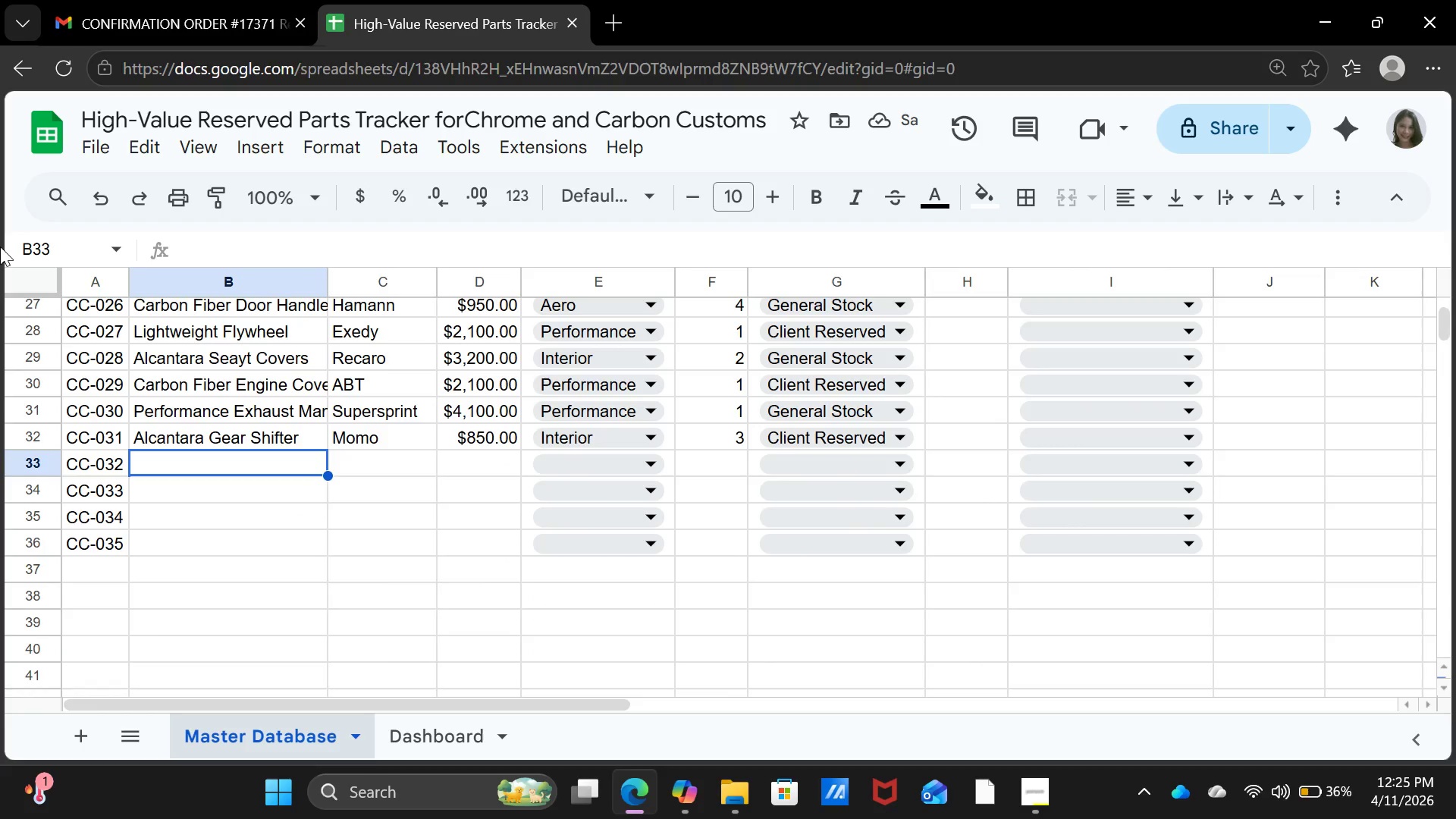 
type(Carn)
key(Backspace)
type(bon Fiber)
 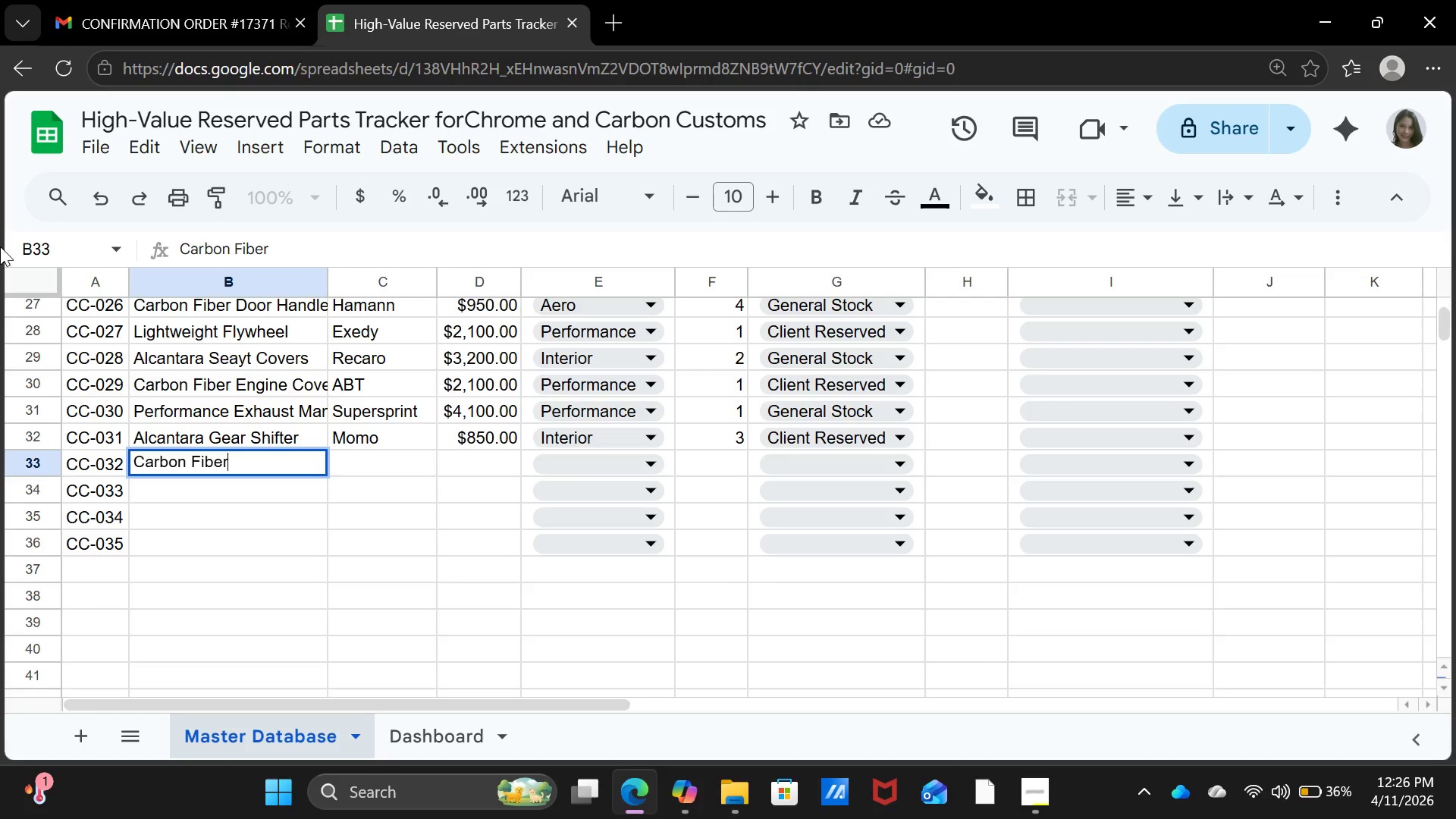 
type( Side Miro)
key(Backspace)
type(rors)
 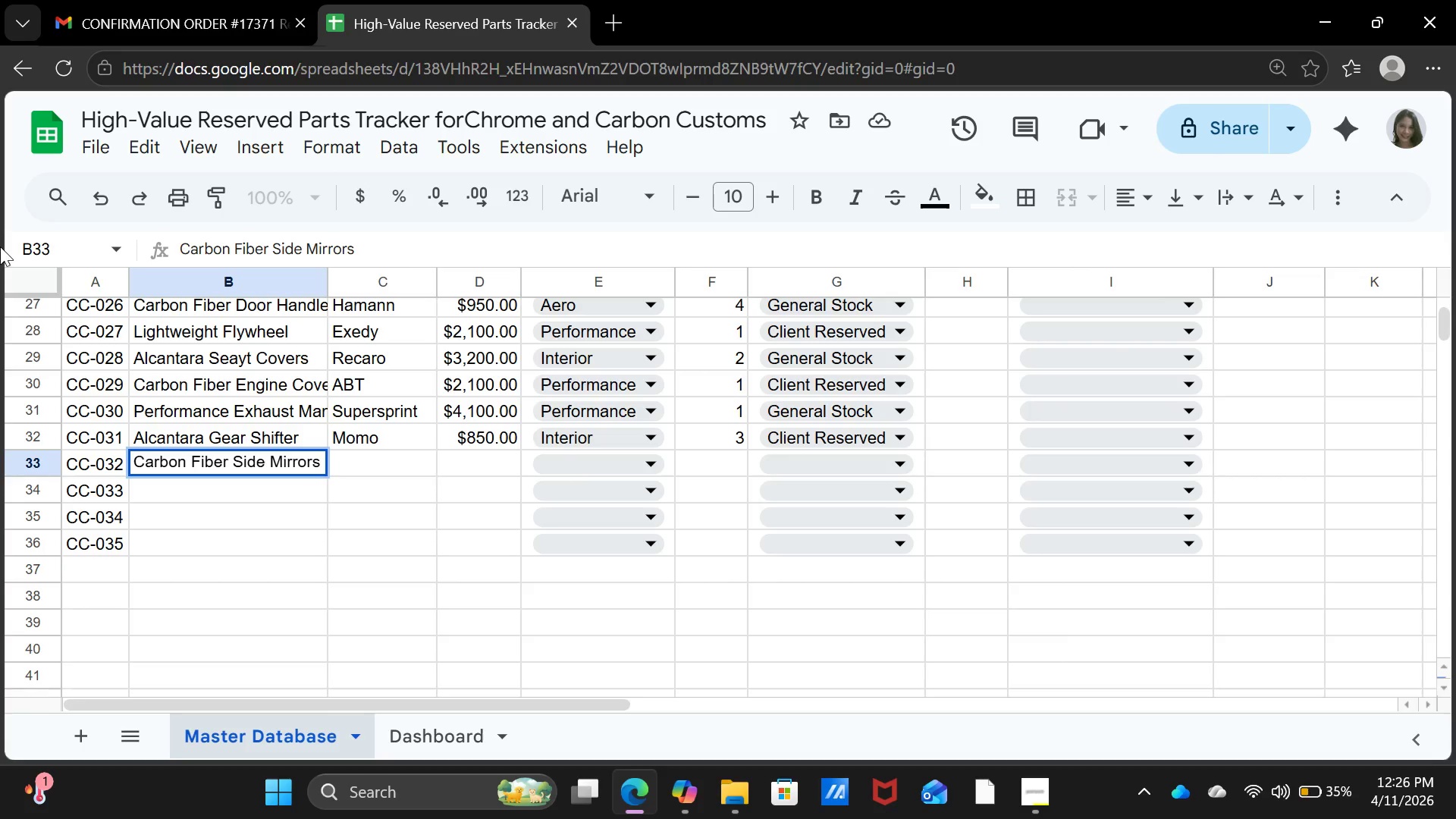 
key(ArrowRight)
 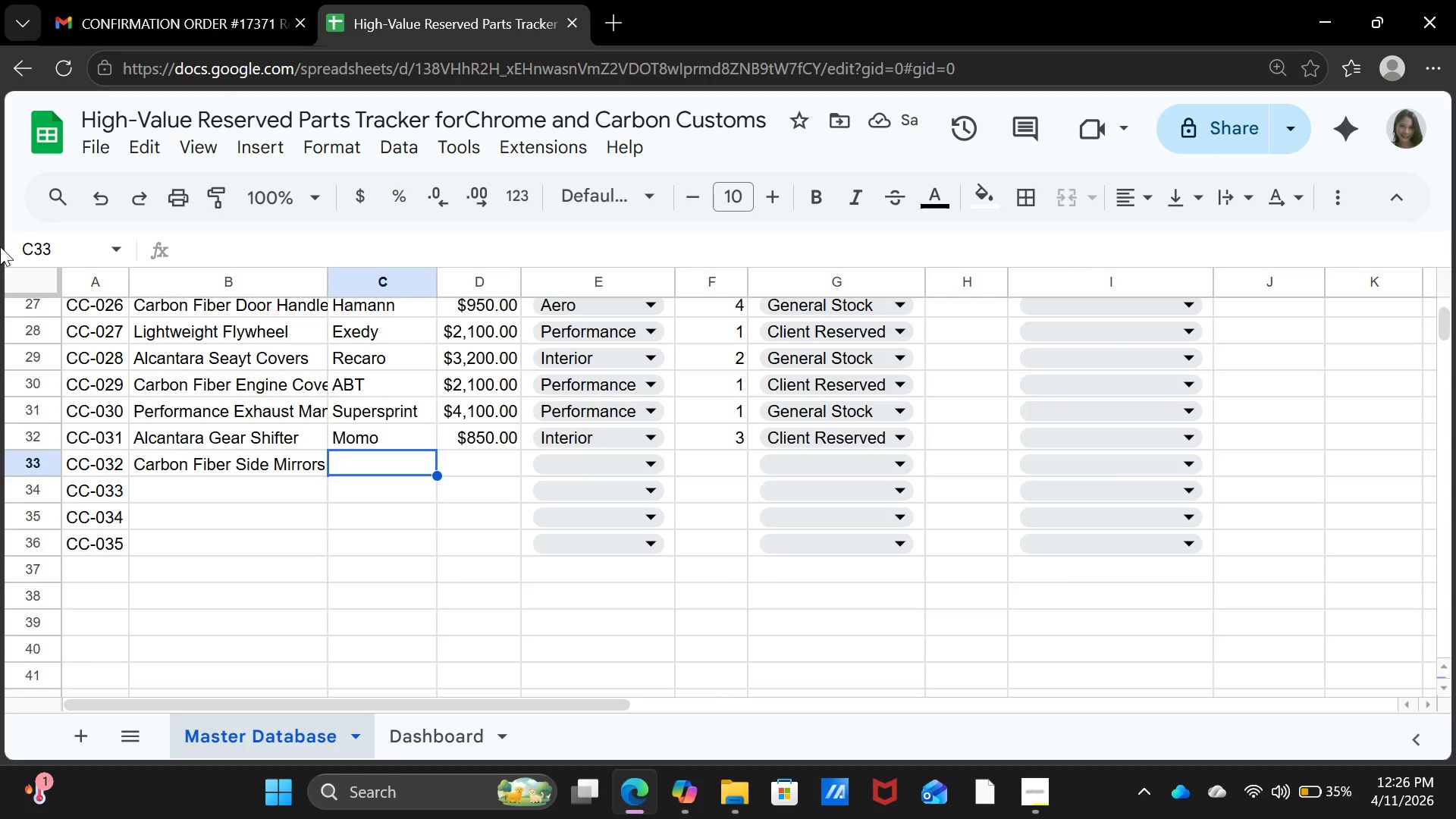 
type(Novitec)
 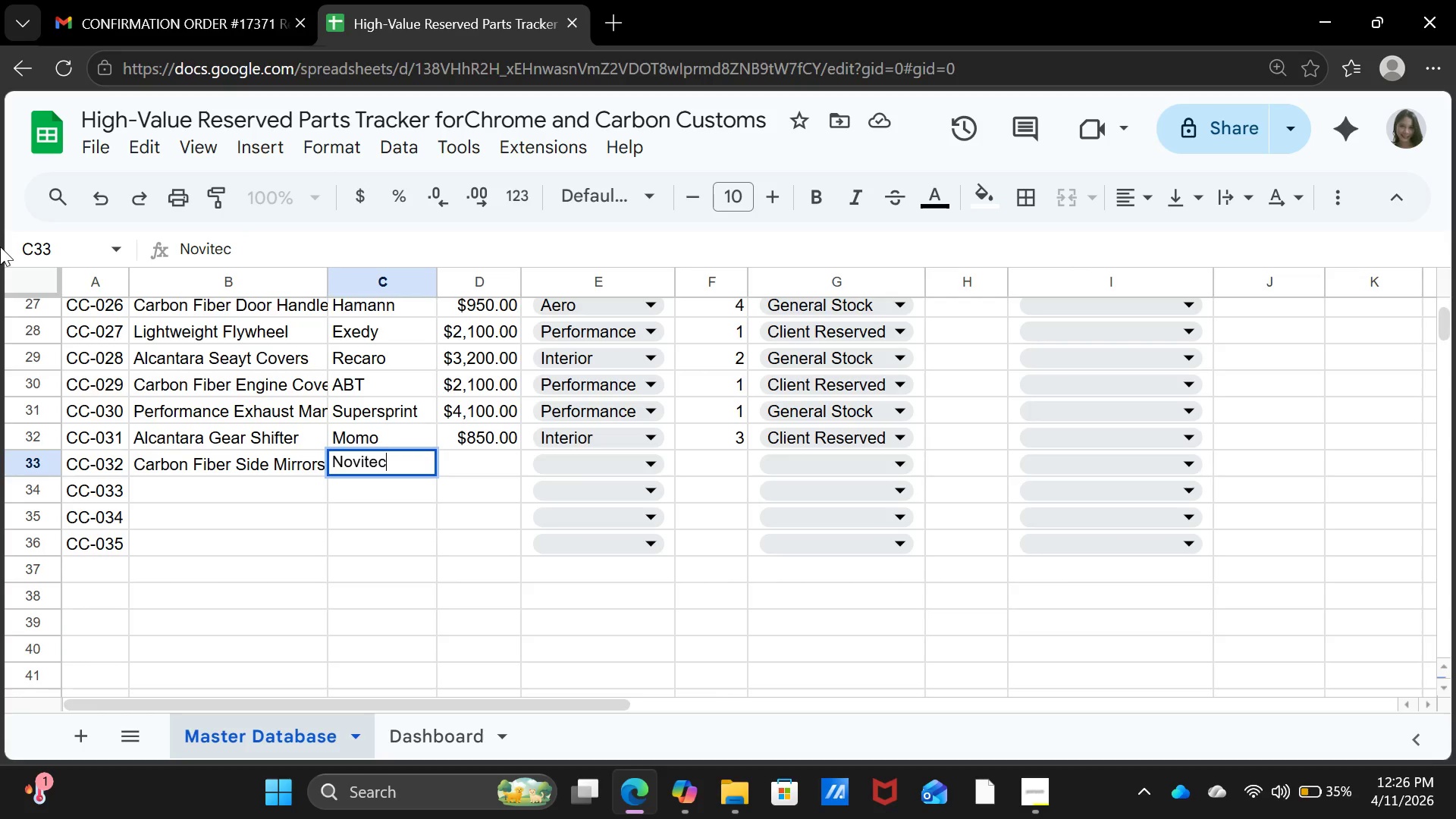 
key(ArrowRight)
 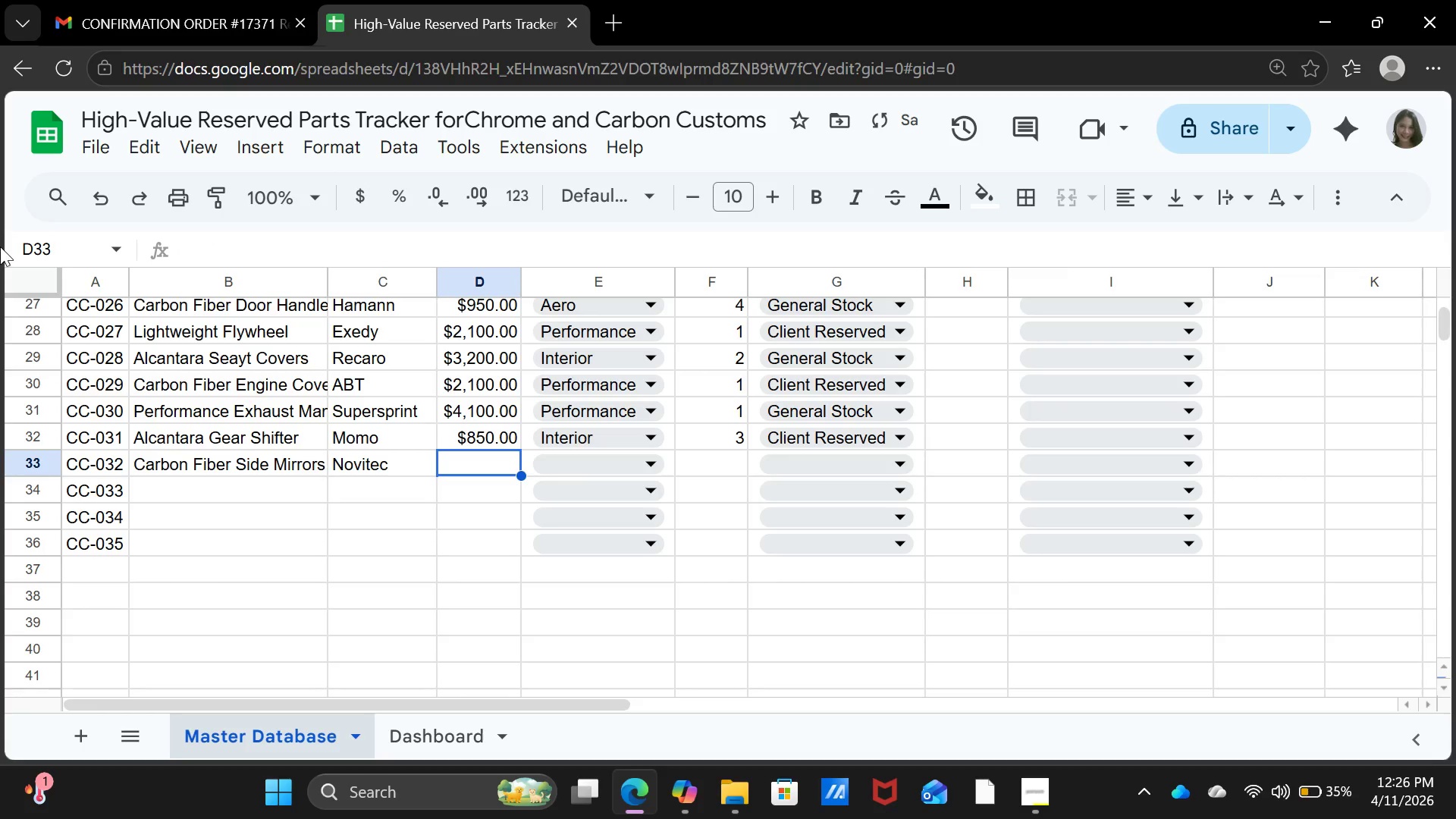 
type(1900)
 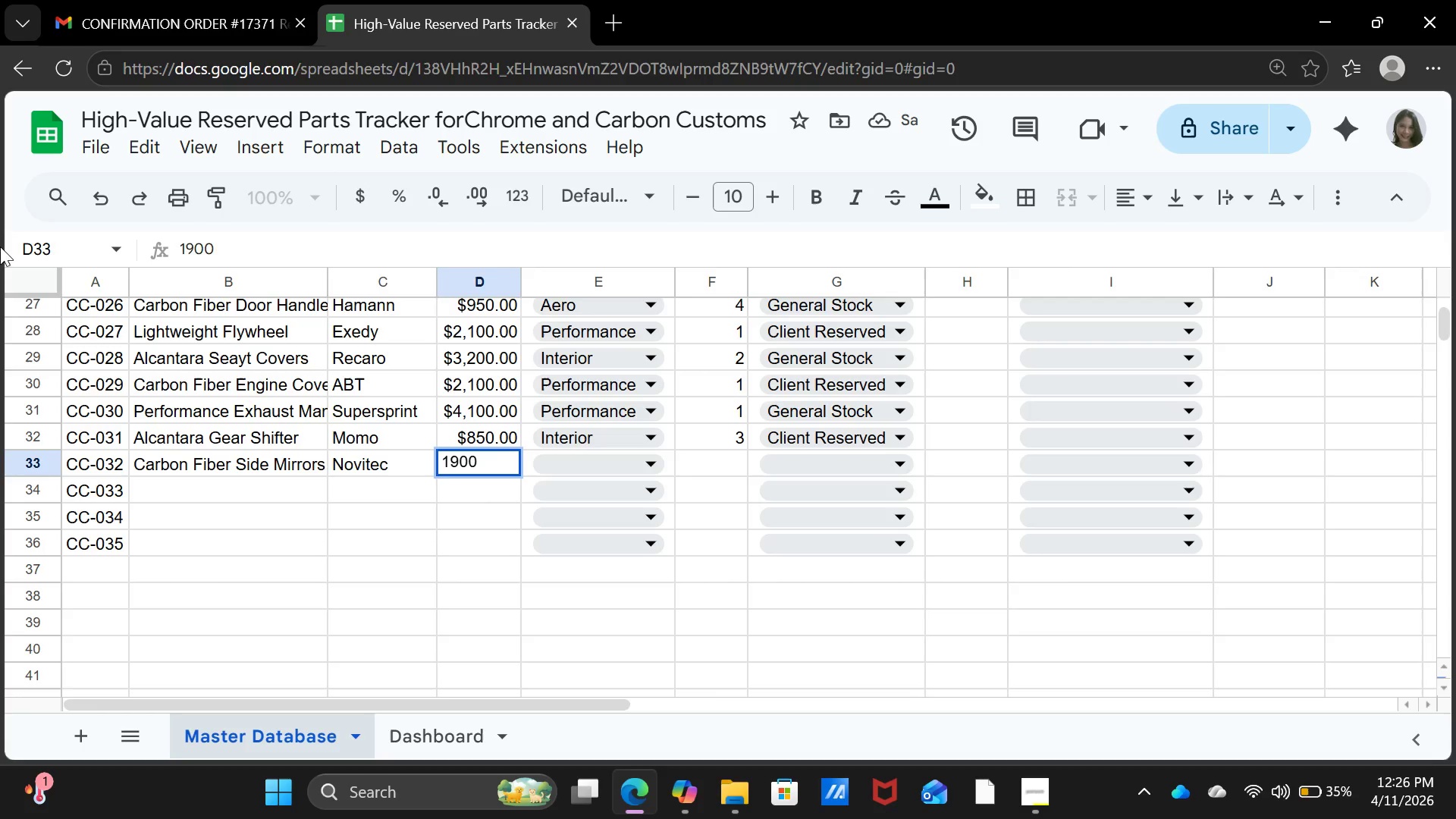 
key(ArrowRight)
 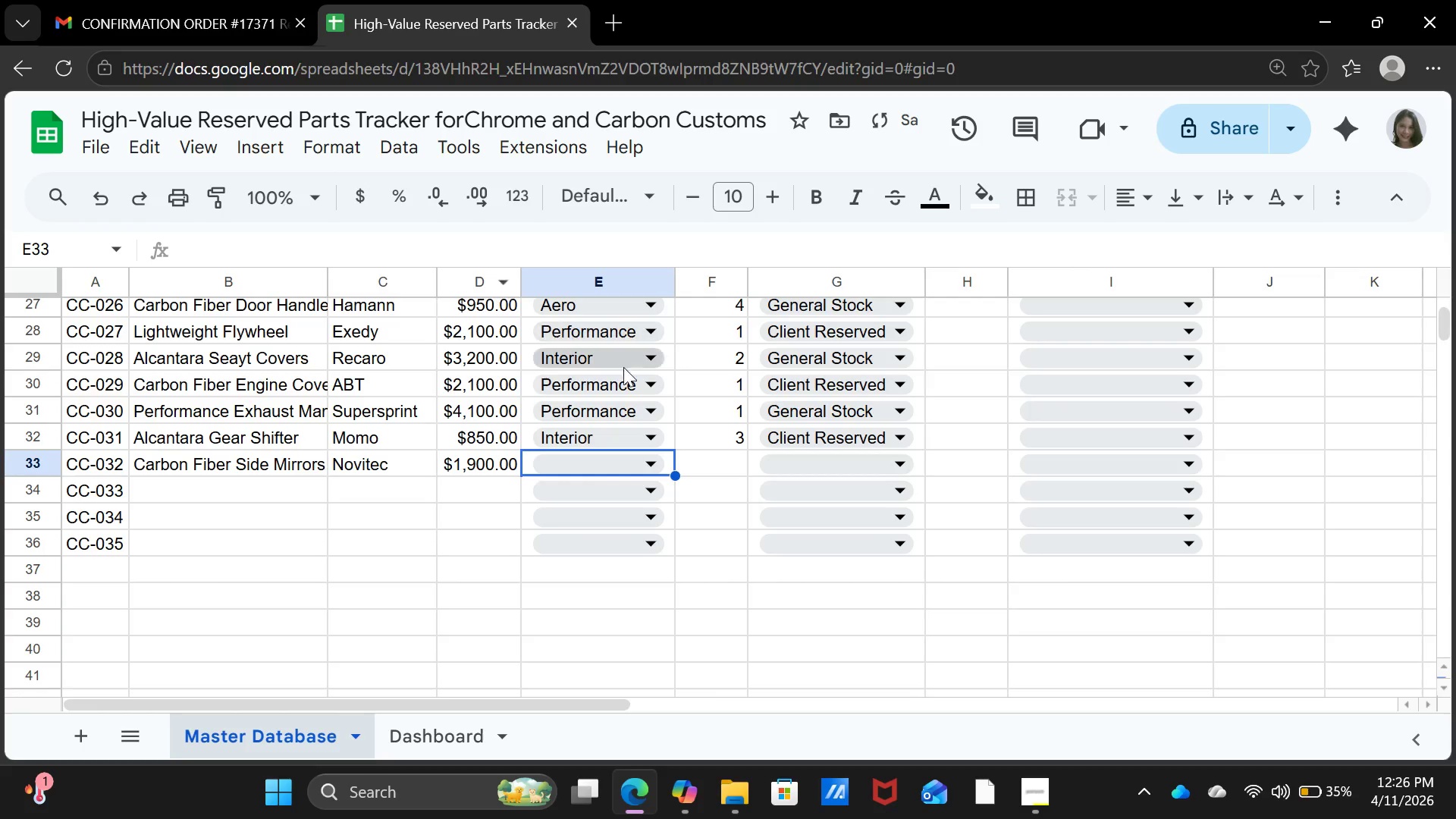 
left_click([627, 469])
 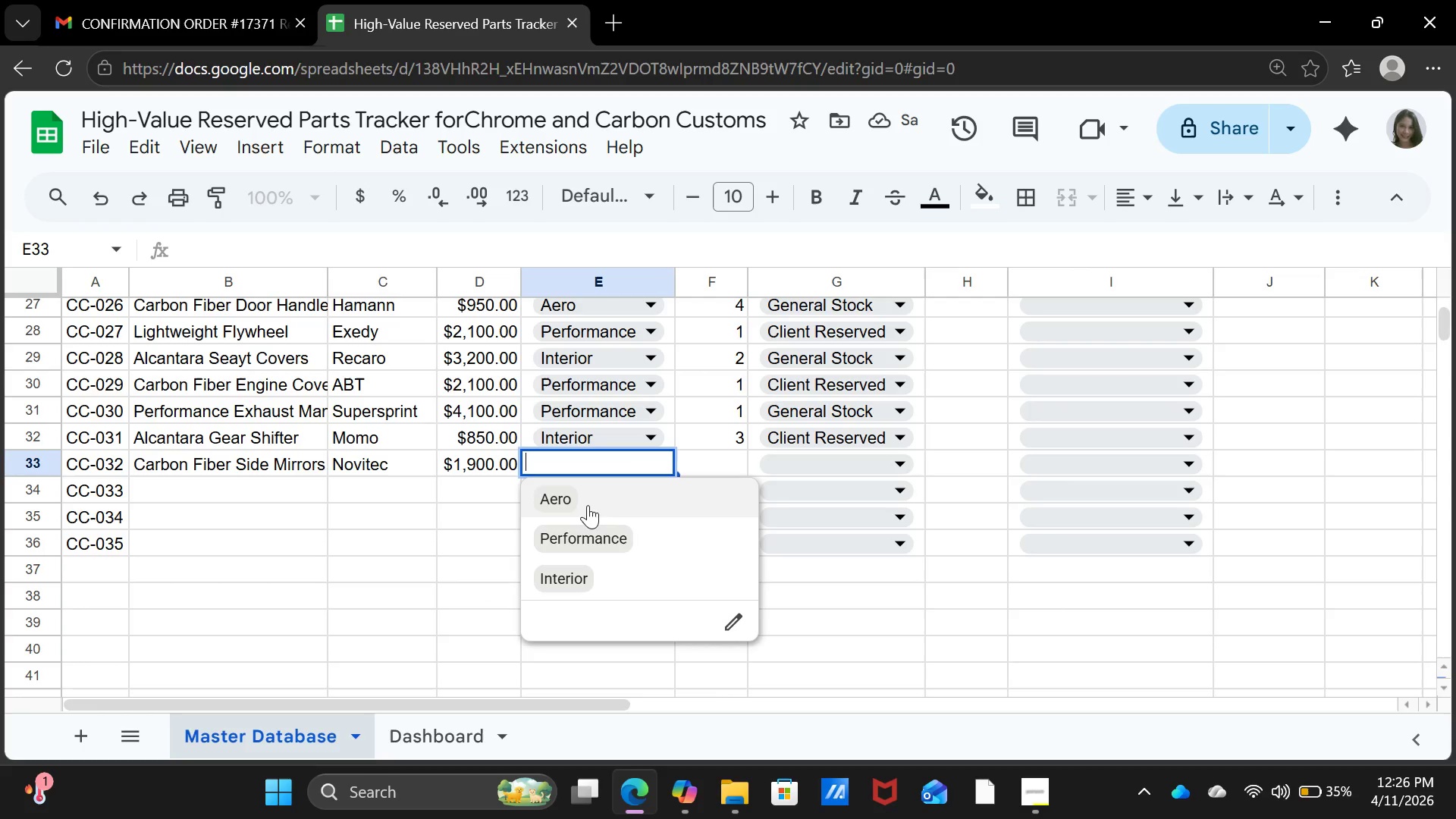 
left_click([588, 505])
 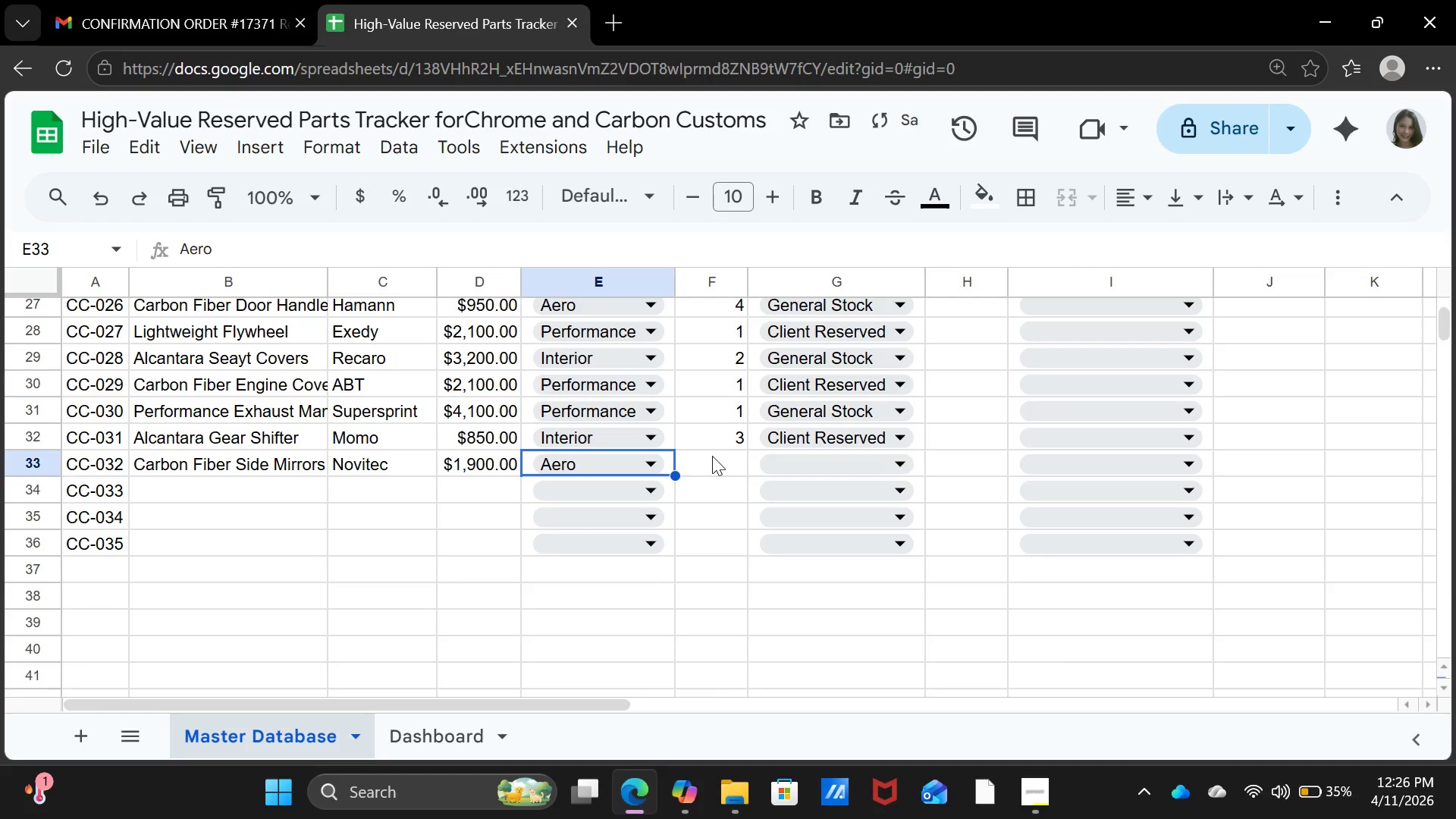 
left_click([712, 456])
 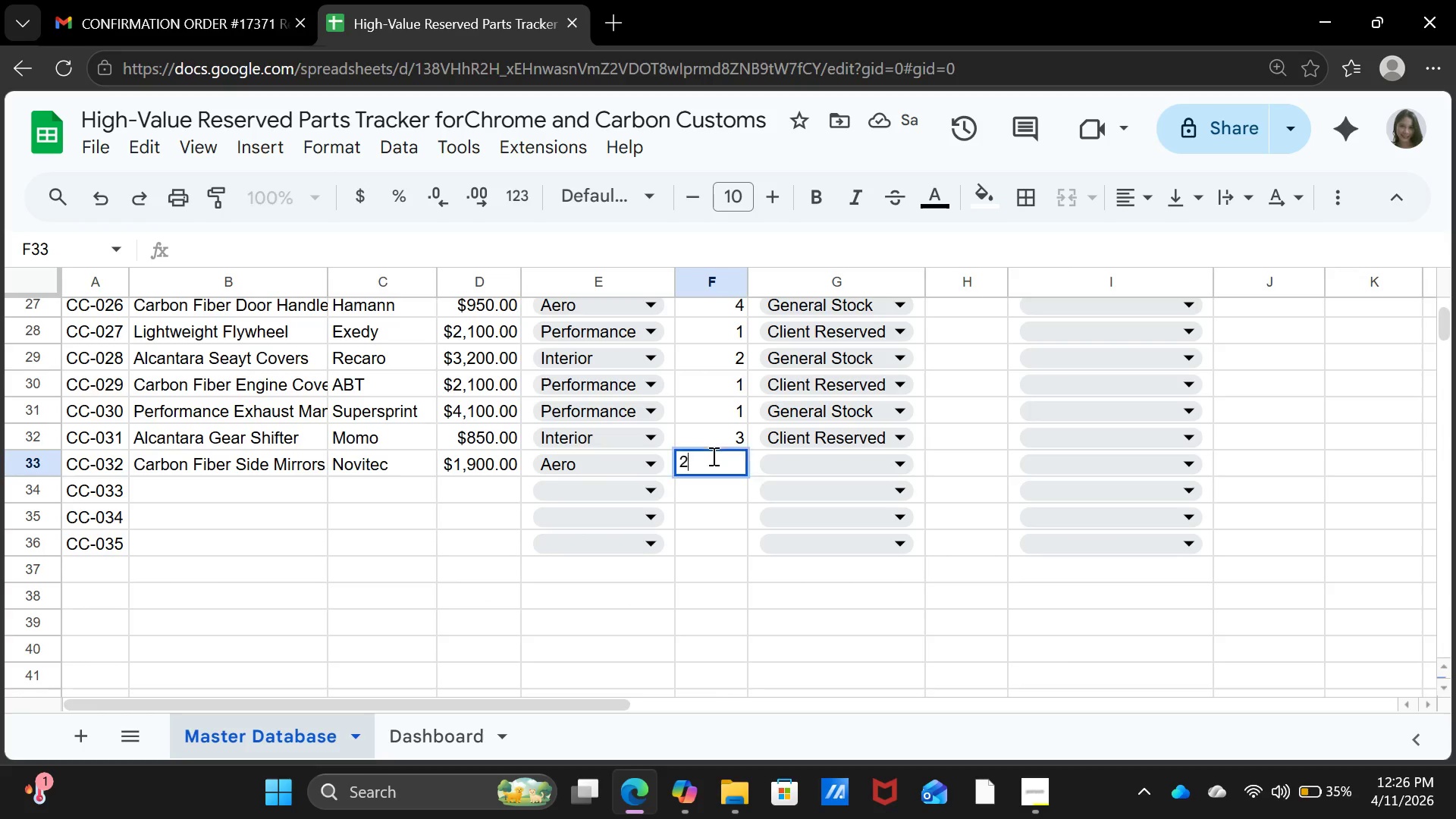 
key(2)
 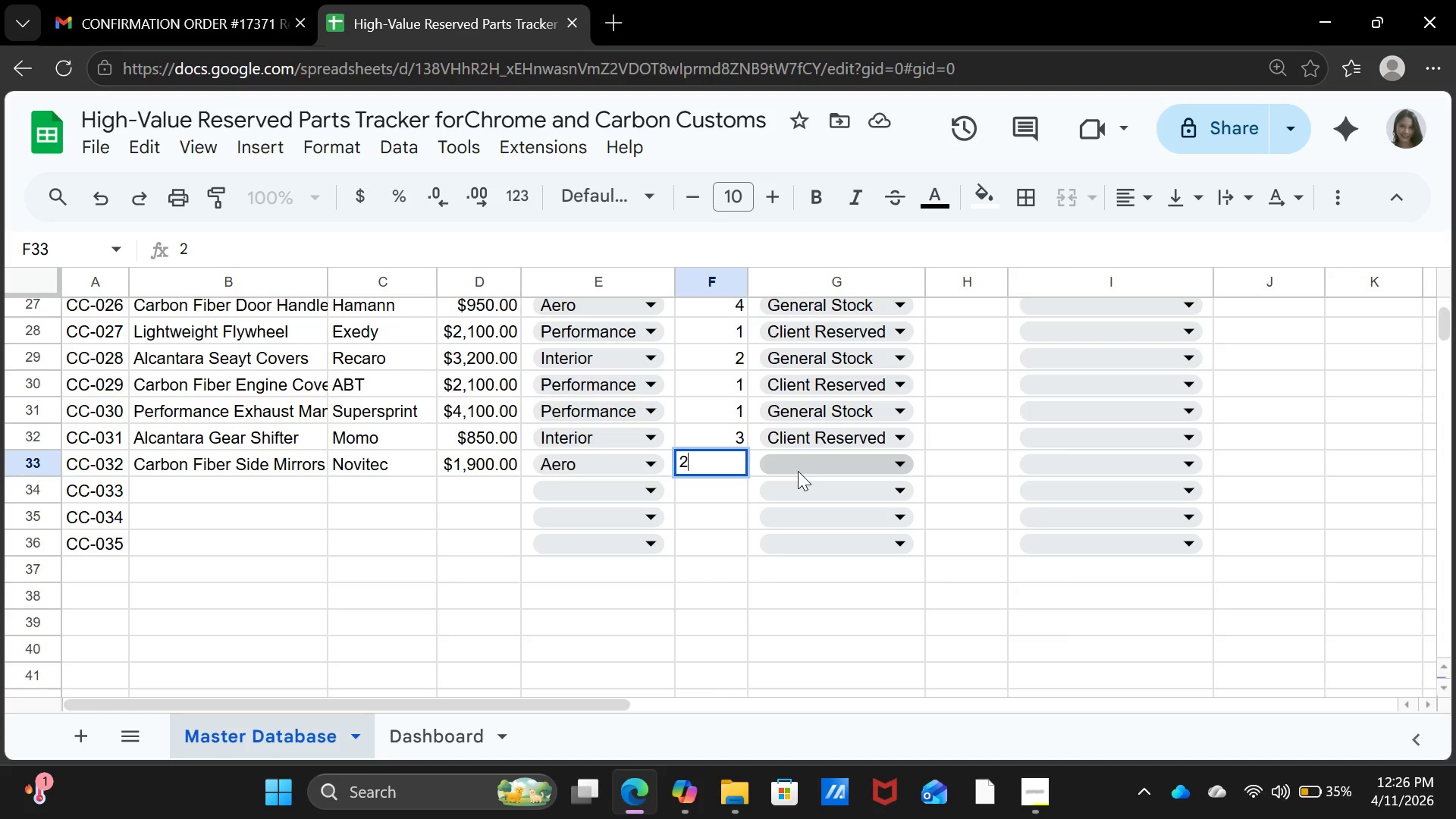 
left_click([799, 471])
 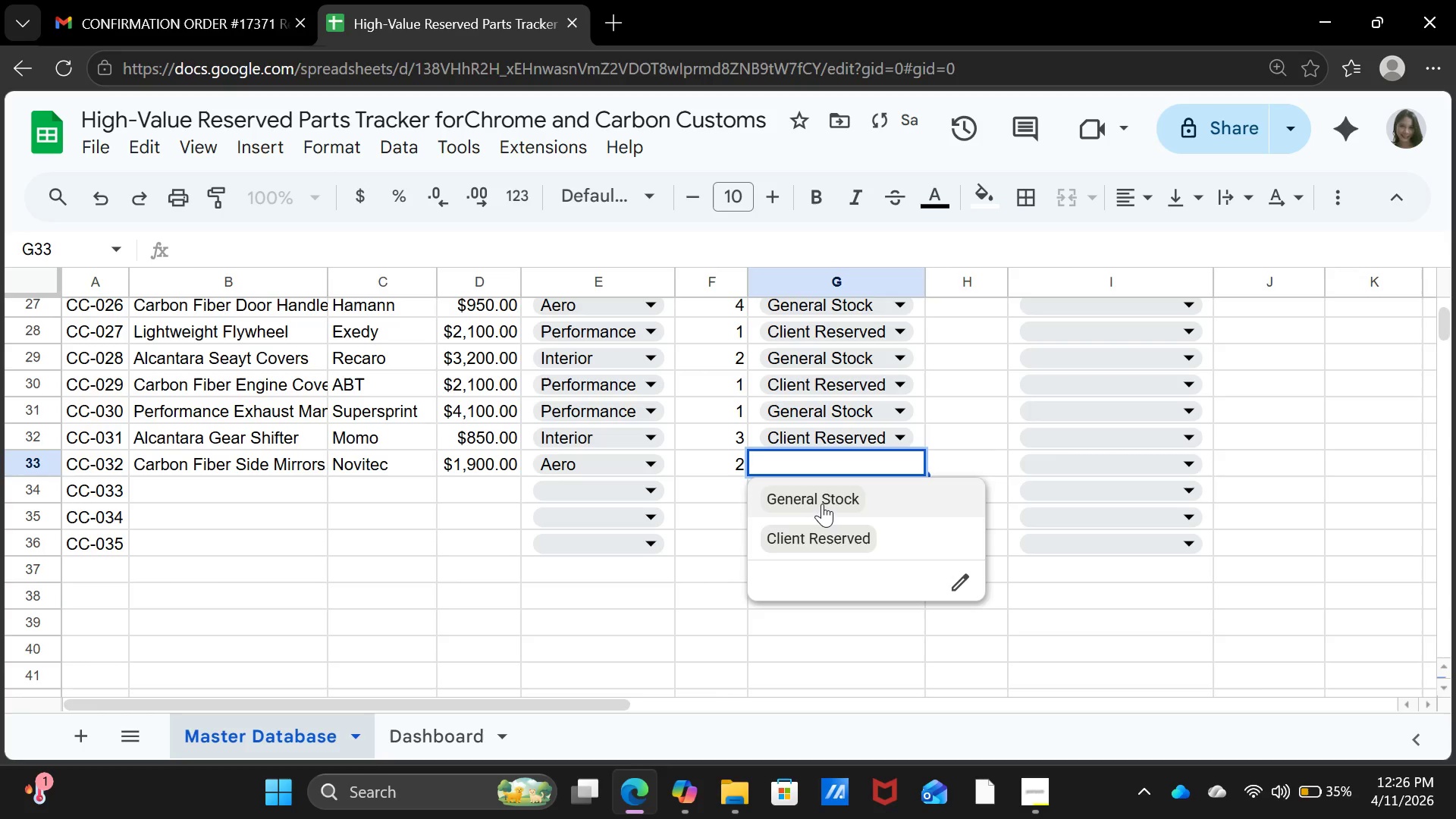 
left_click([827, 502])
 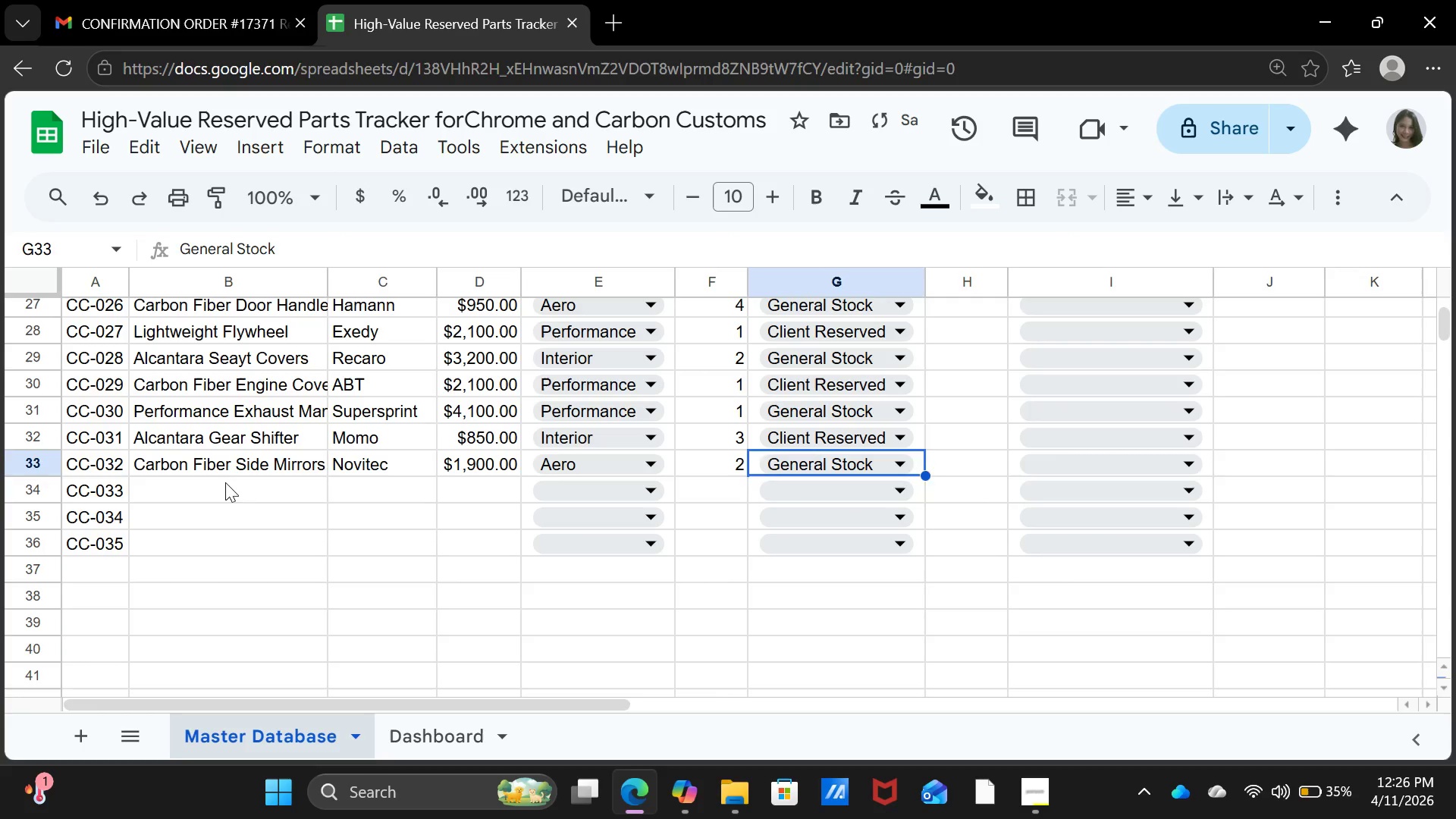 
left_click([225, 496])
 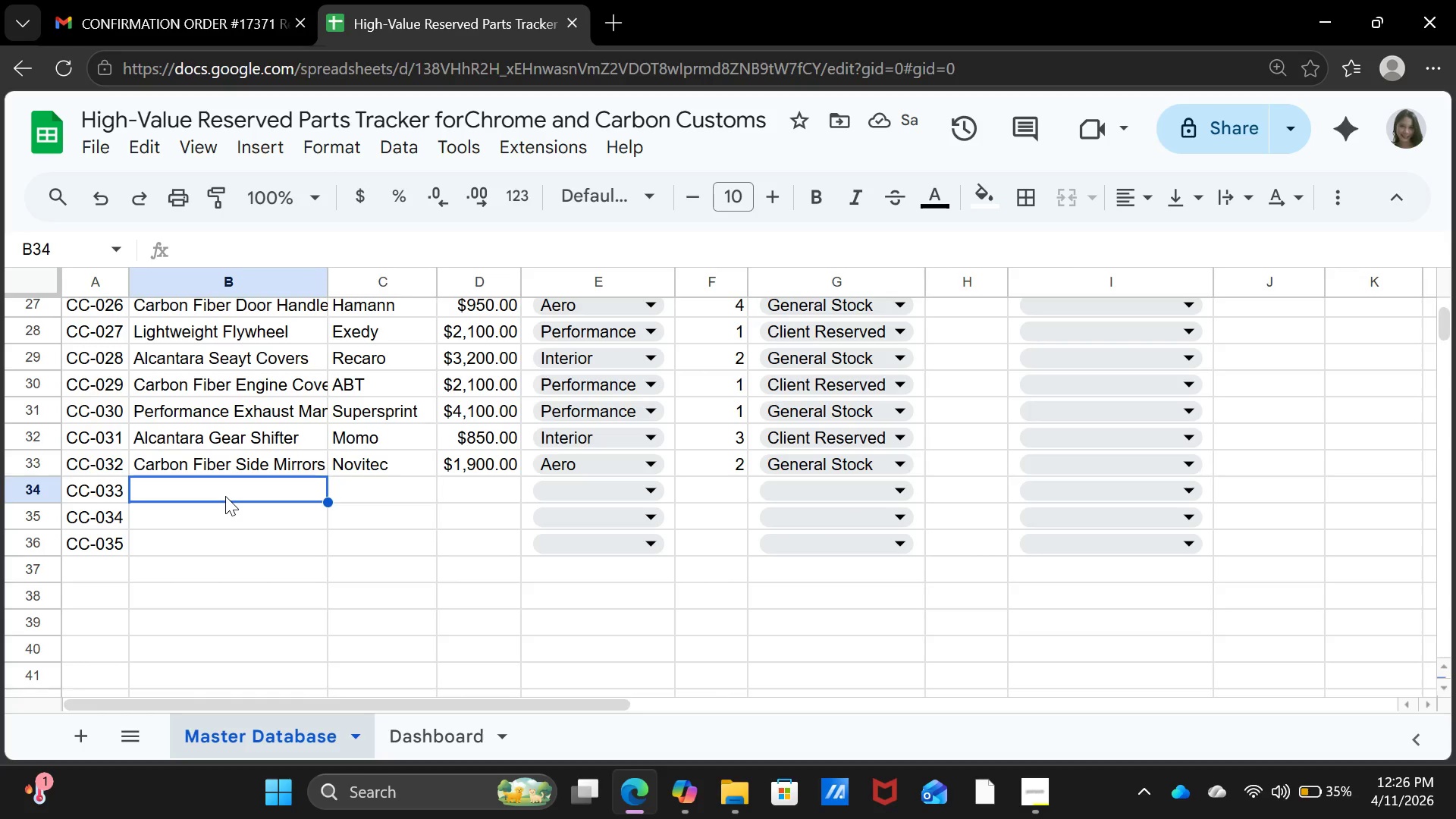 
type(Performance Oil Cooler)
 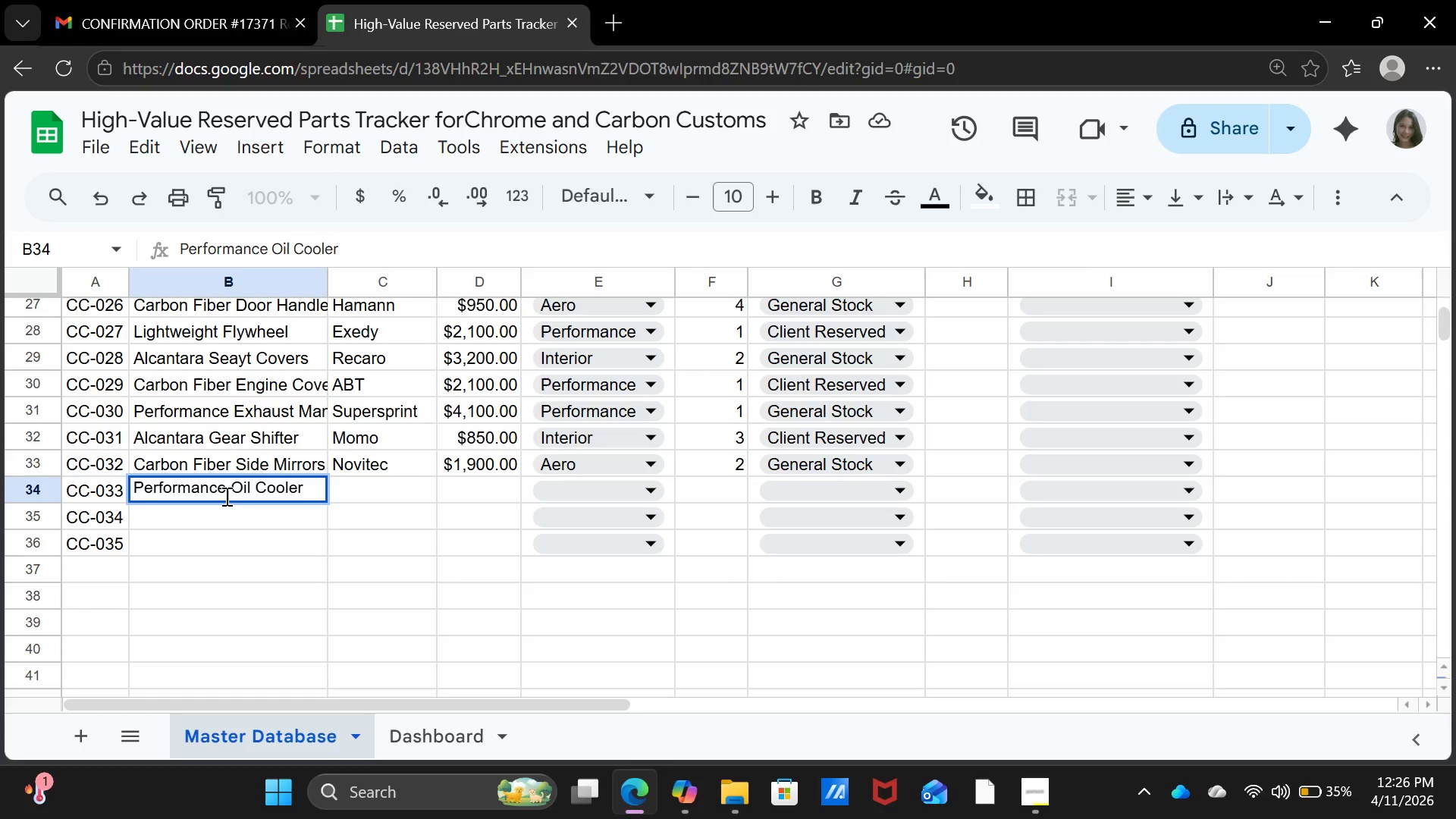 
key(ArrowRight)
 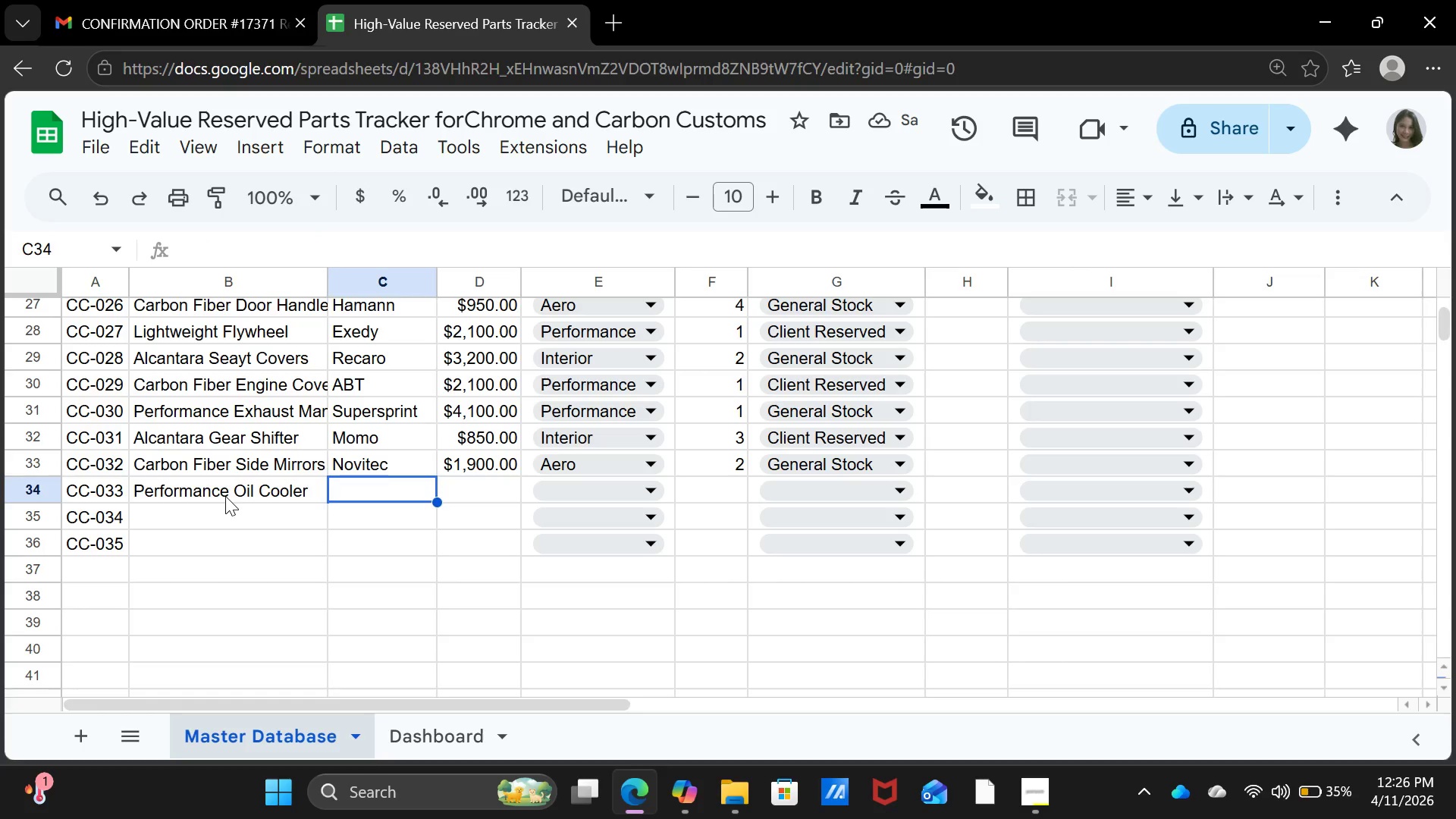 
wait(9.62)
 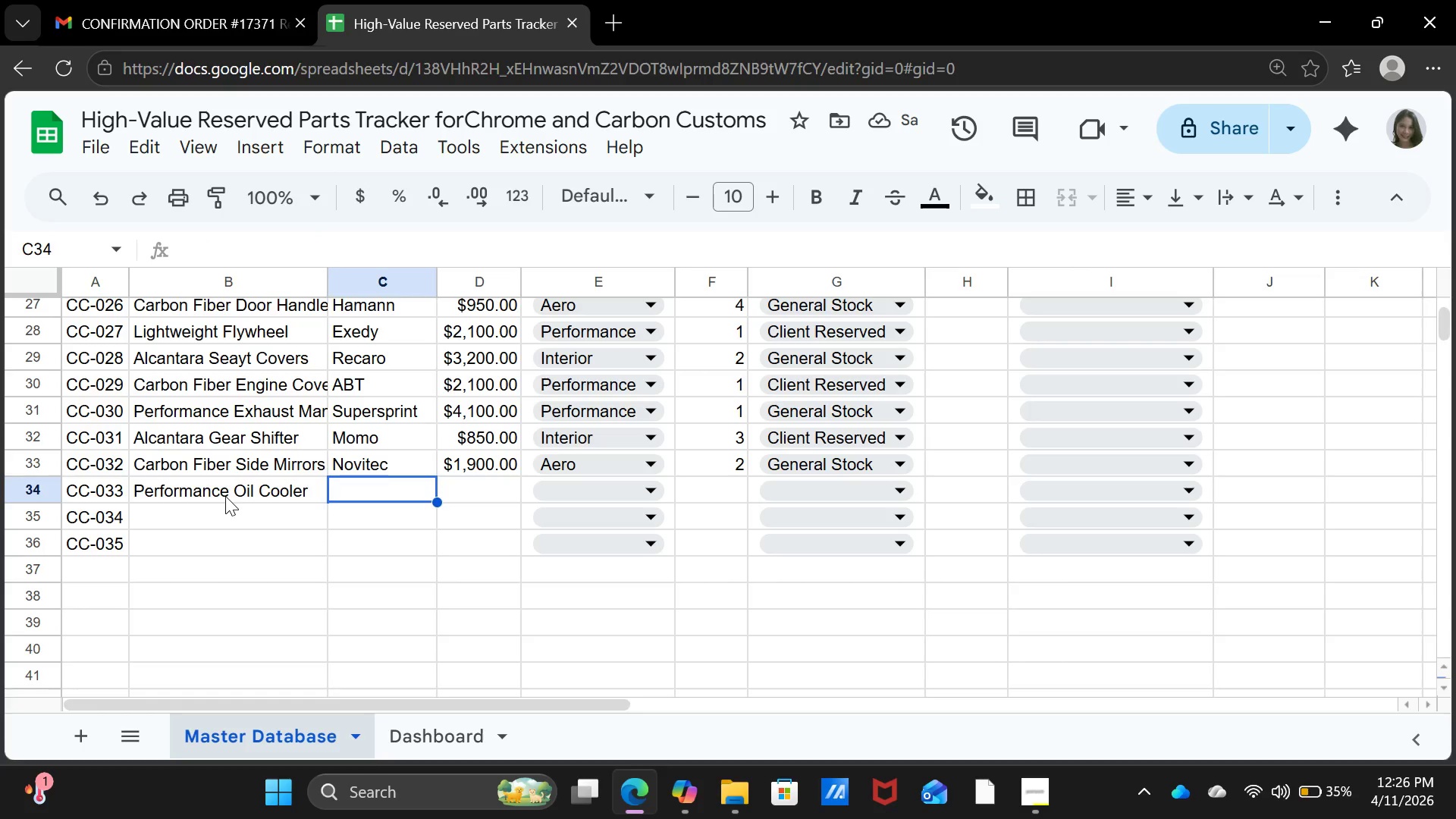 
type(Mishimoto)
 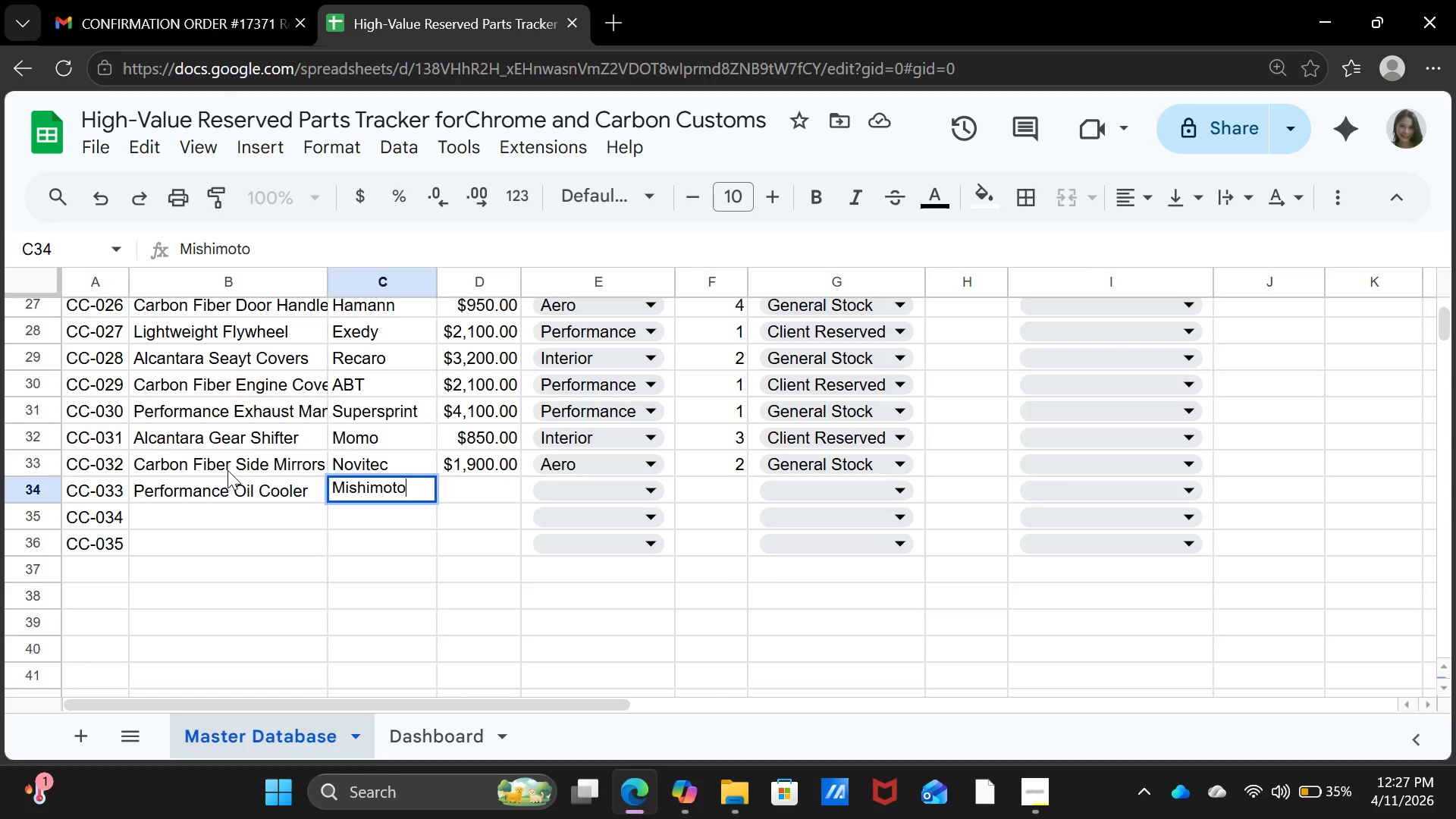 
key(ArrowRight)
 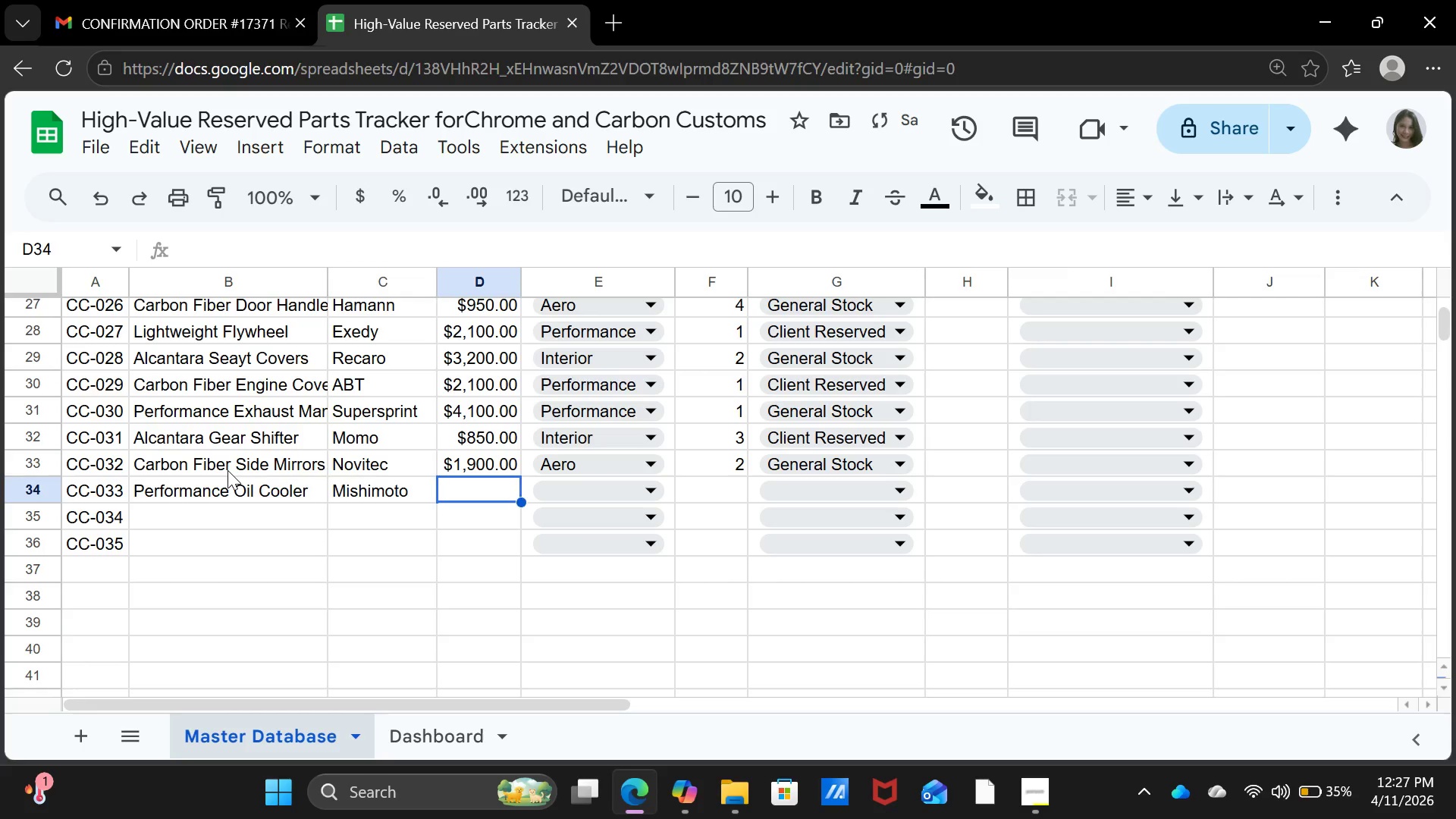 
type(2300)
 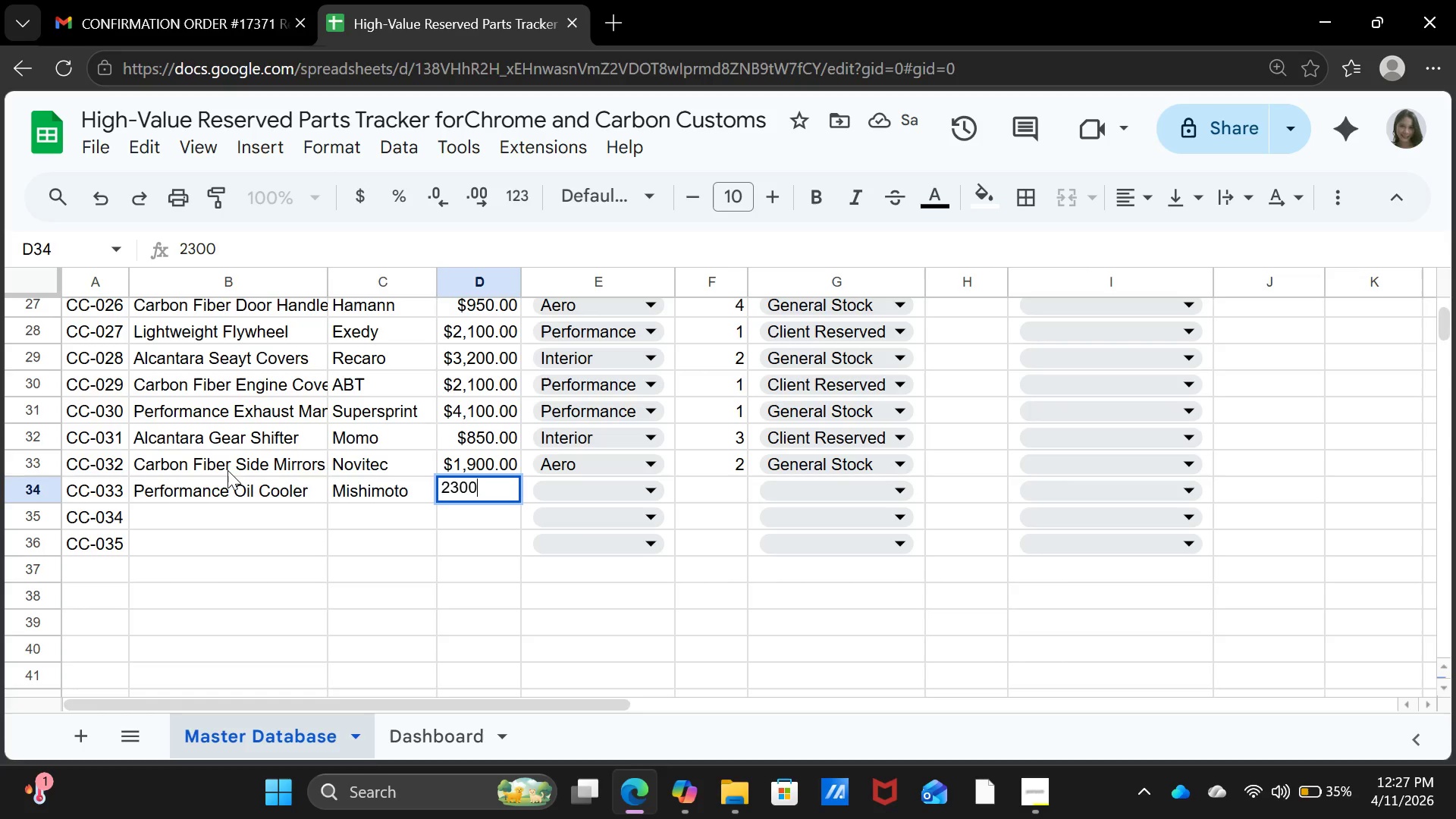 
key(ArrowRight)
 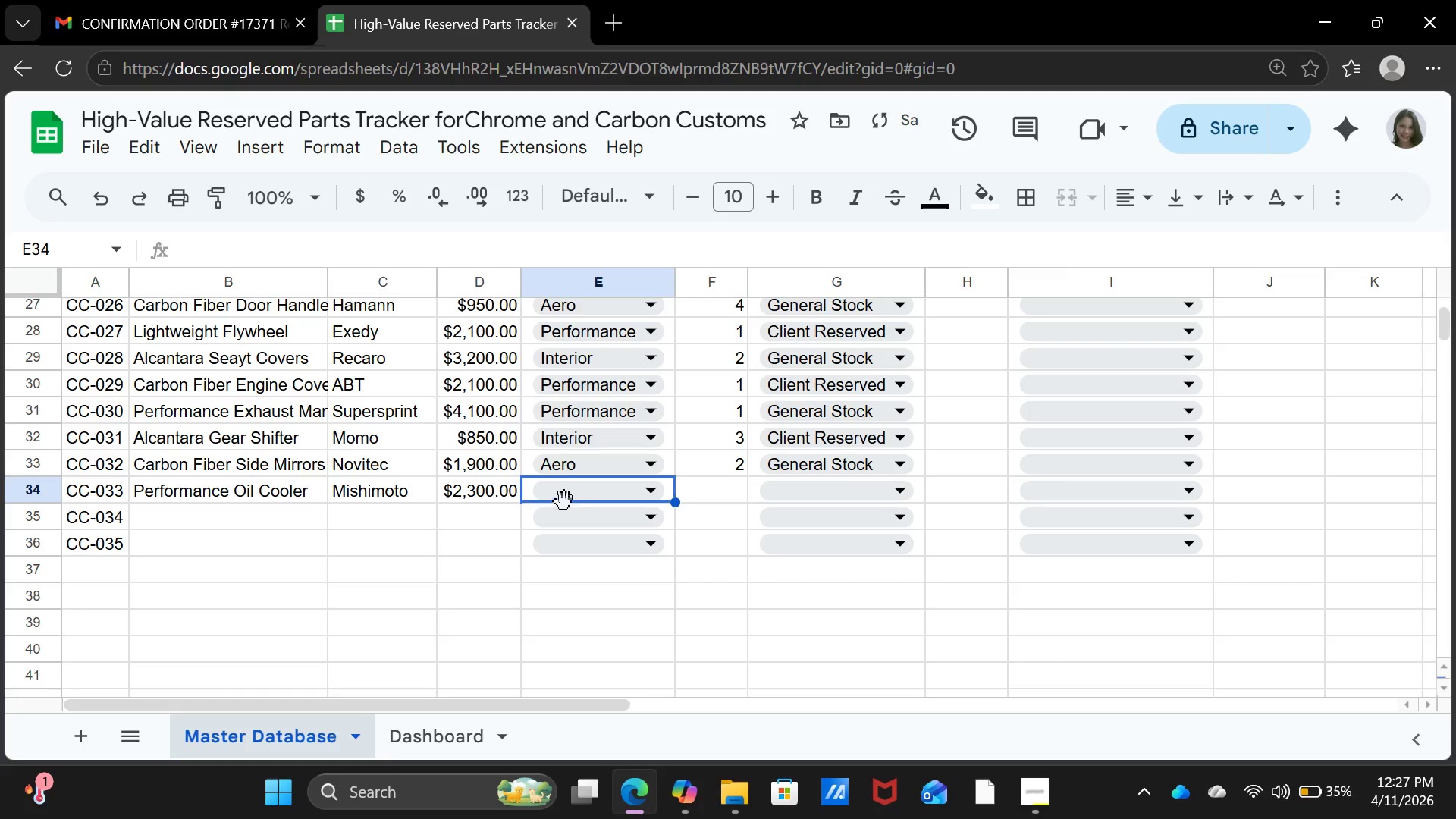 
double_click([569, 492])
 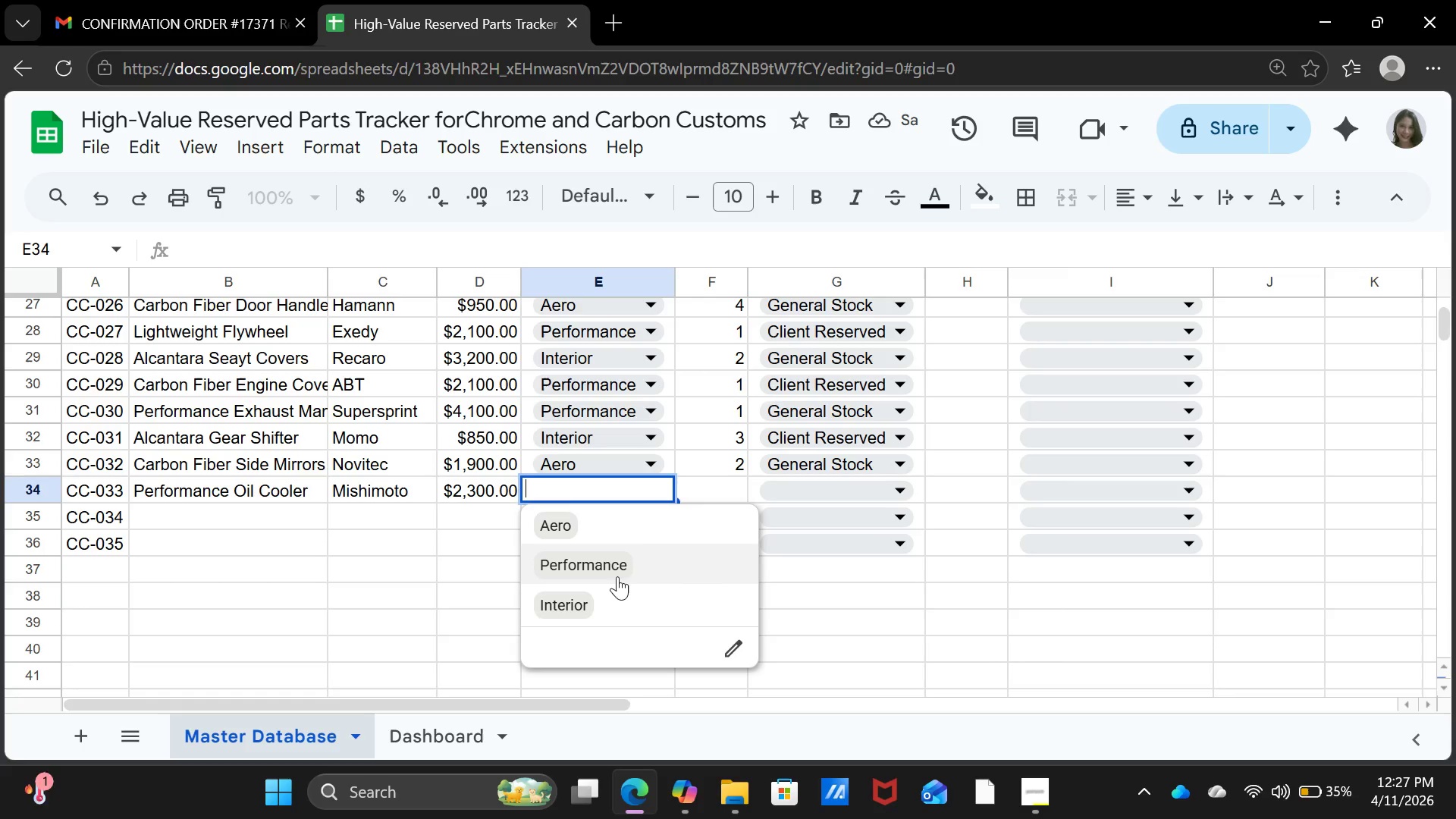 
left_click([618, 578])
 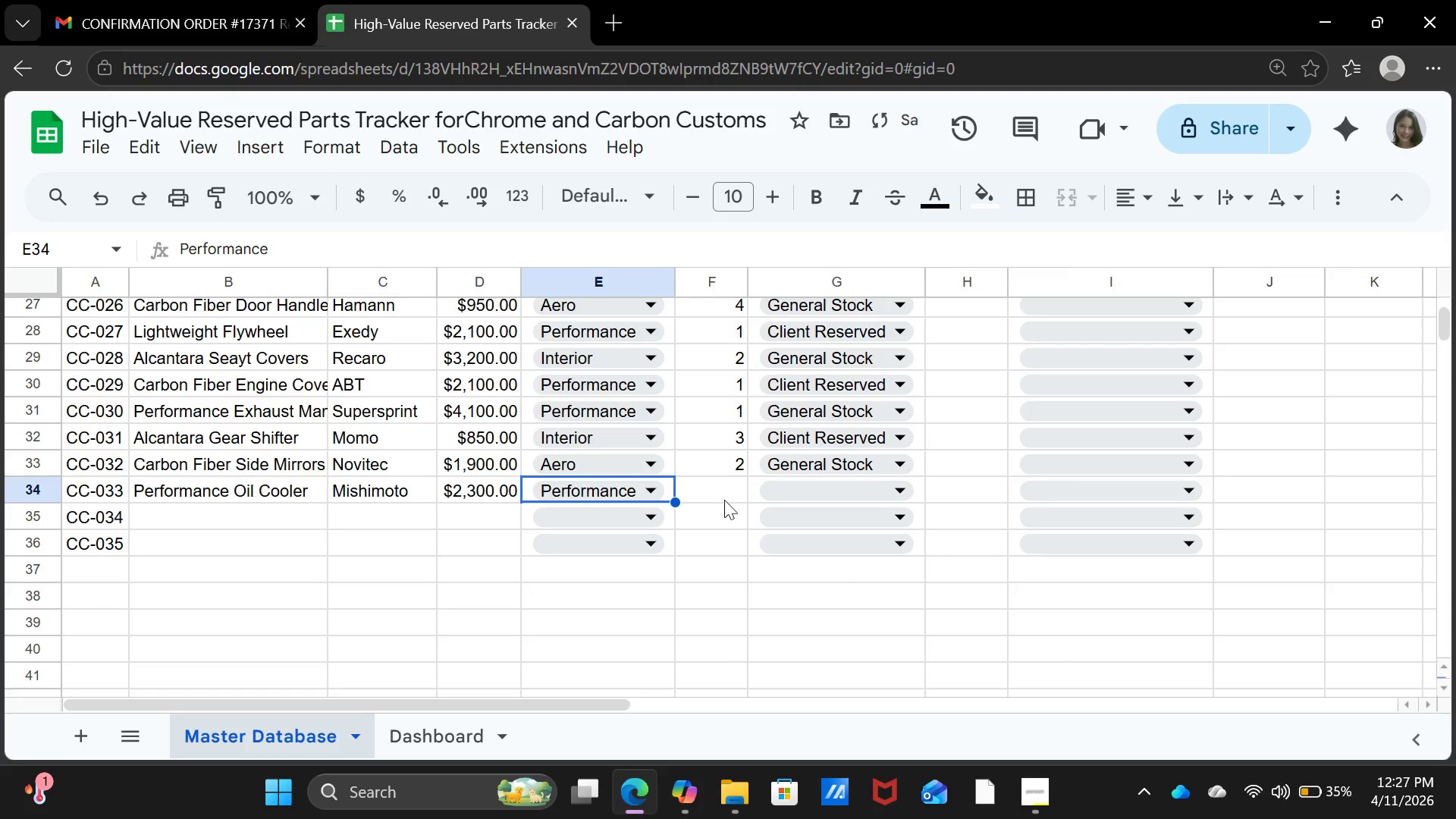 
left_click([727, 497])
 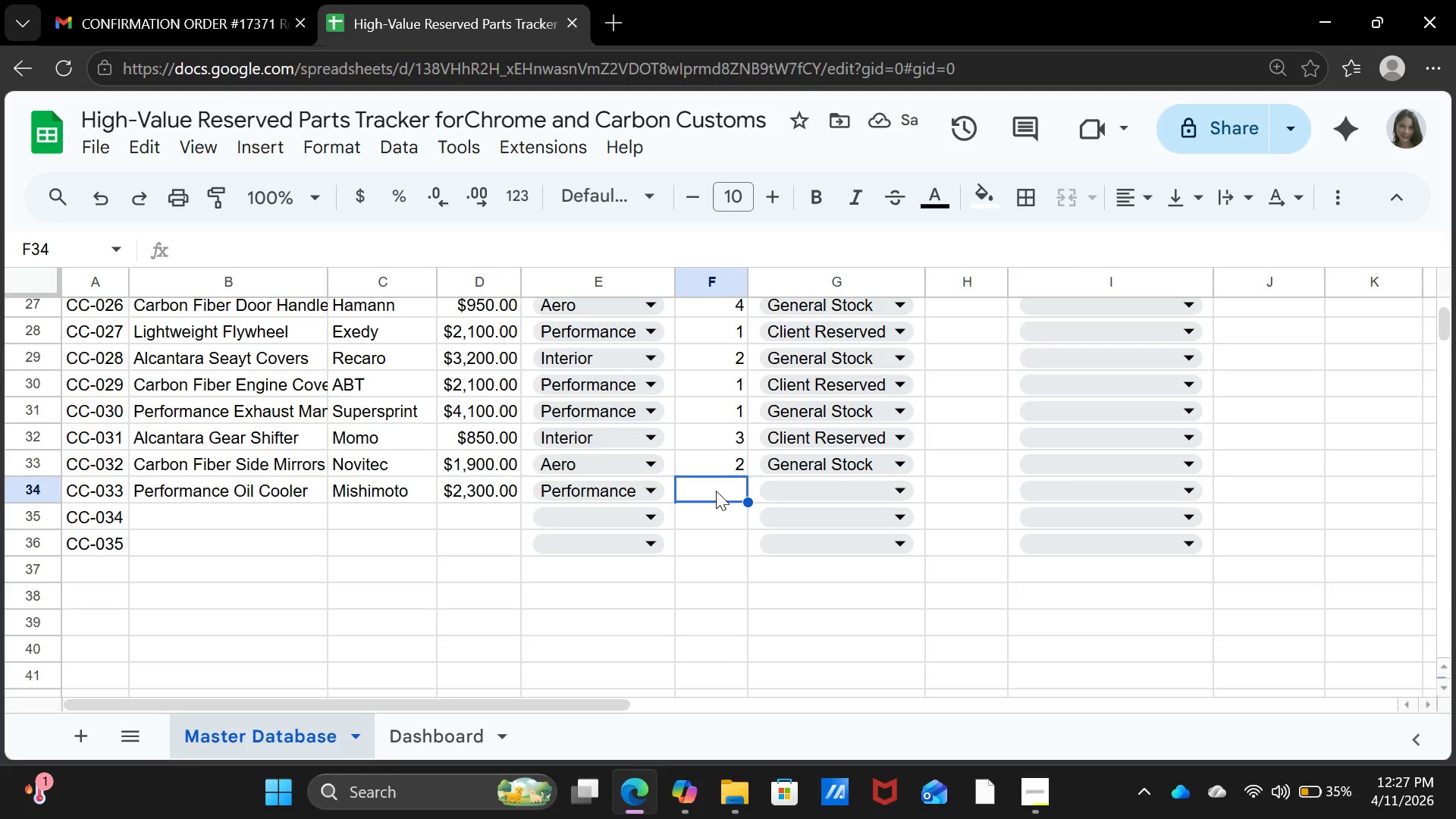 
wait(5.12)
 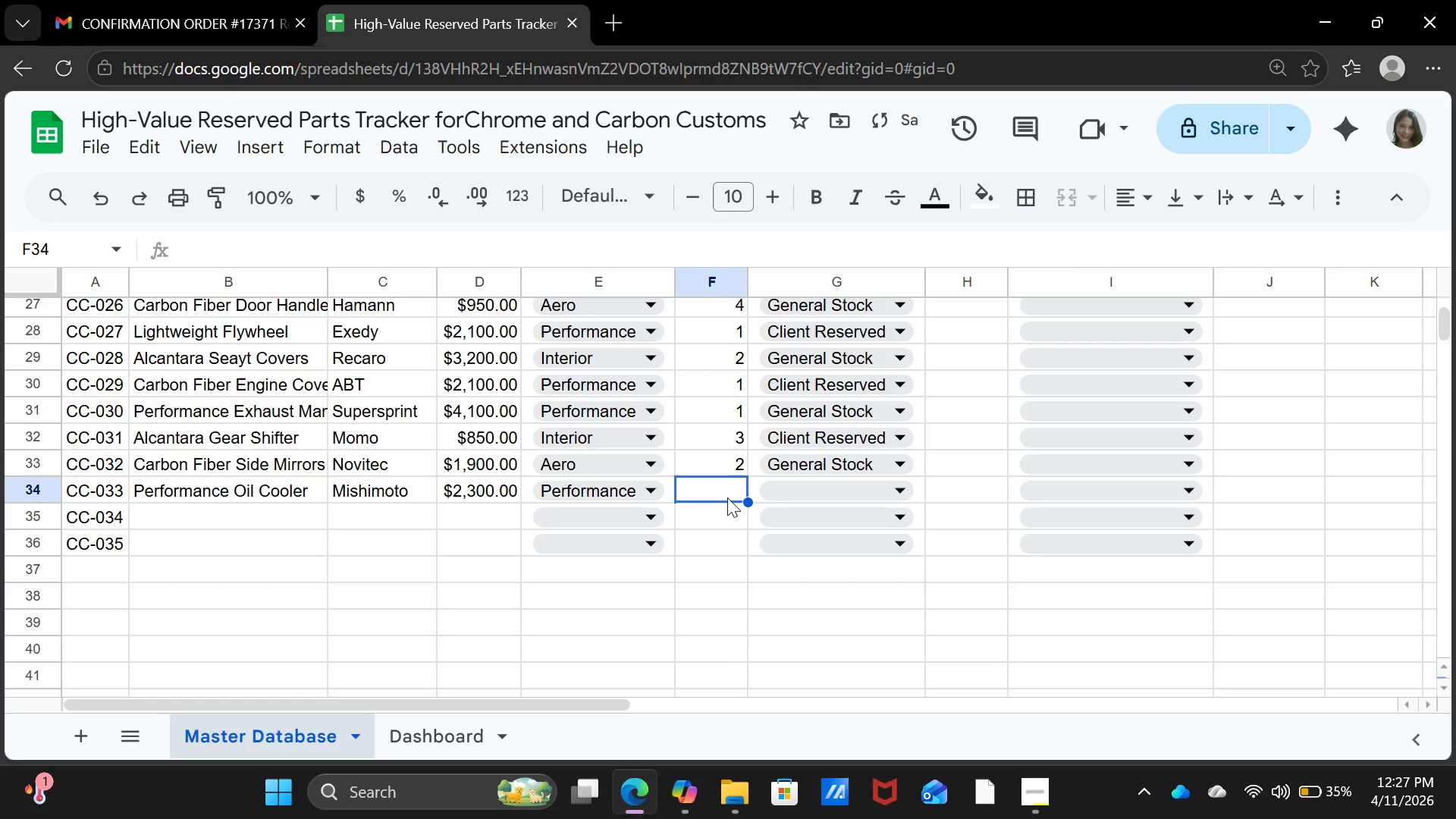 
key(1)
 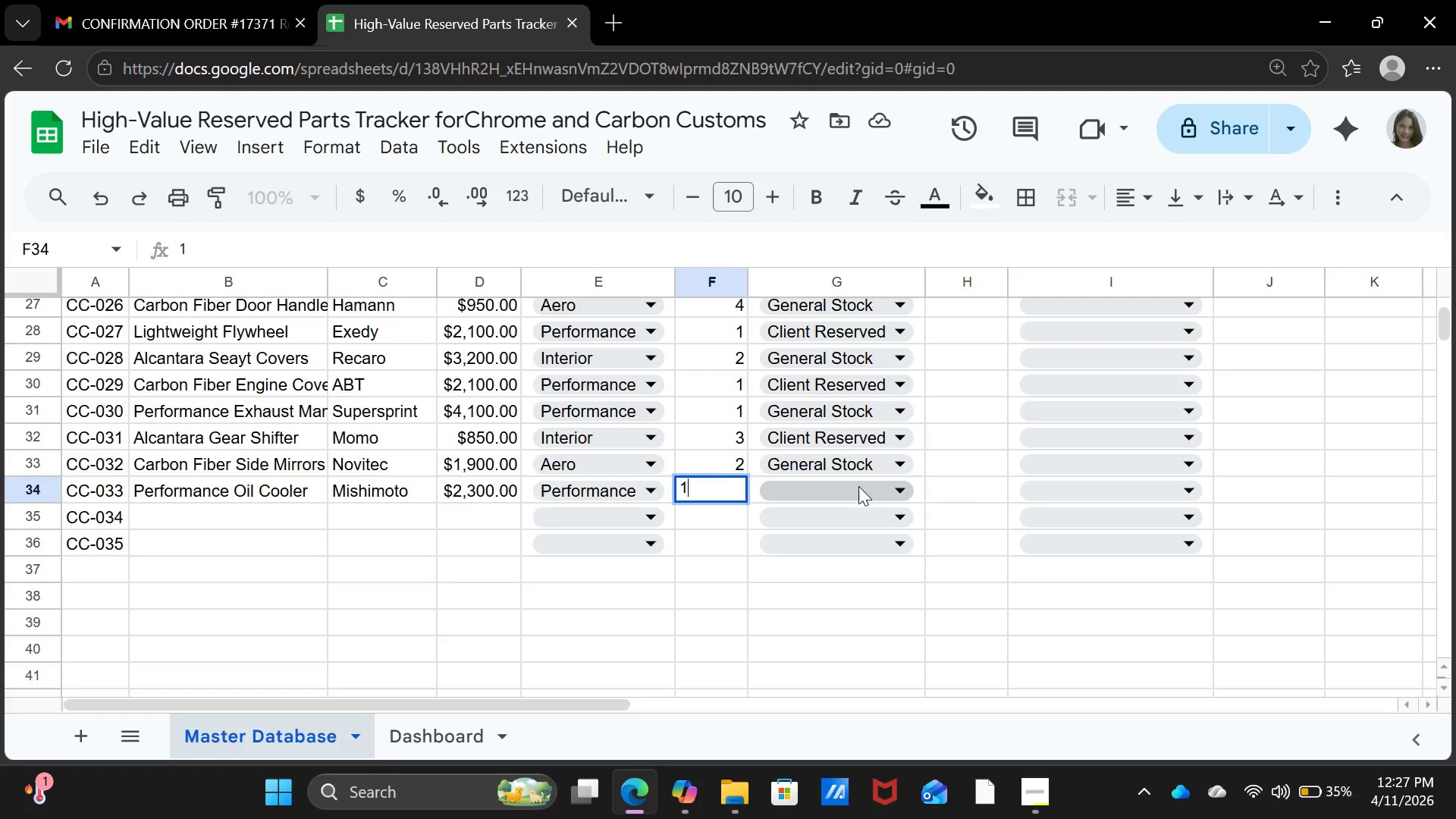 
left_click([858, 486])
 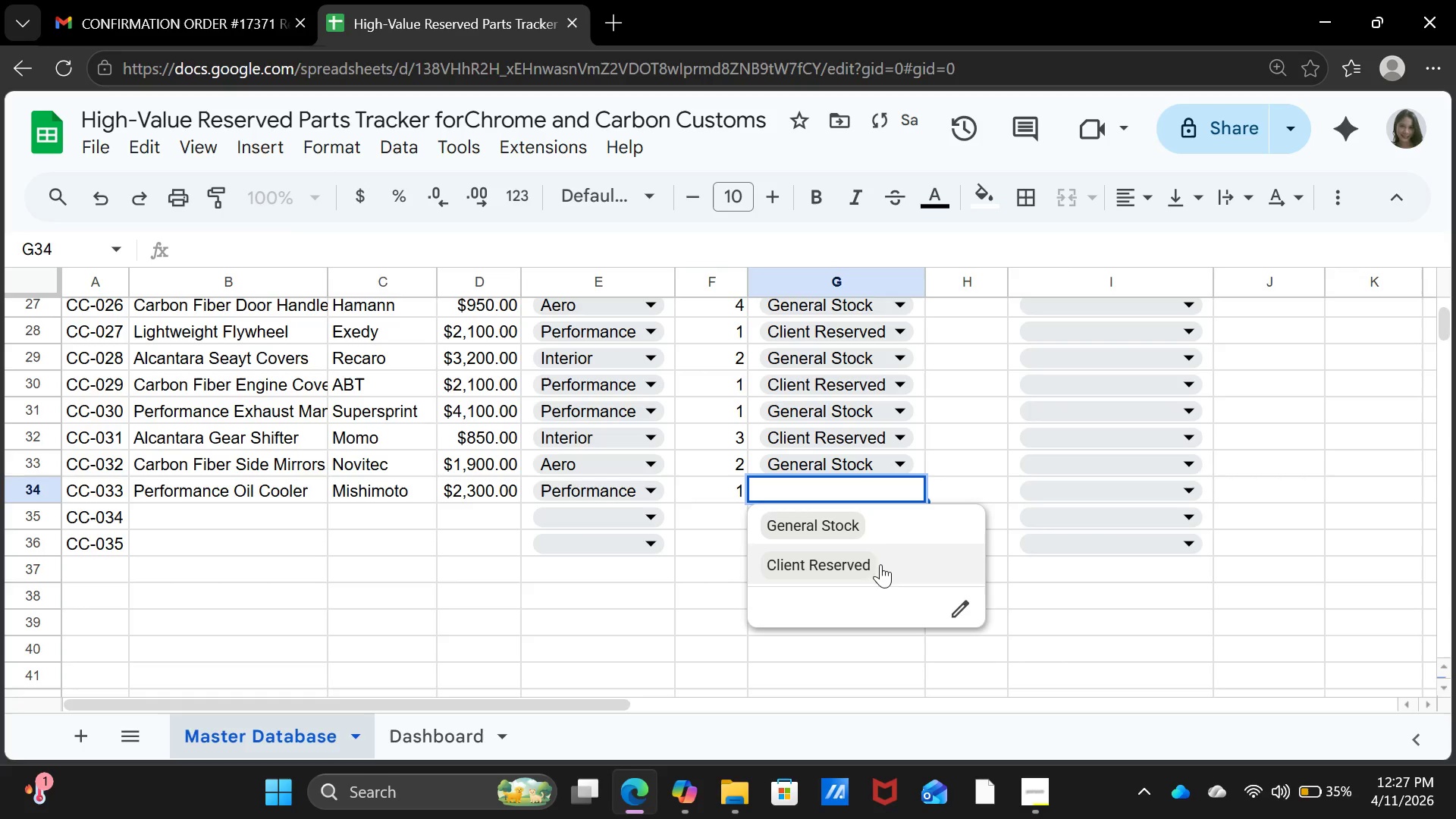 
left_click([880, 570])
 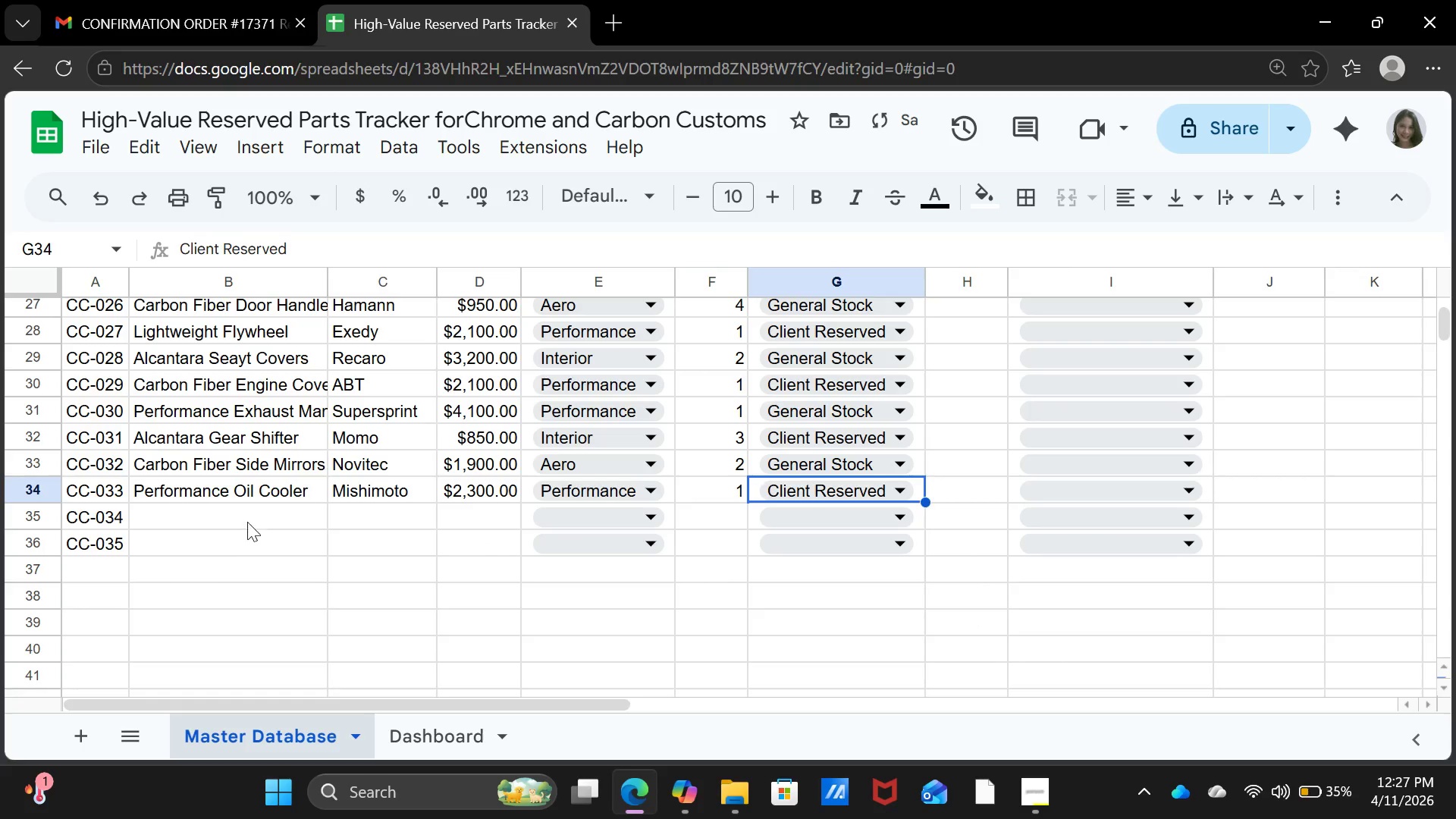 
left_click([247, 519])
 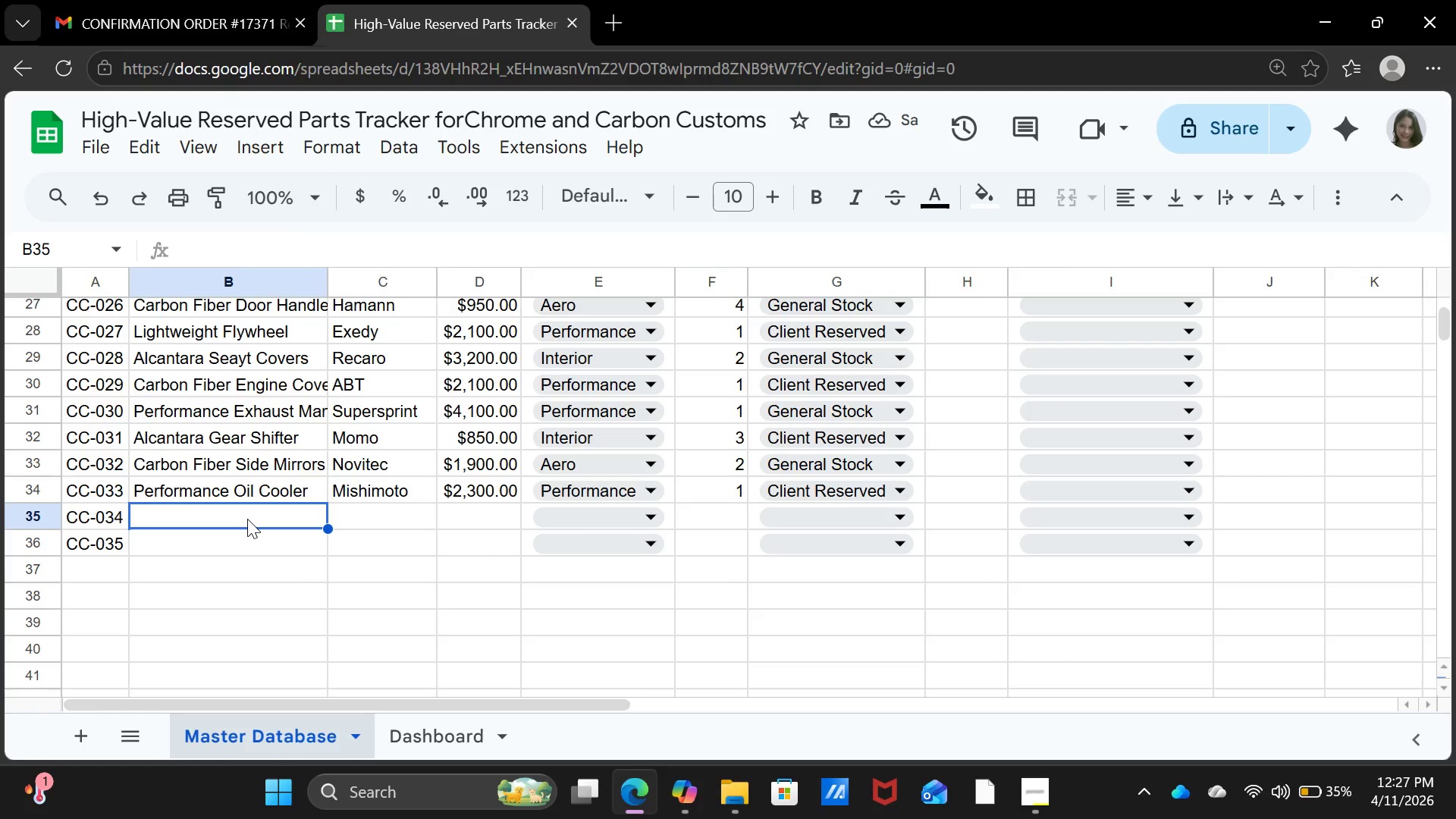 
type(Alcantara J)
key(Backspace)
type(Headliner)
 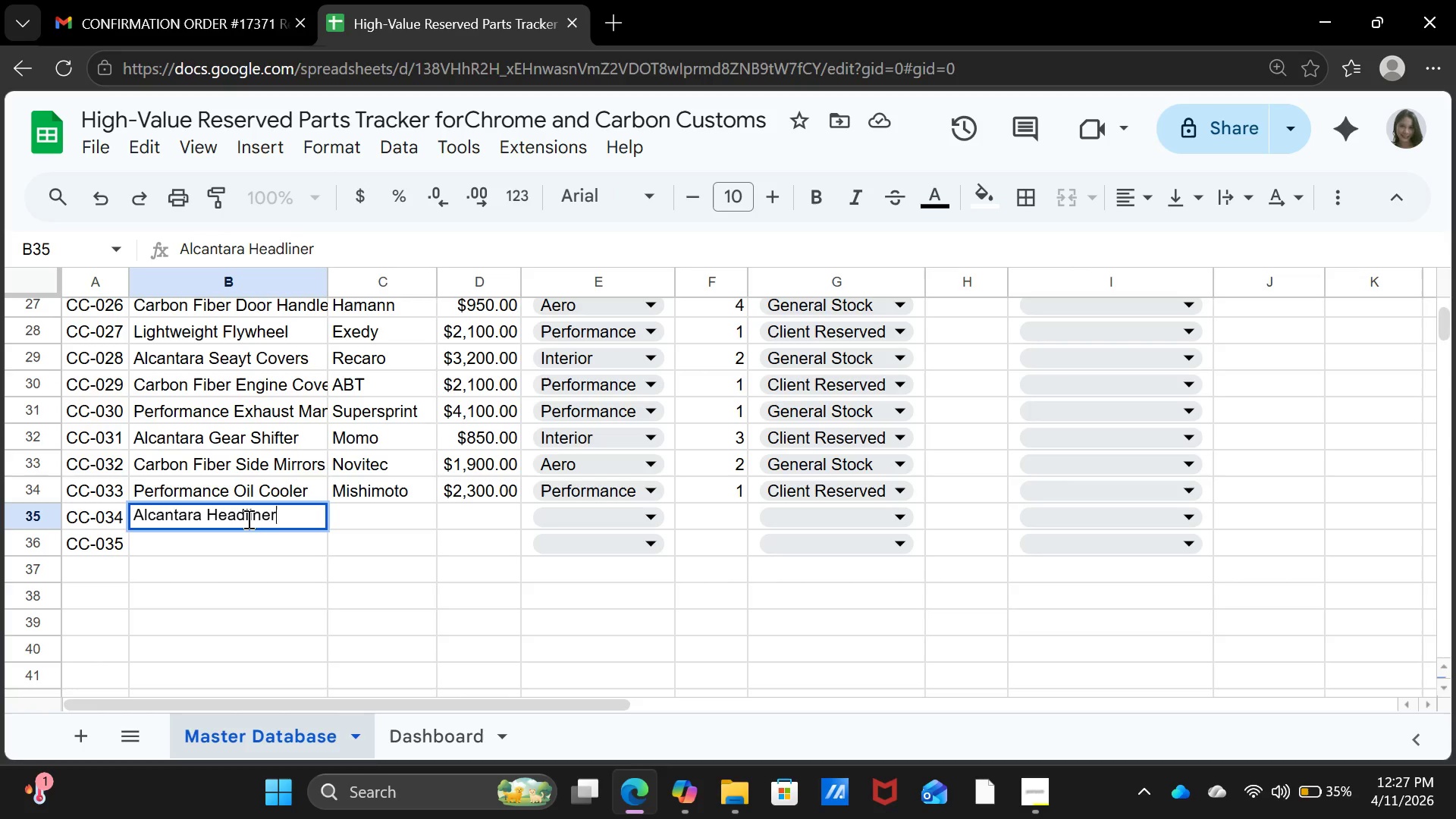 
key(ArrowRight)
 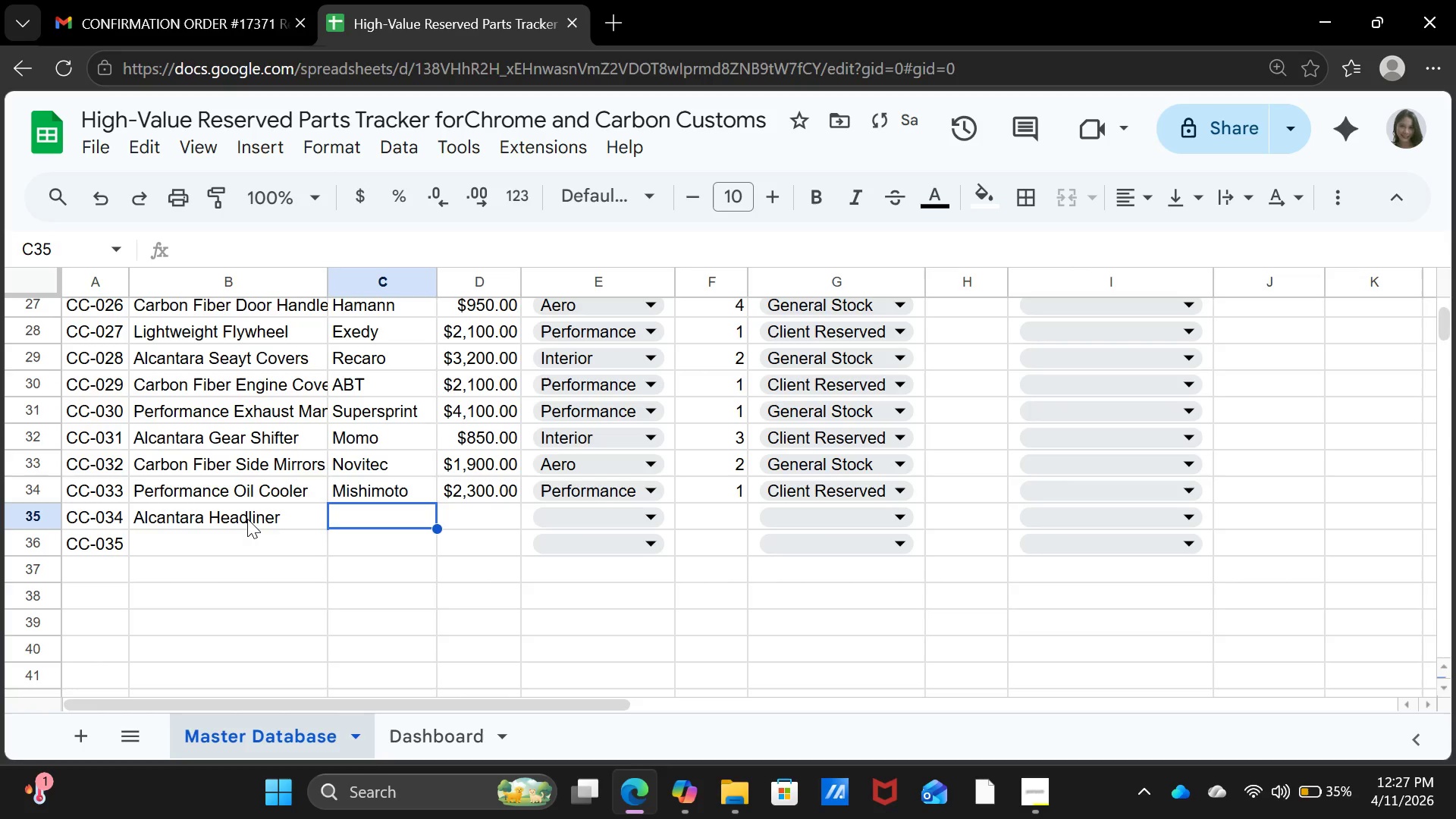 
type(Brabus)
 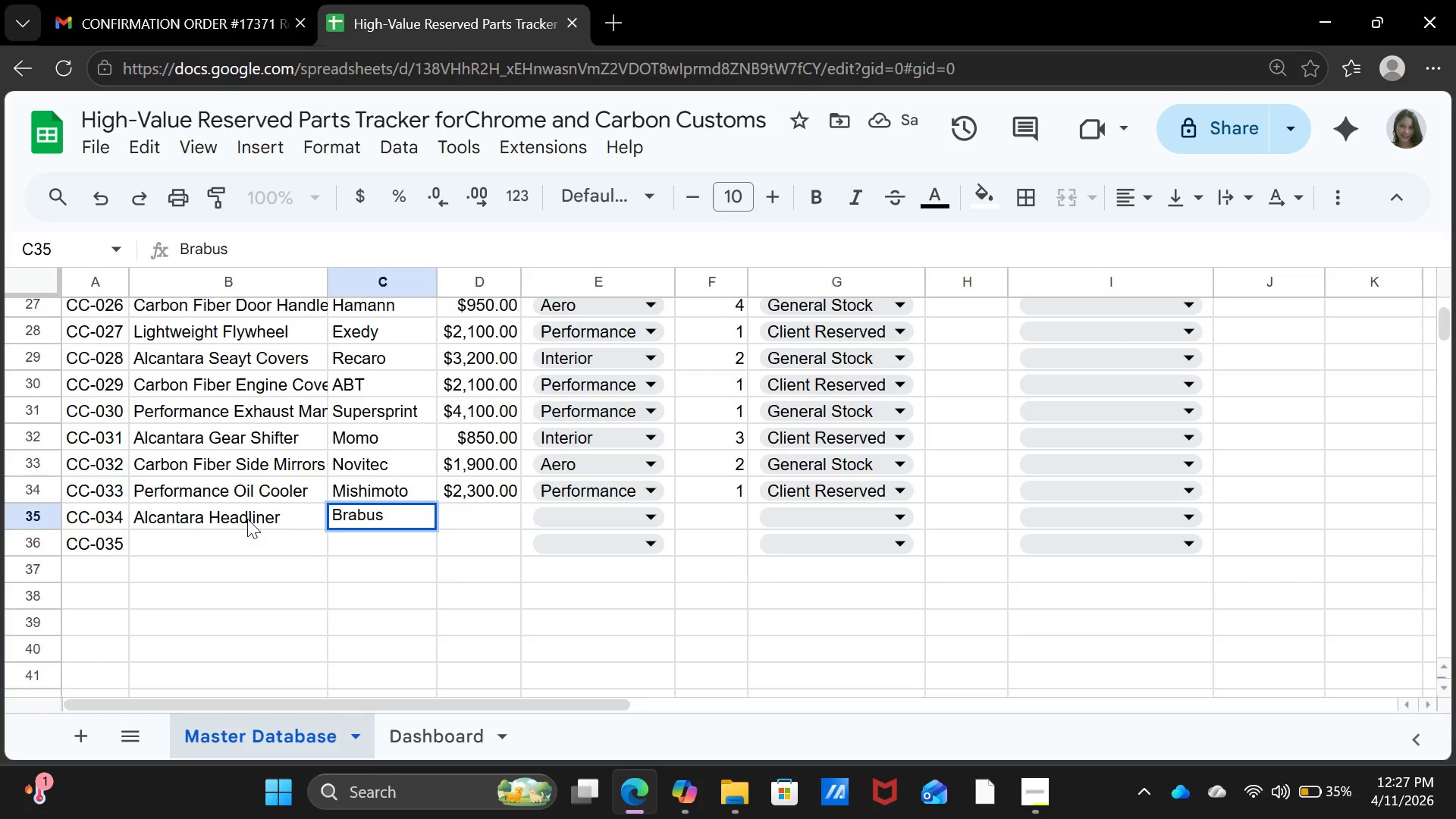 
key(ArrowRight)
 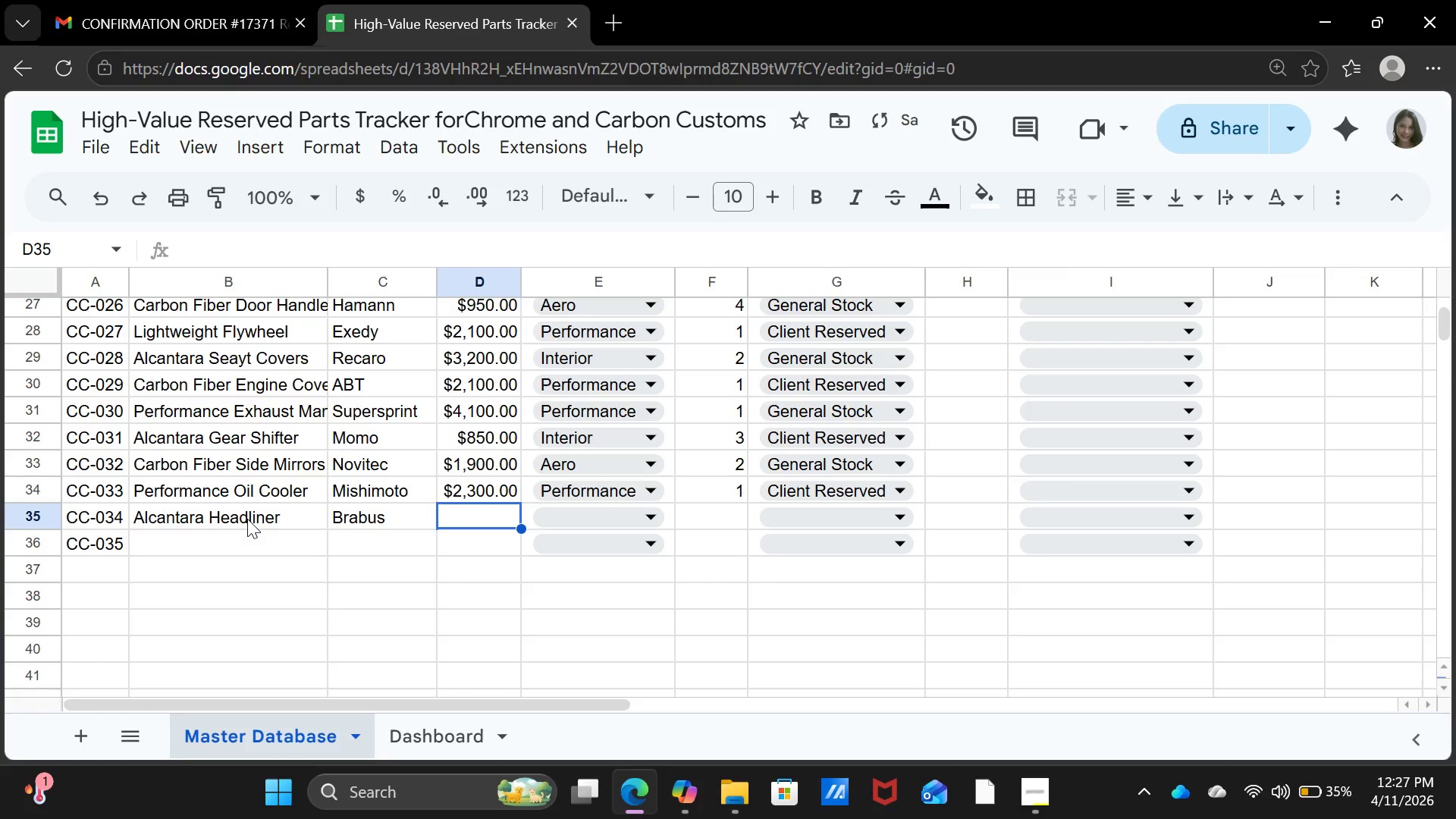 
type(4100)
 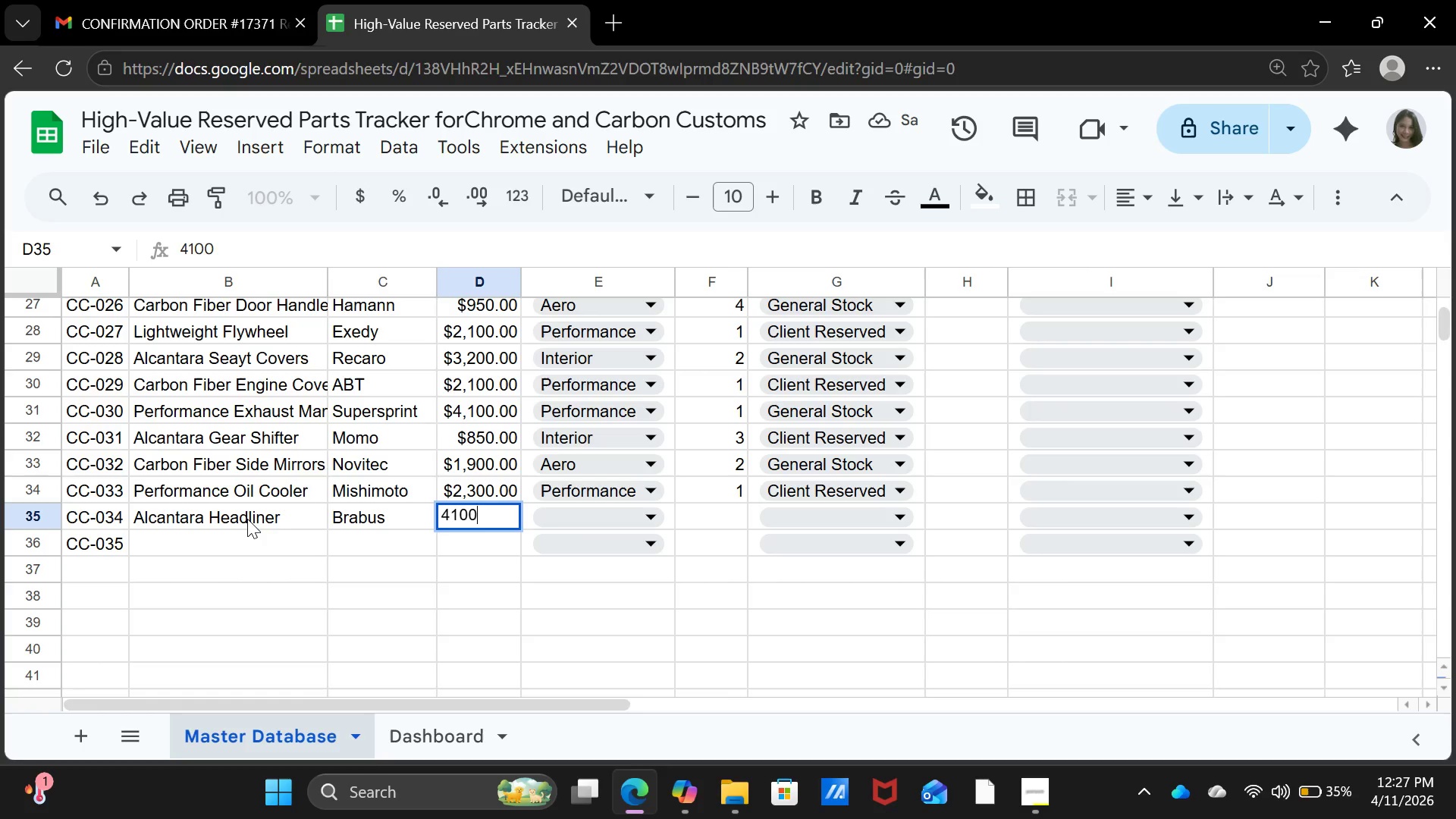 
key(ArrowRight)
 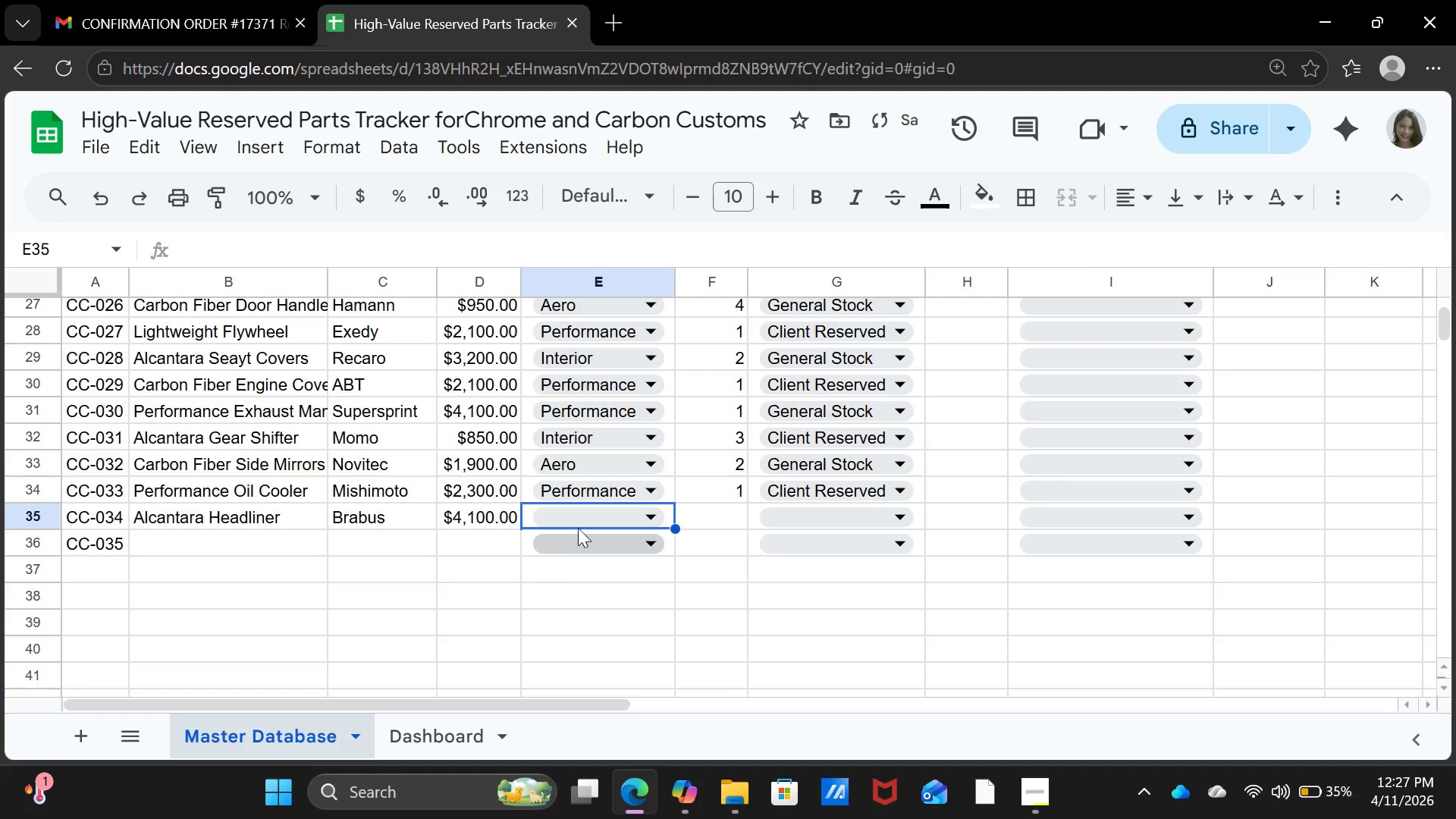 
left_click([585, 518])
 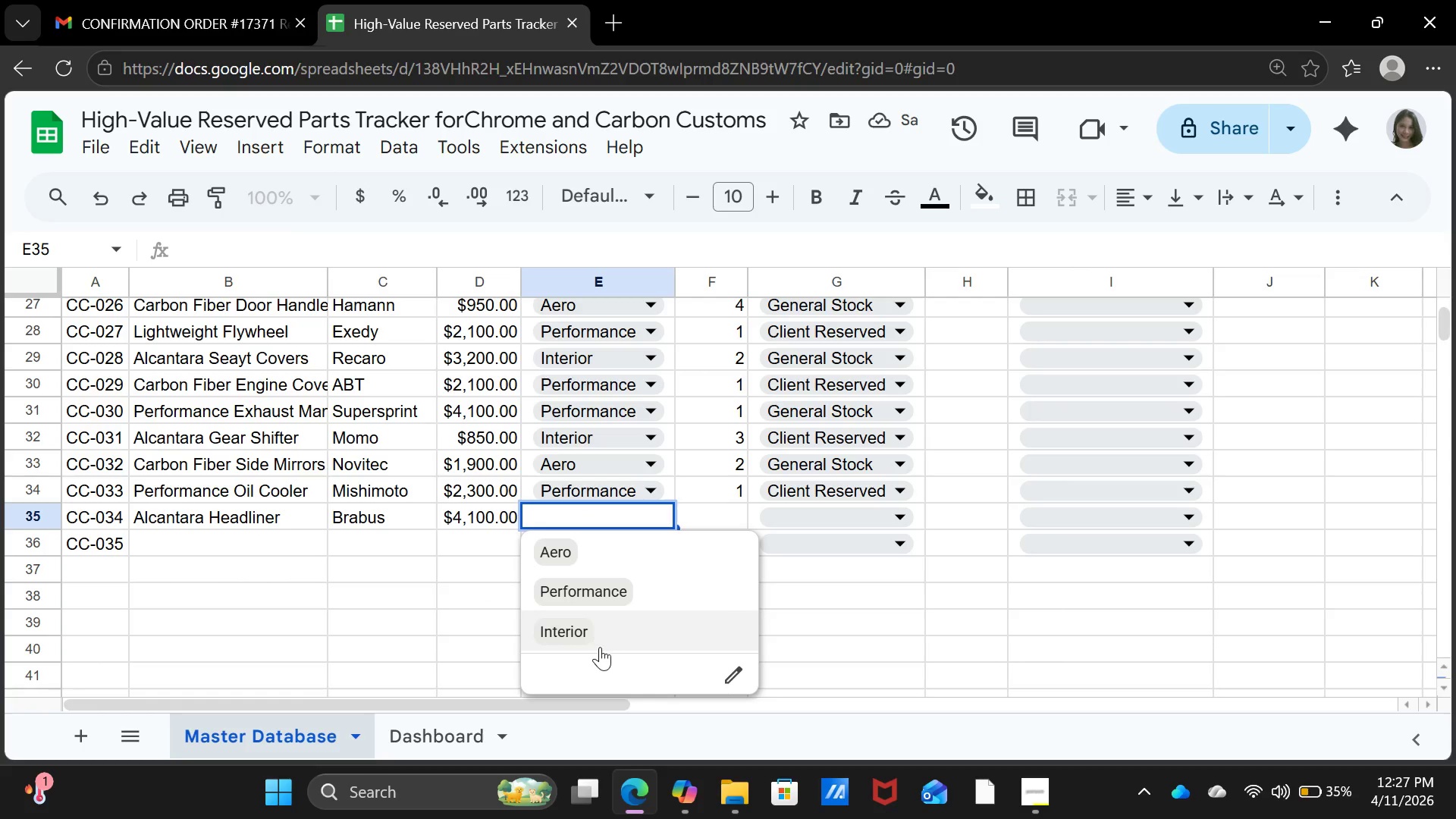 
left_click([601, 638])
 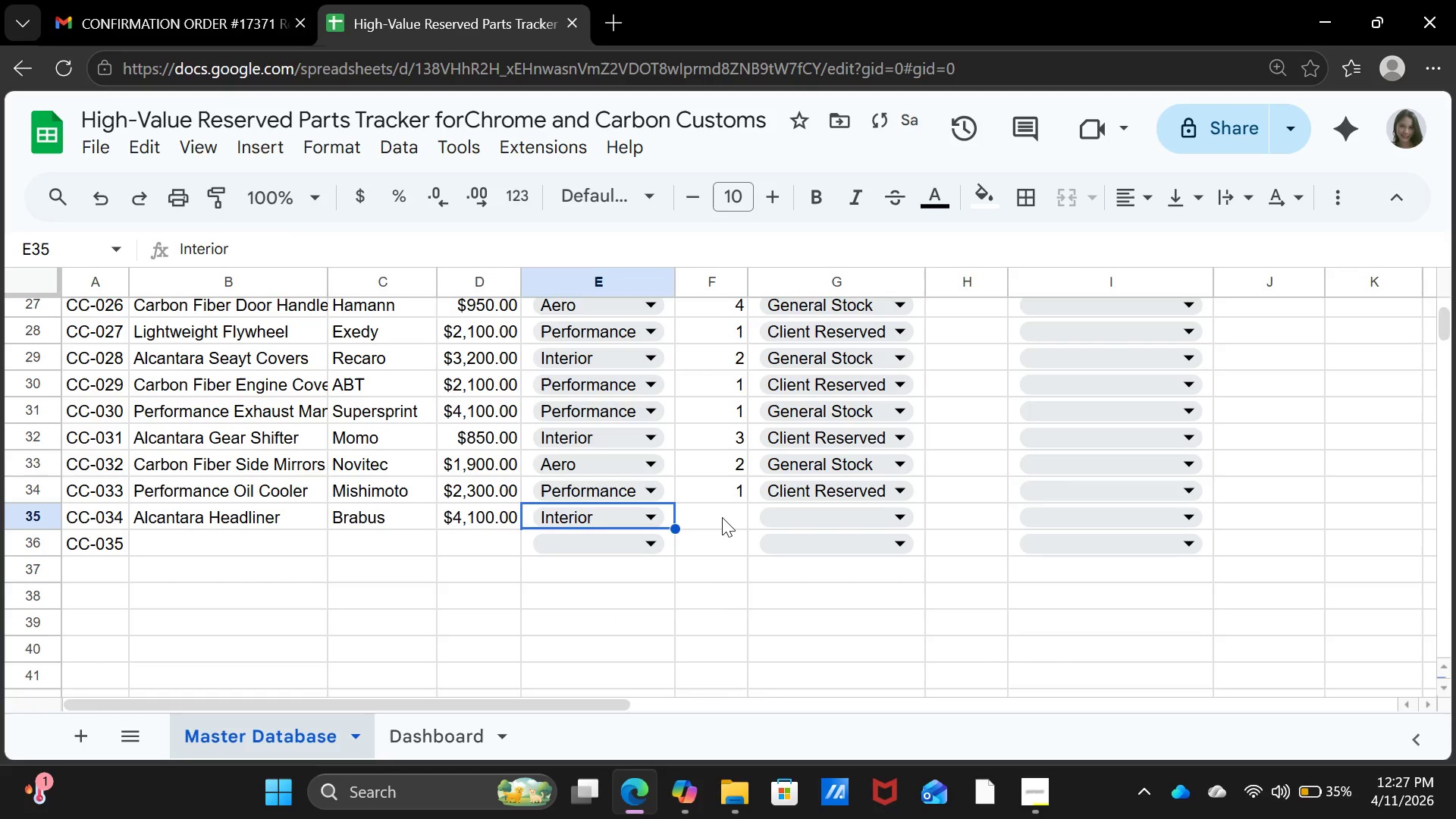 
left_click([722, 517])
 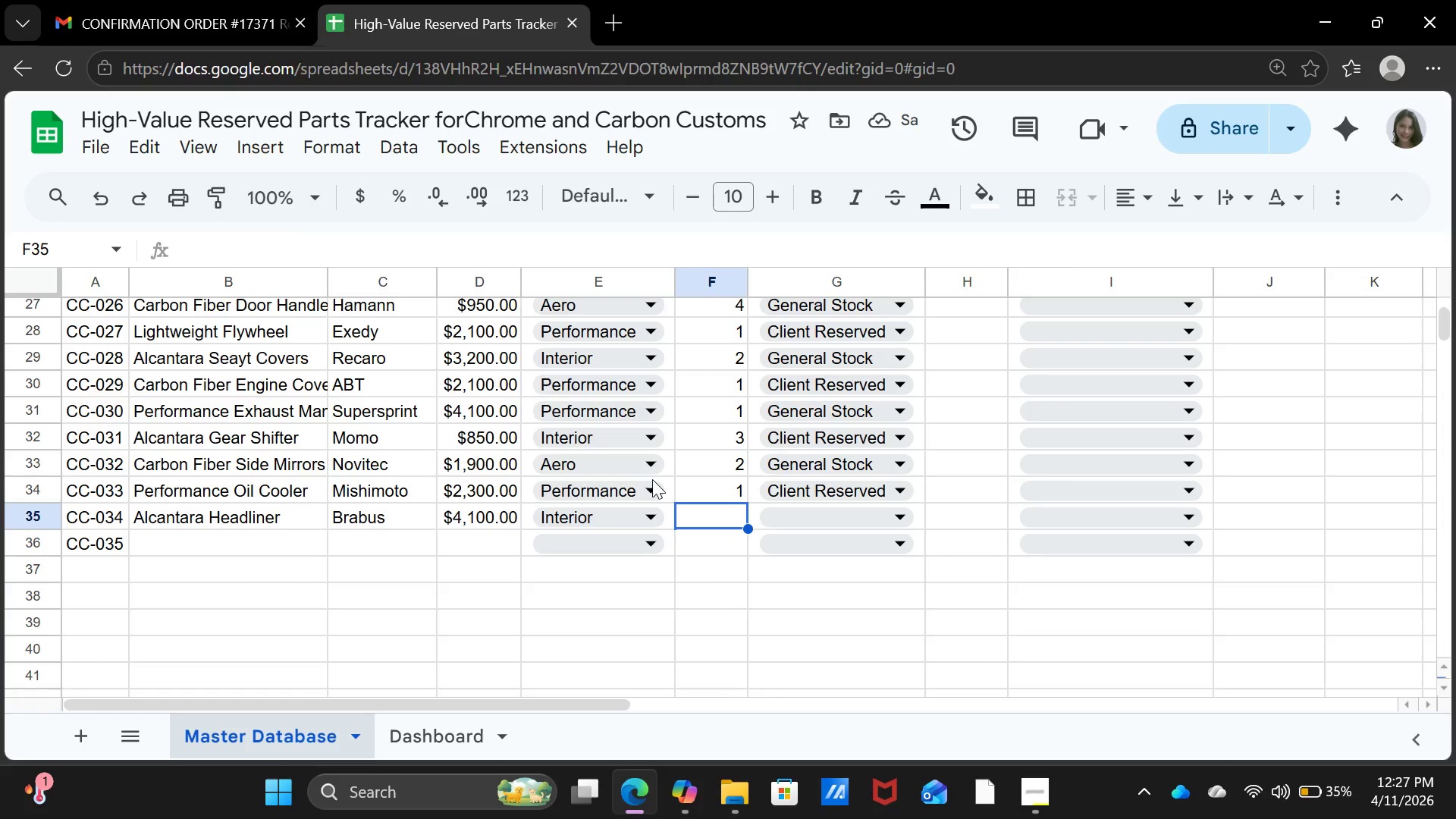 
wait(8.08)
 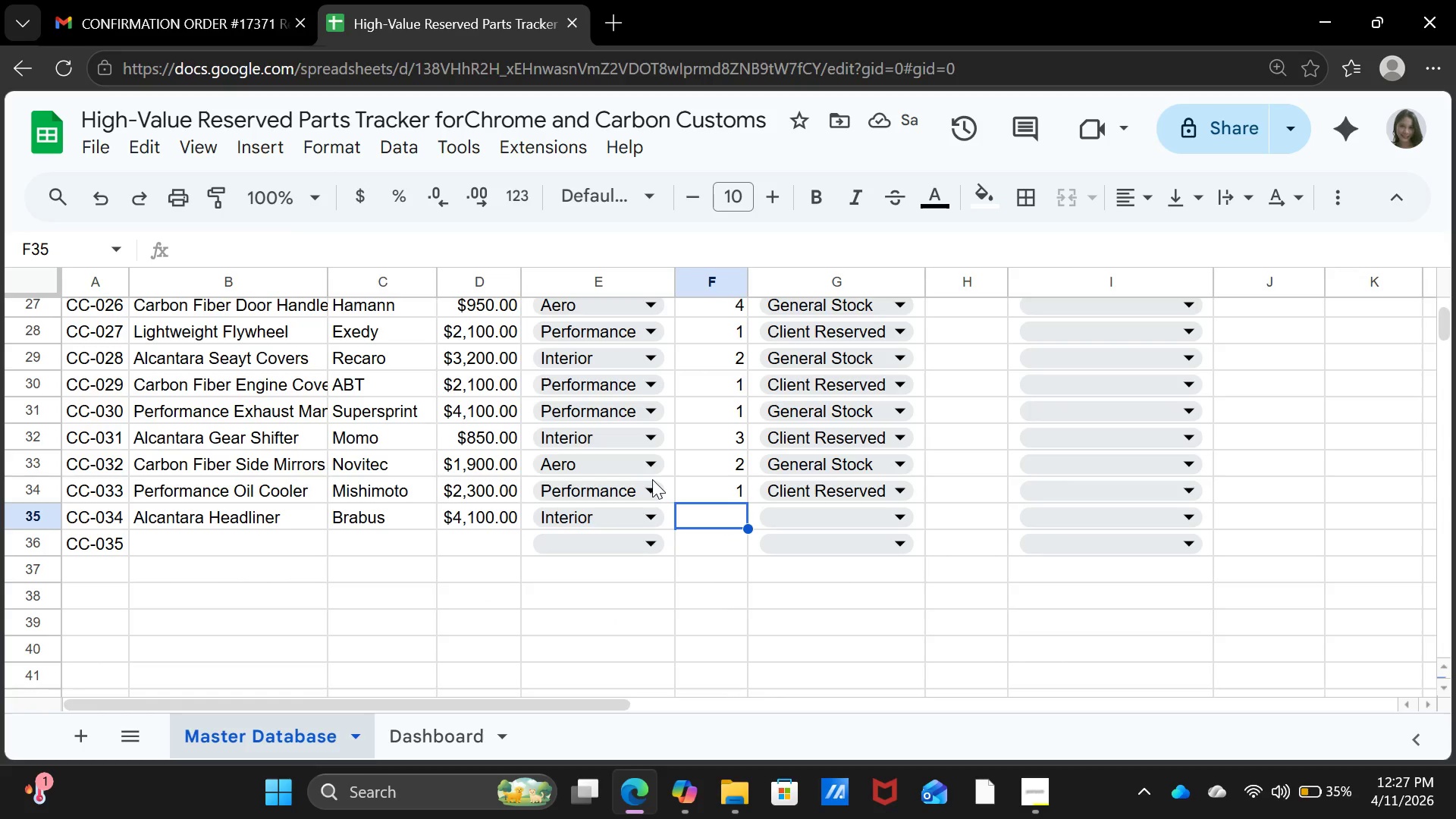 
key(1)
 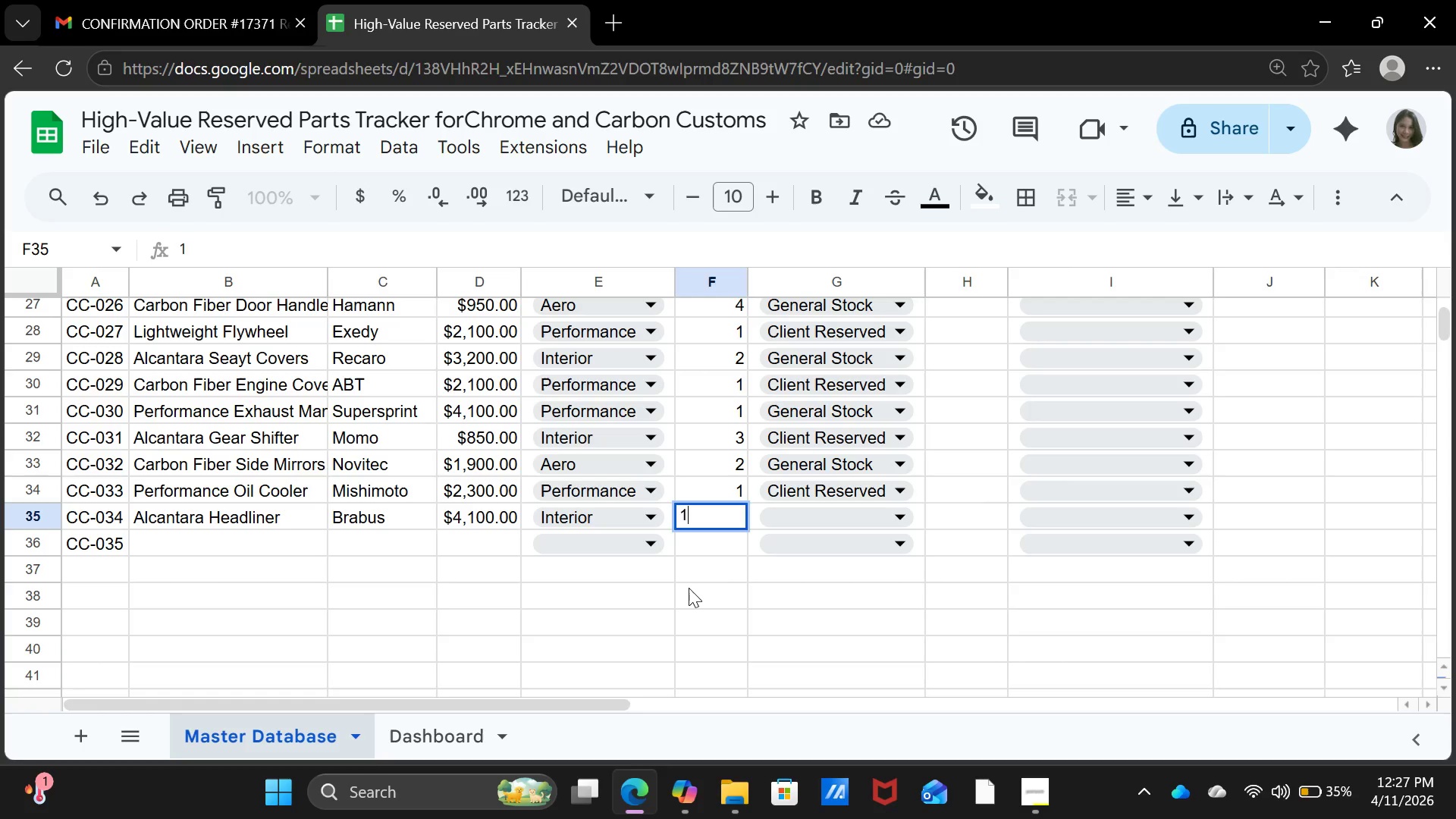 
key(ArrowRight)
 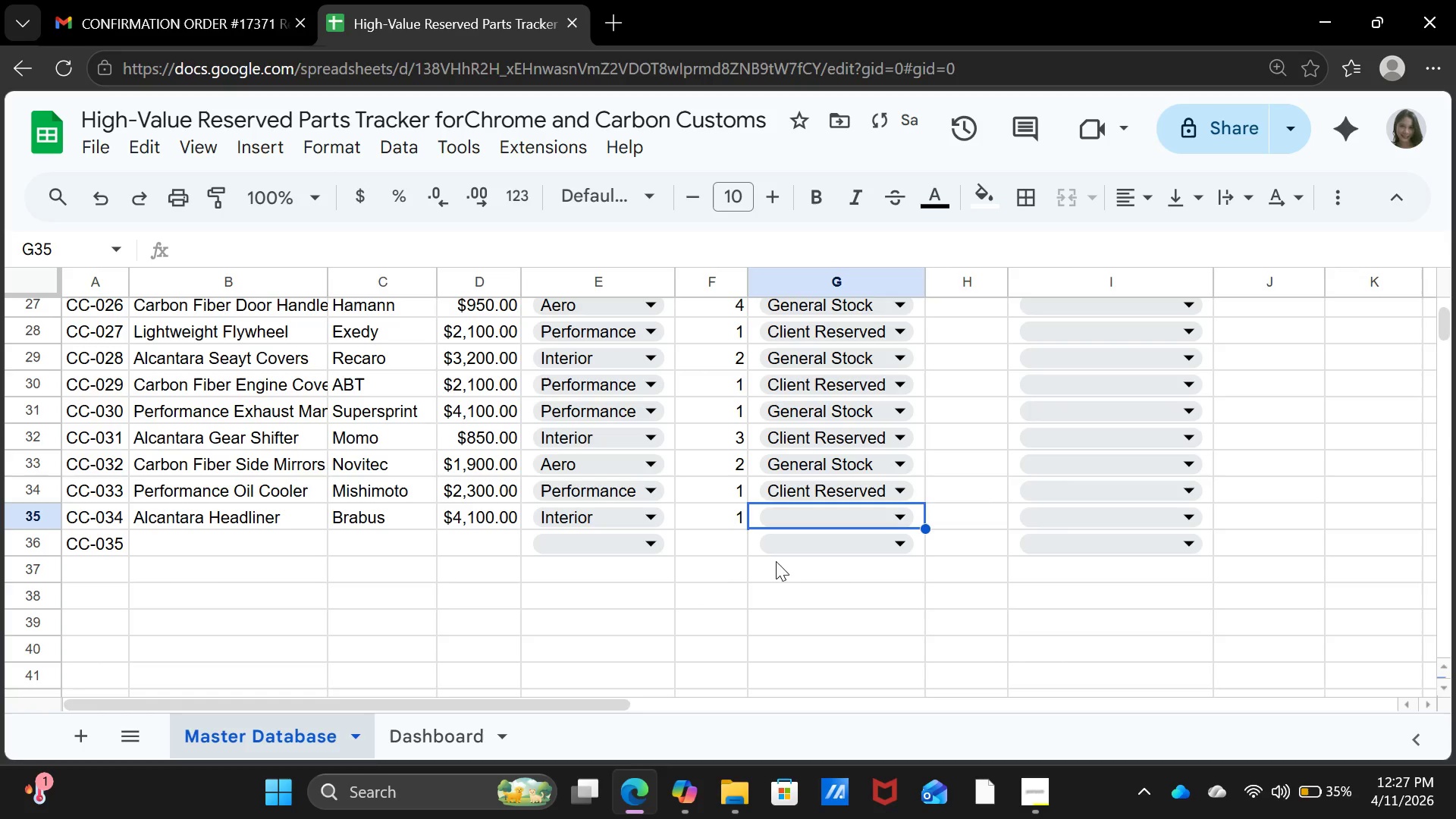 
left_click([808, 519])
 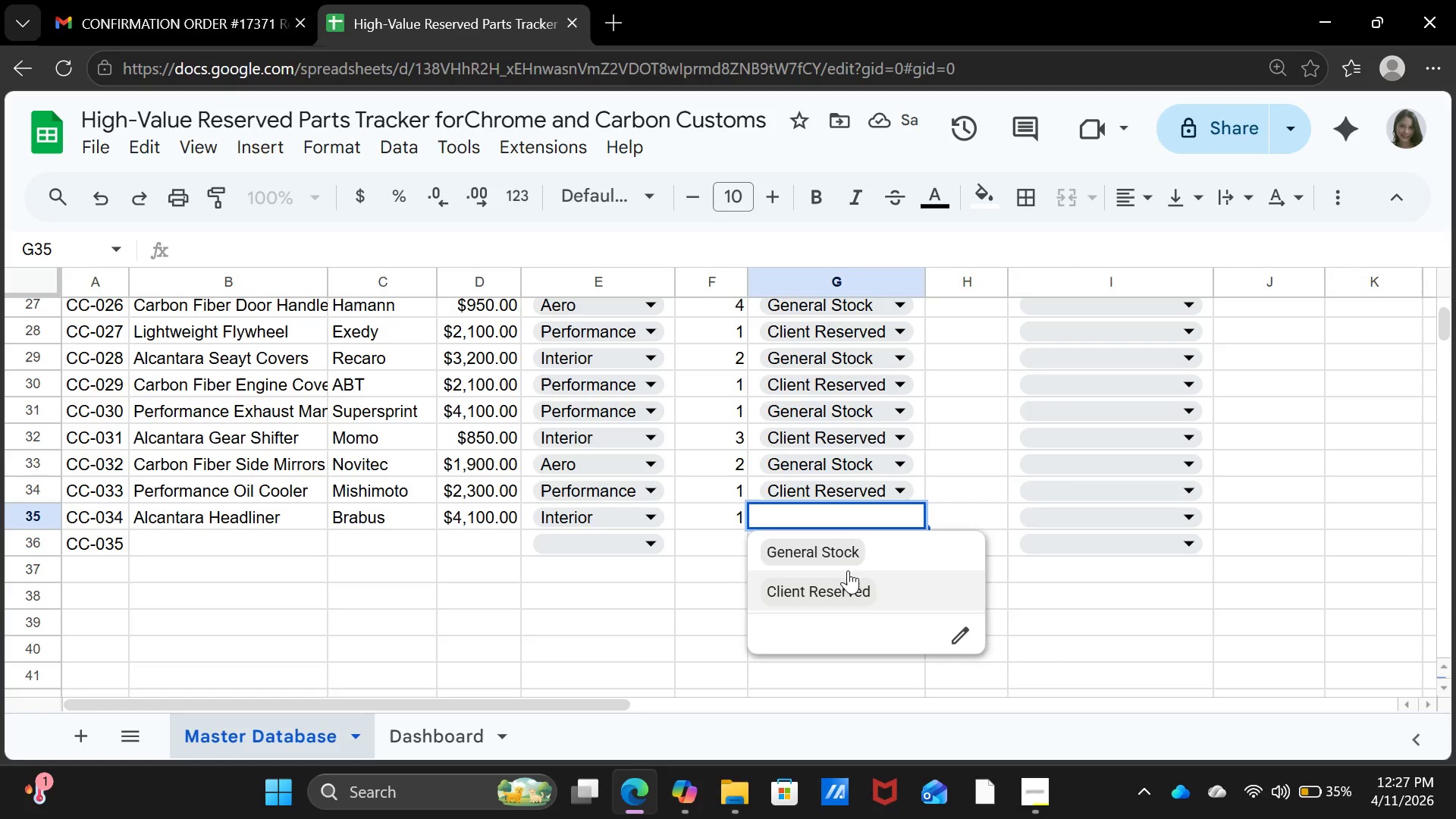 
left_click([848, 560])
 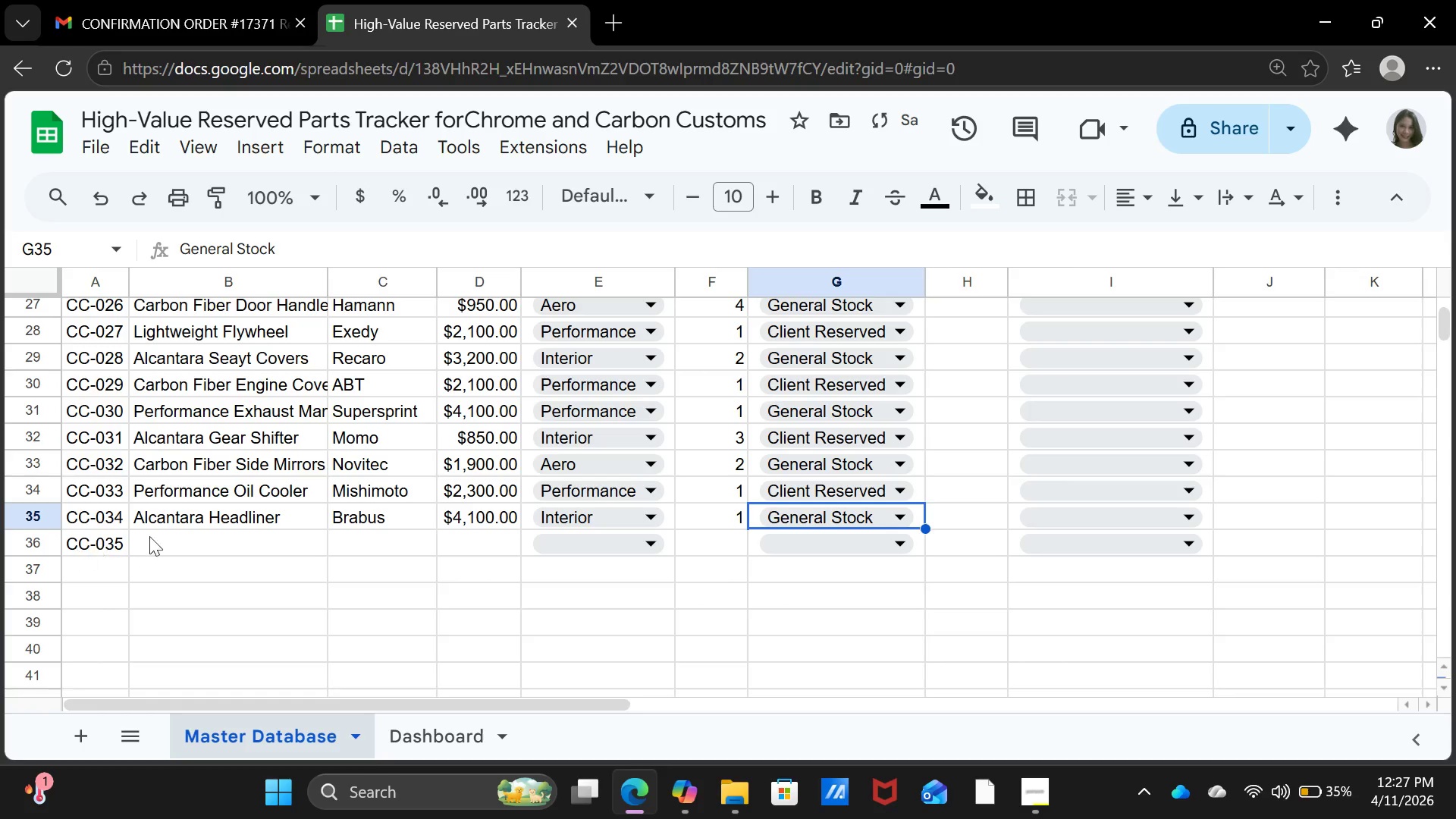 
left_click([190, 534])
 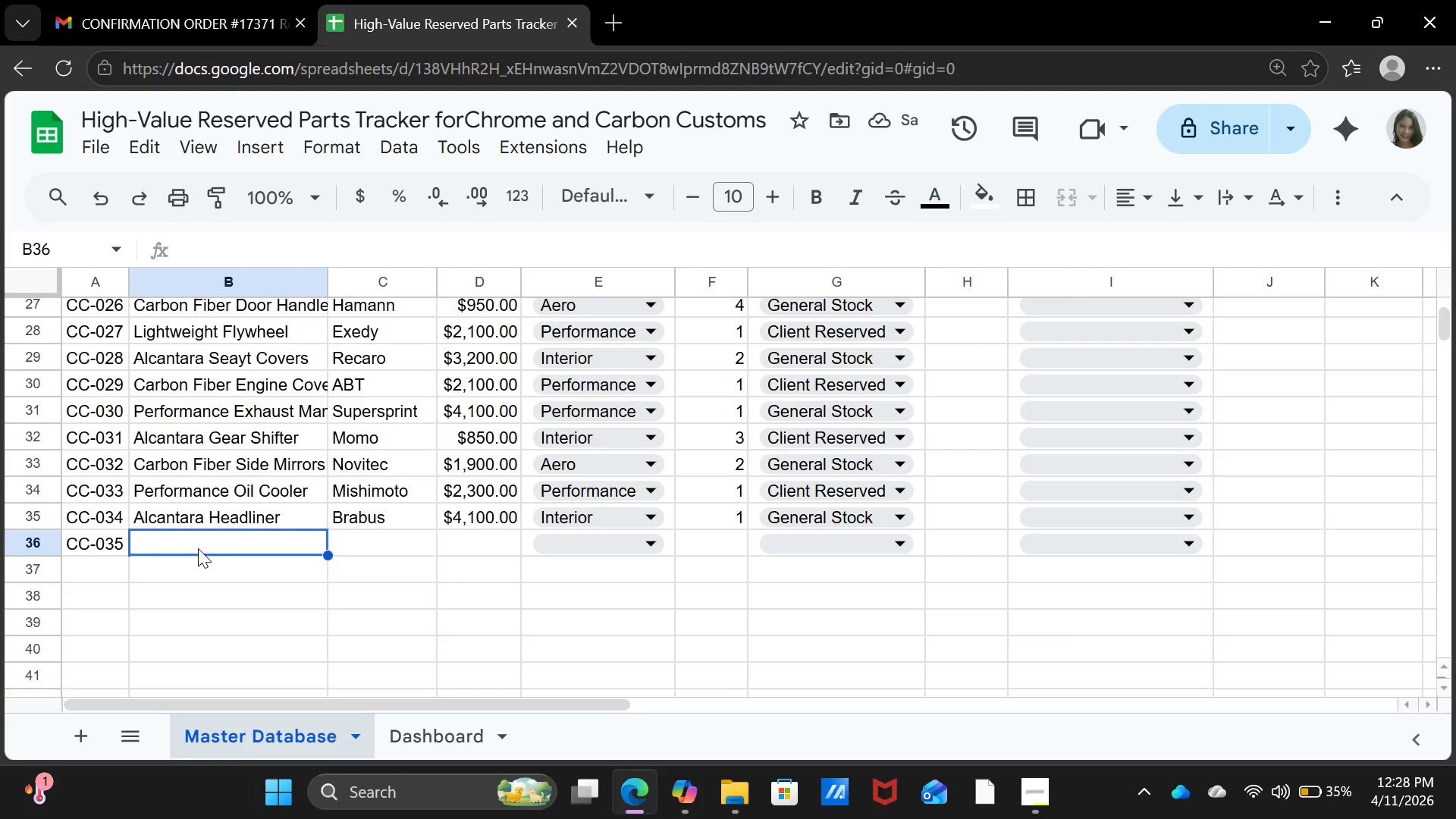 
type(Carbon Fiber Trunk Ltd)
 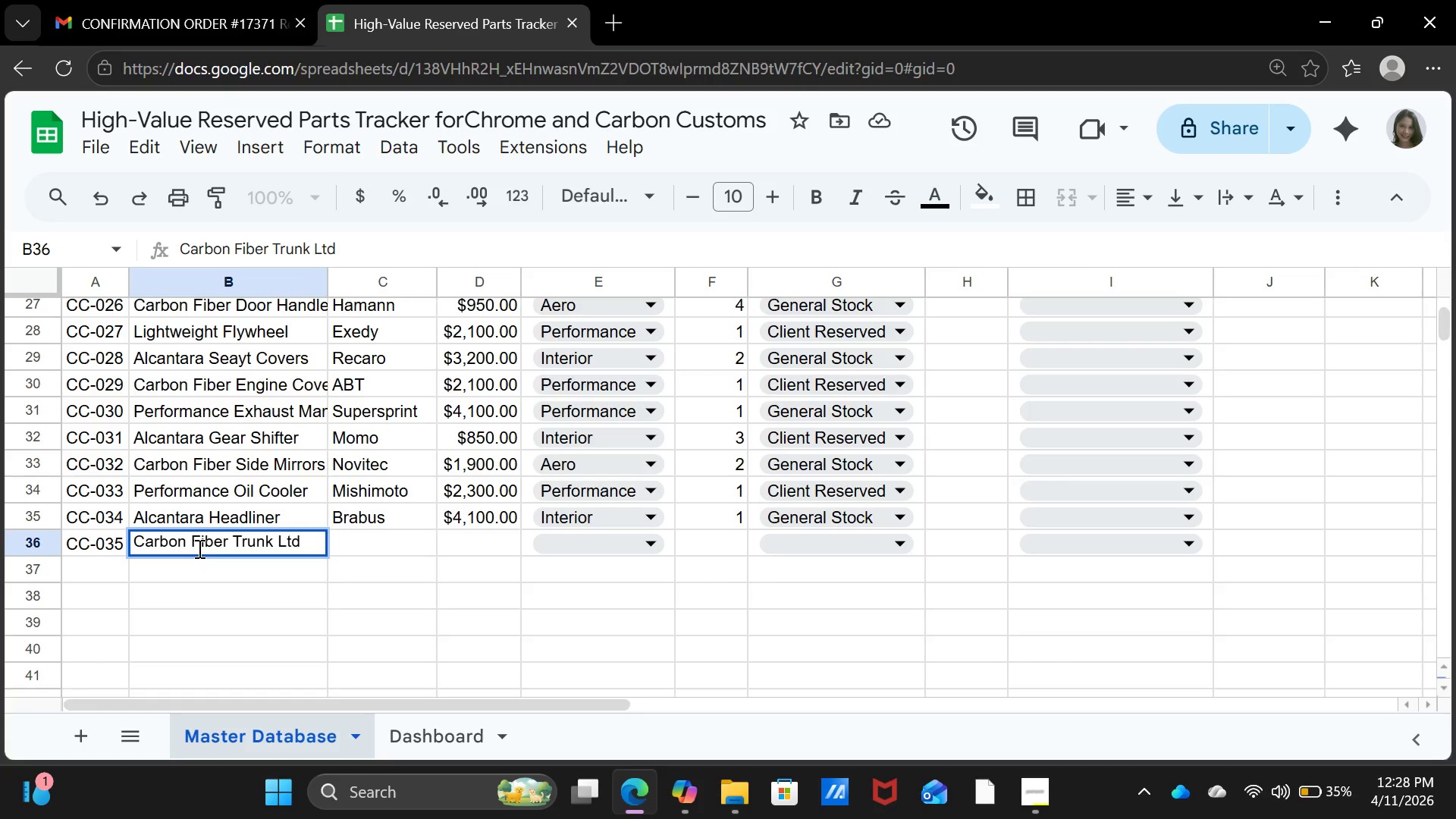 
key(ArrowRight)
 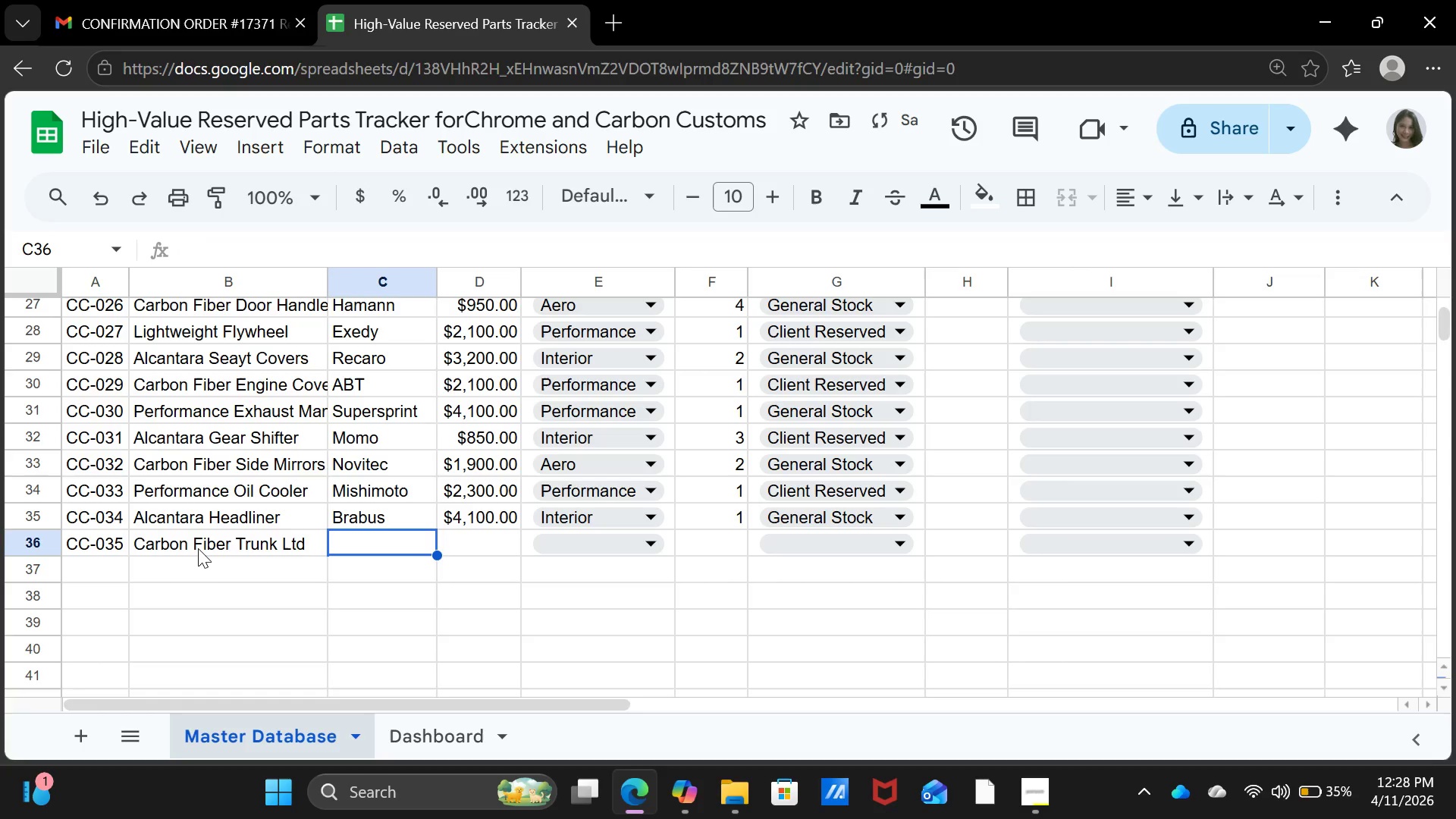 
type(Liberty Walk)
 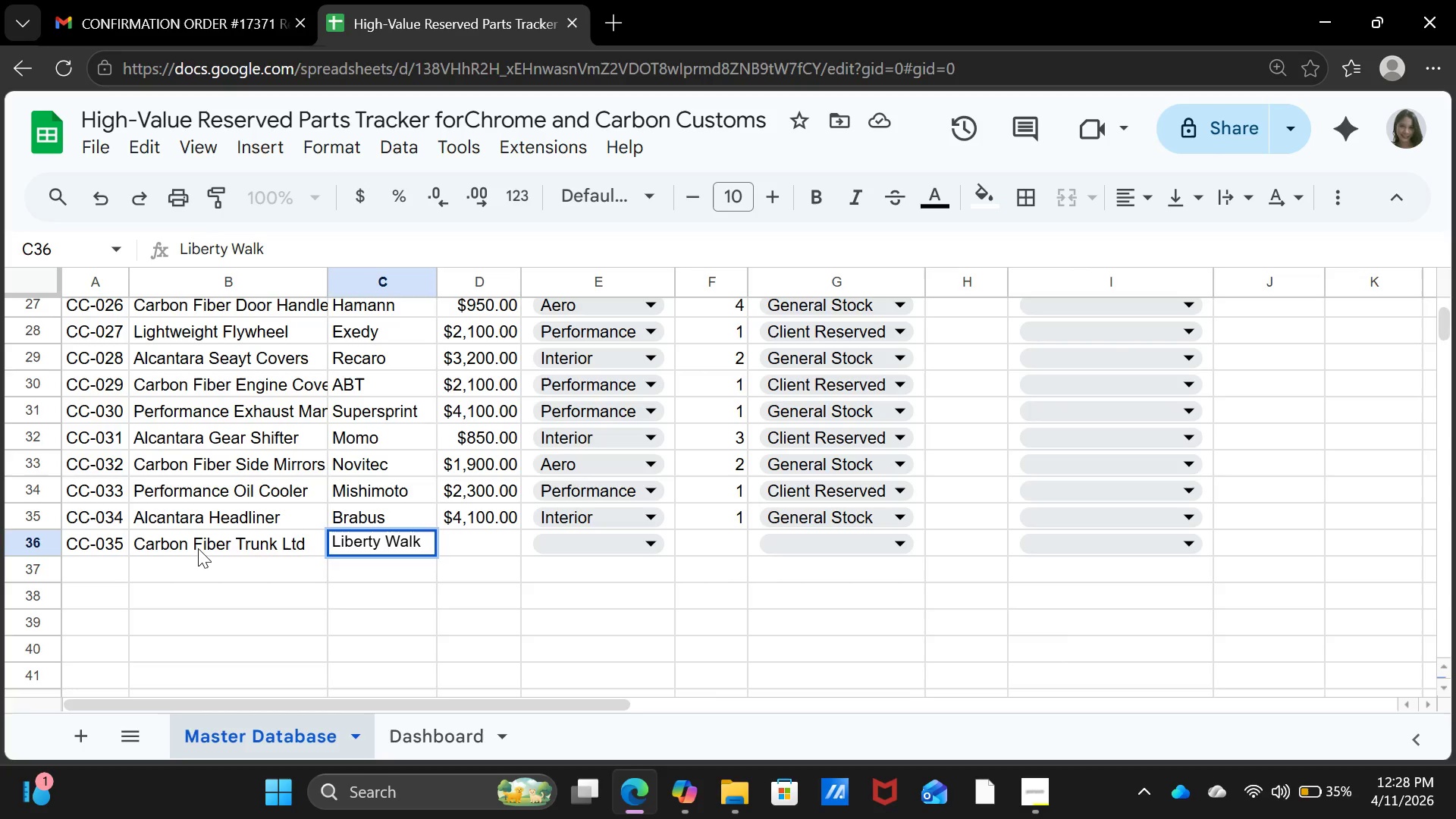 
key(ArrowRight)
 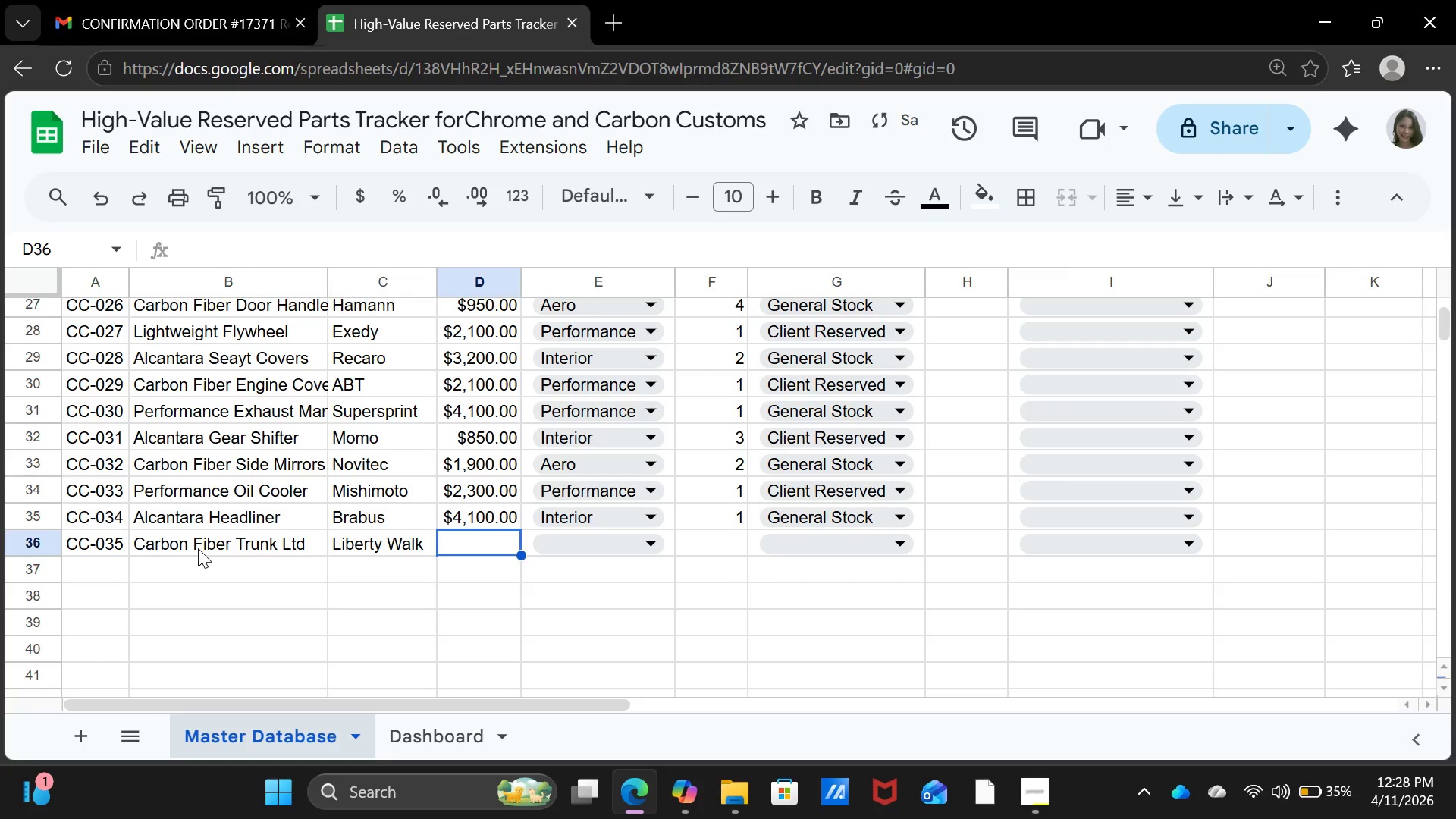 
type(53)
key(Backspace)
type(200)
 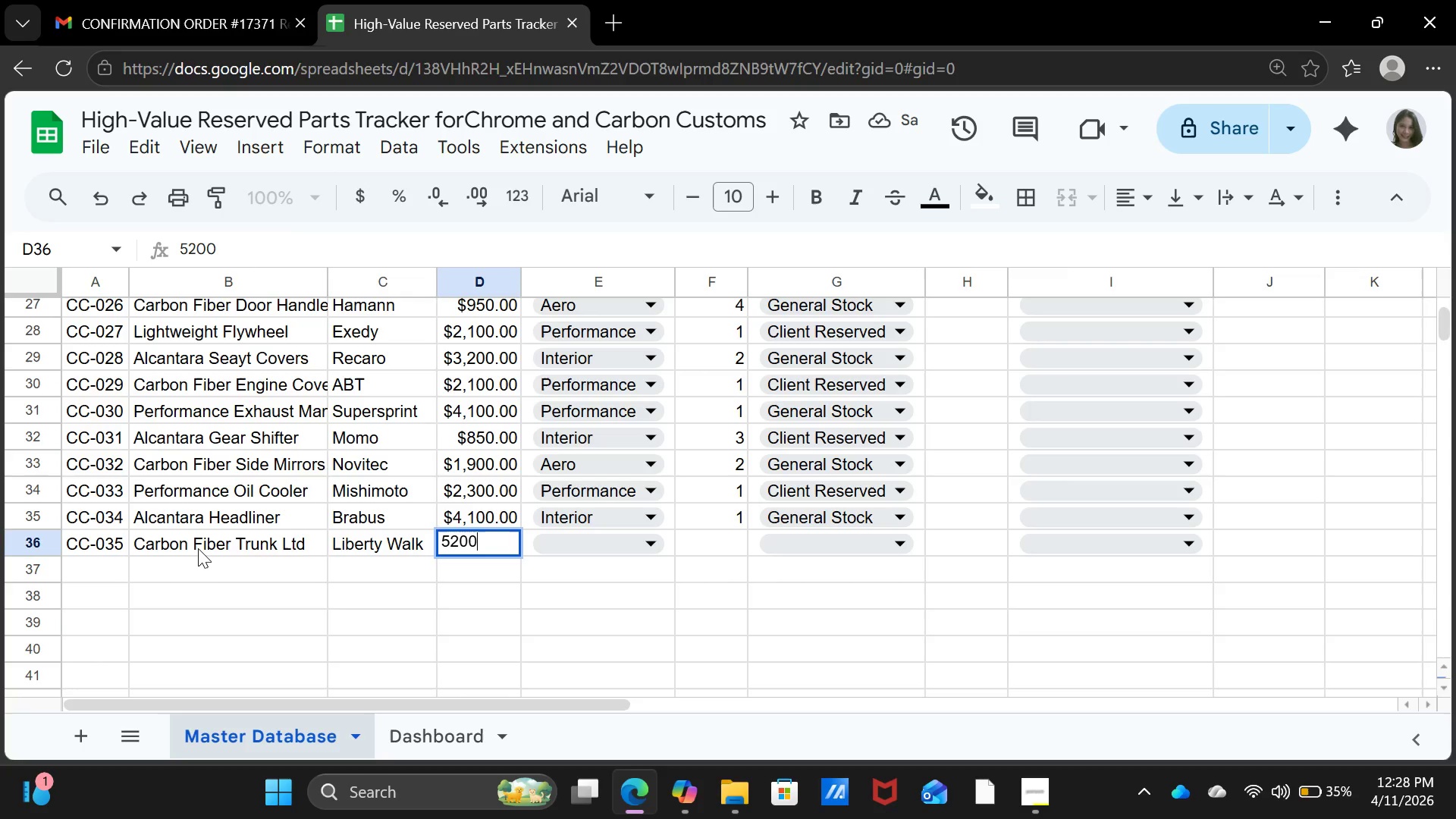 
key(ArrowRight)
 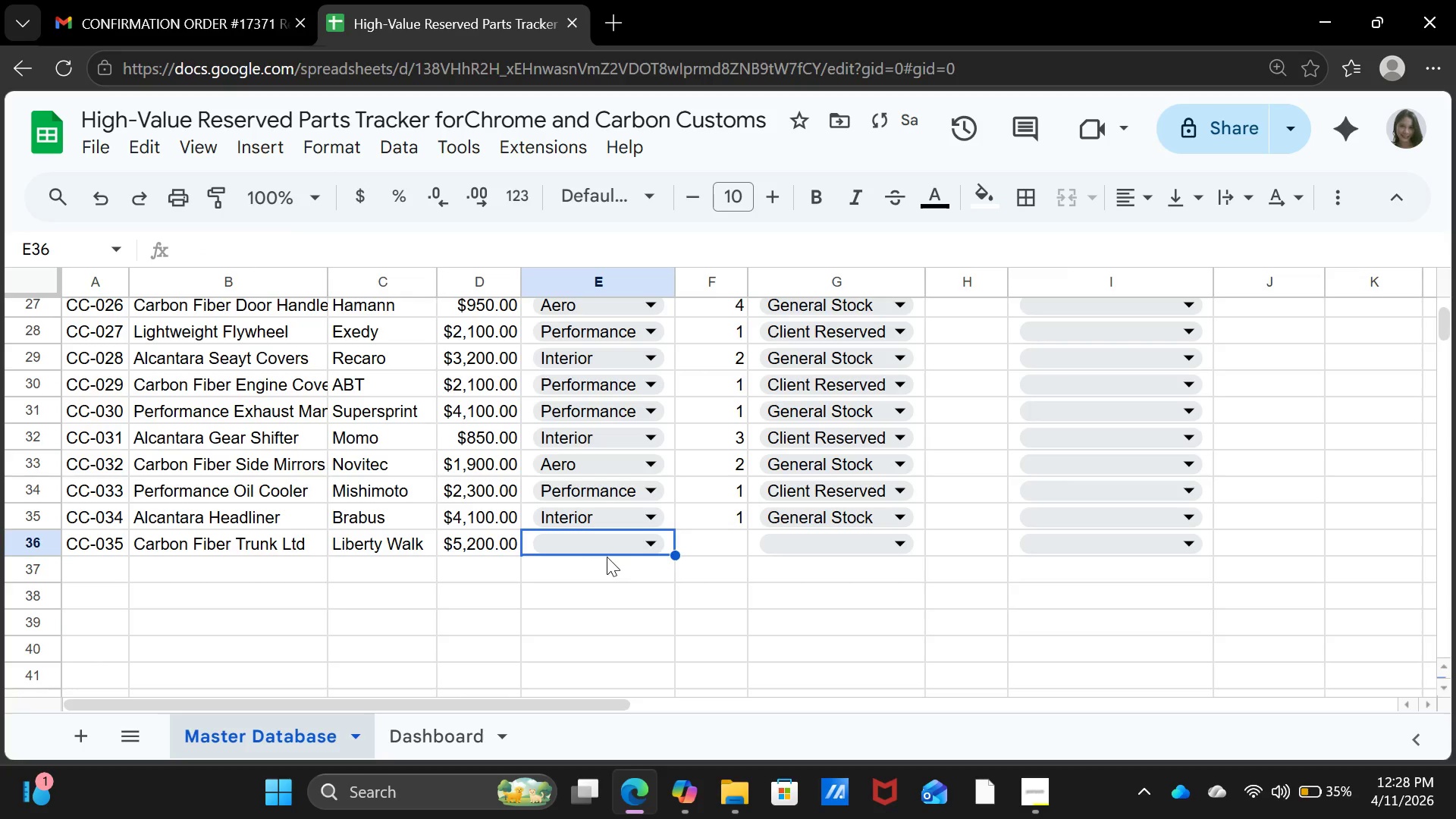 
left_click([607, 550])
 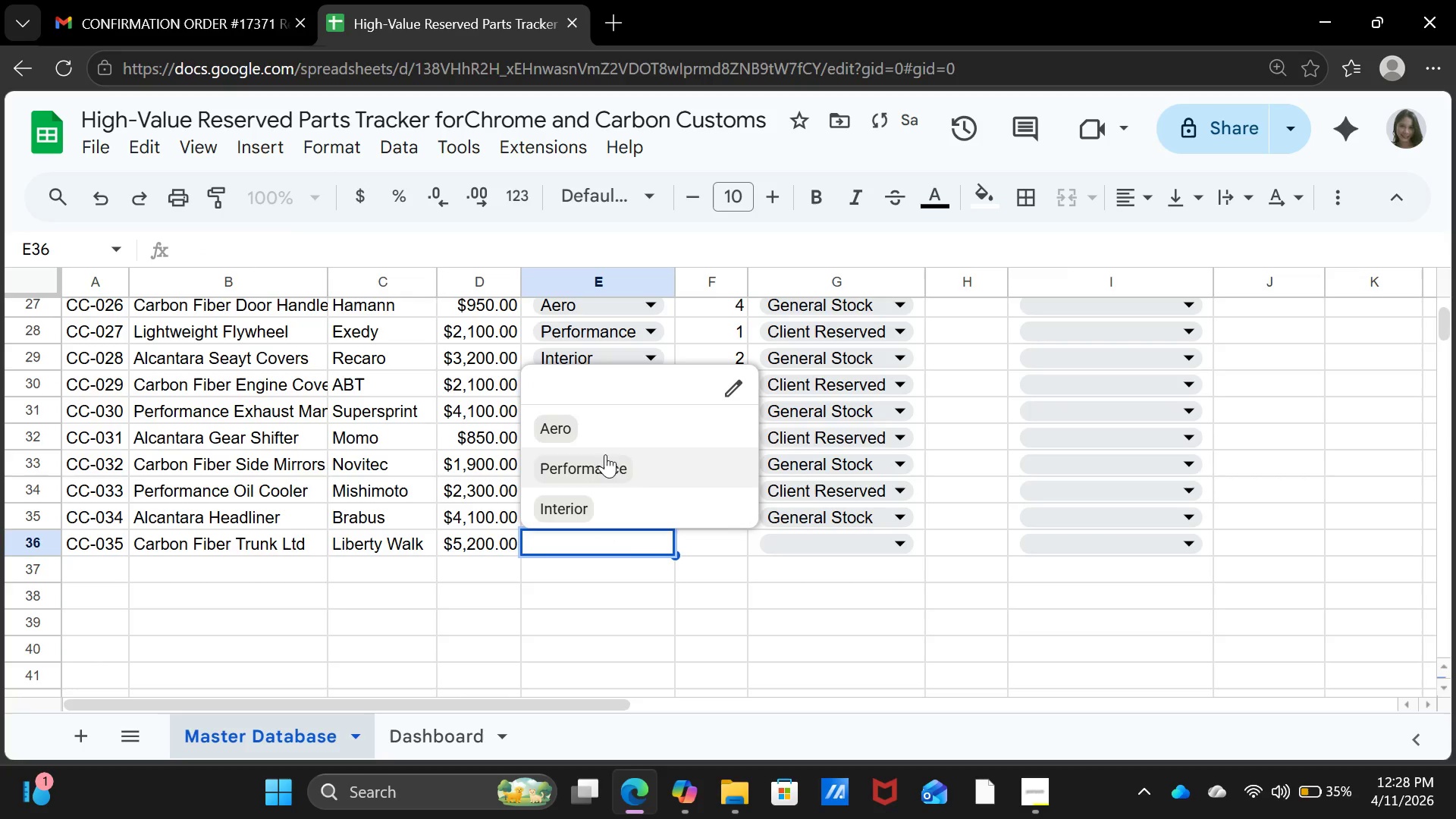 
left_click([605, 428])
 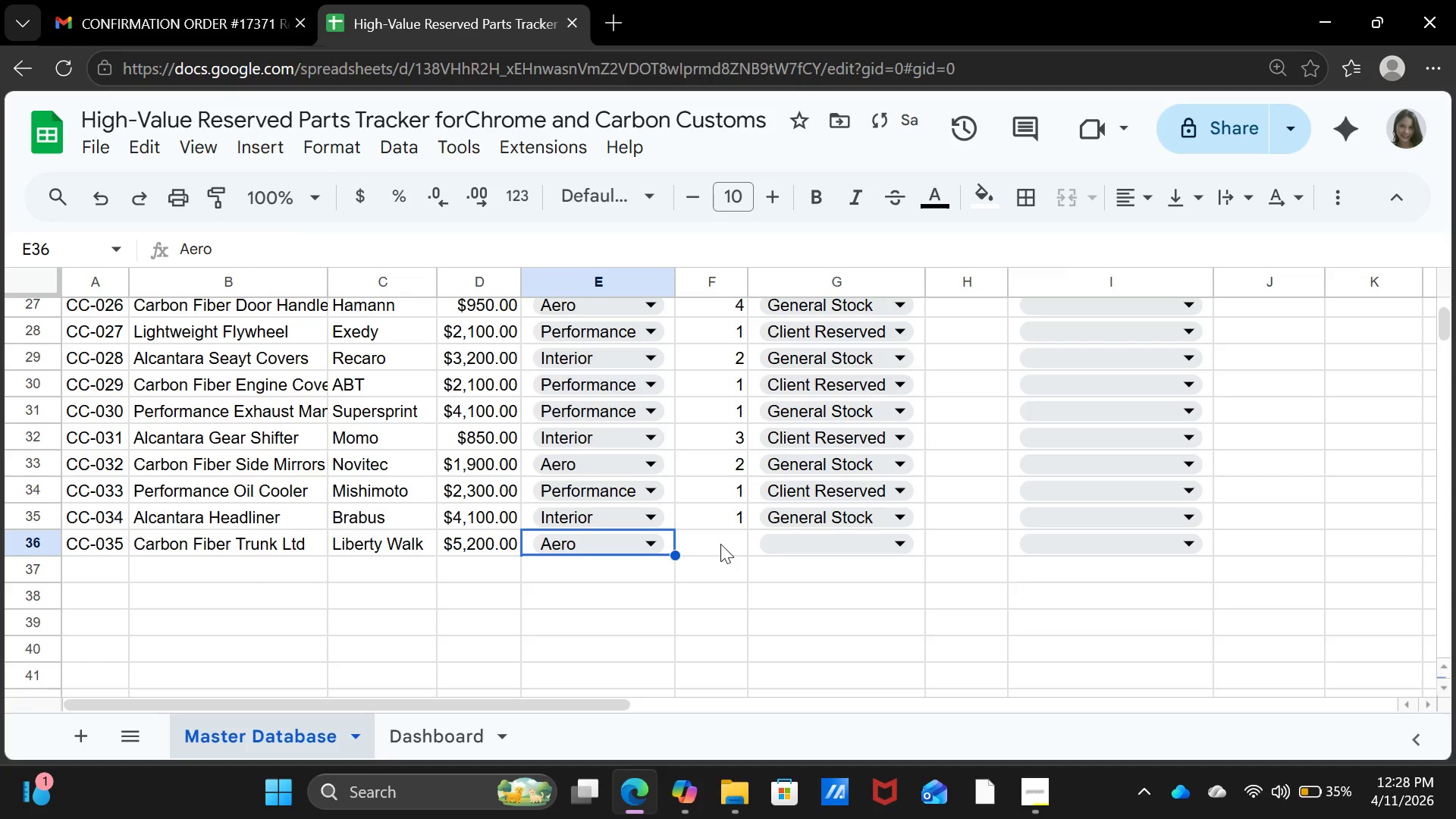 
left_click([720, 544])
 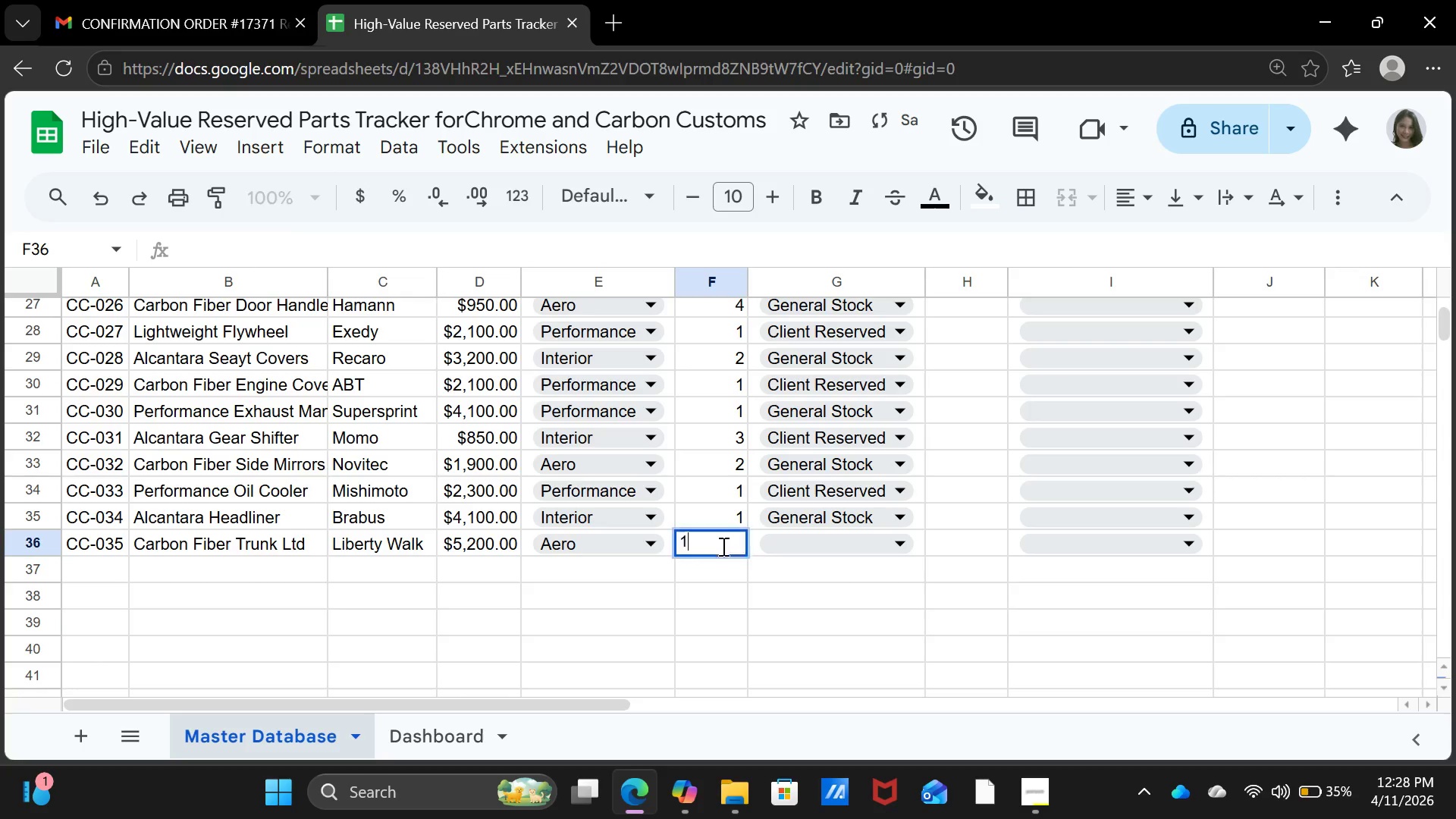 
key(1)
 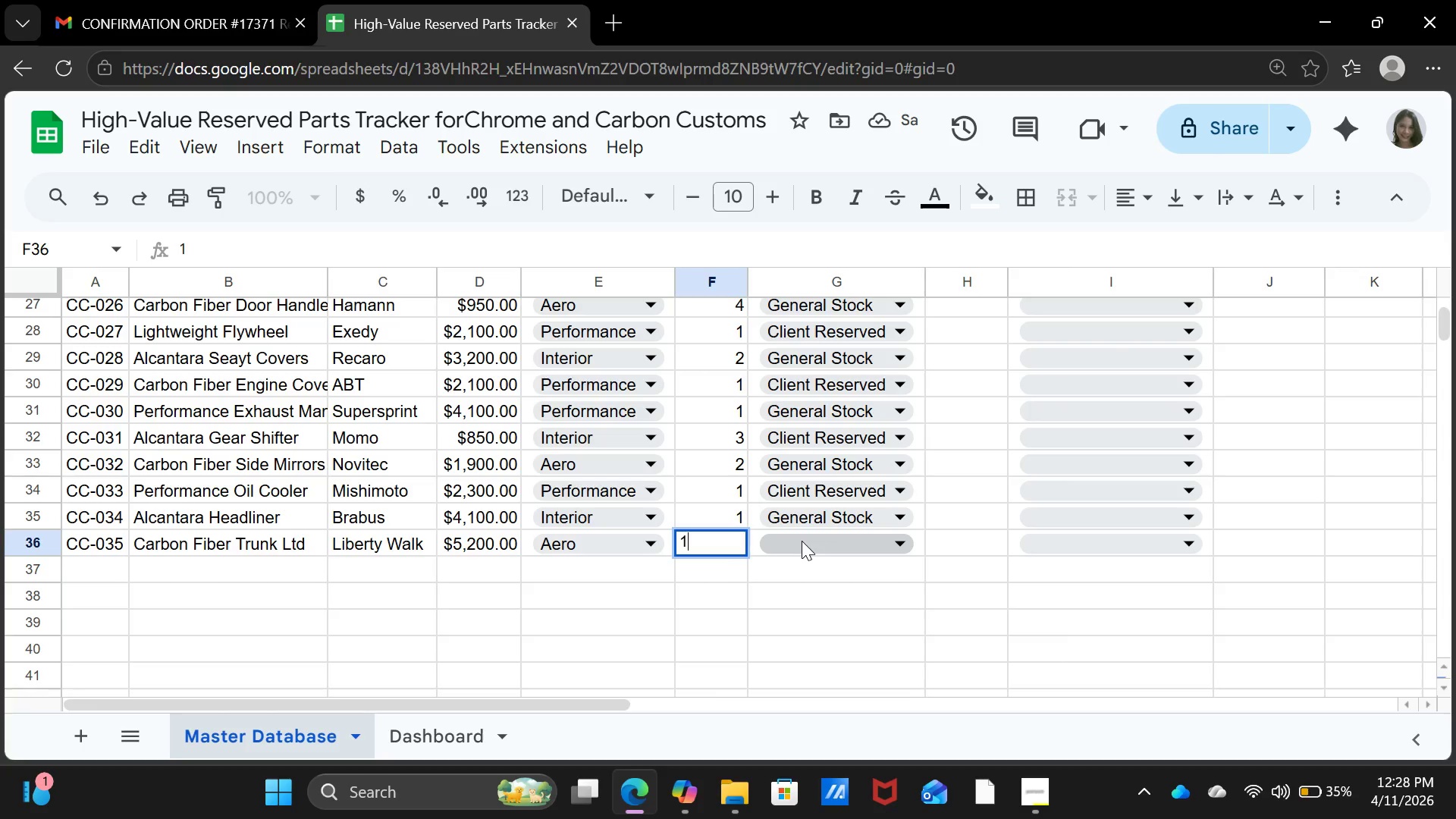 
left_click([807, 545])
 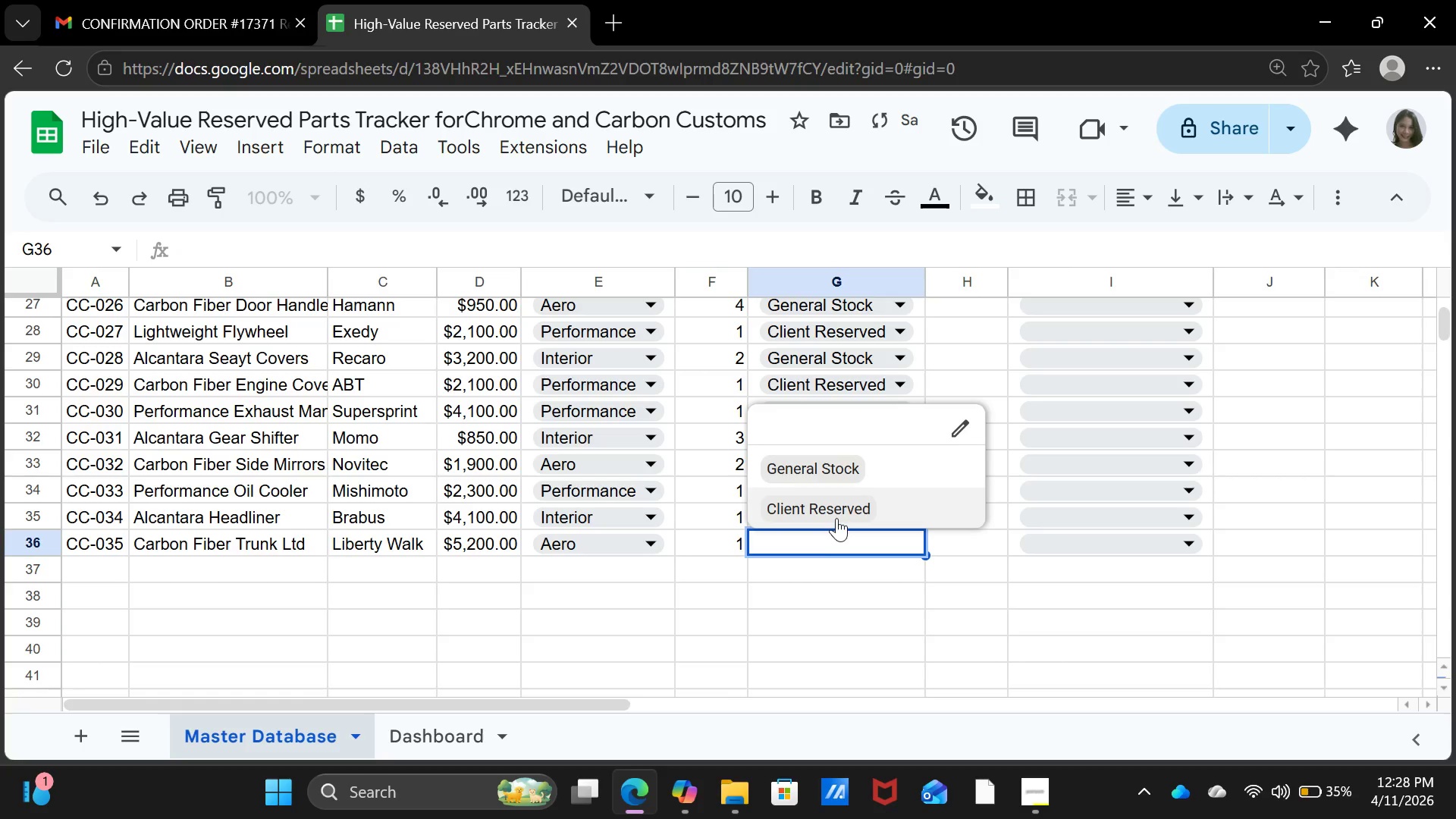 
left_click([839, 516])
 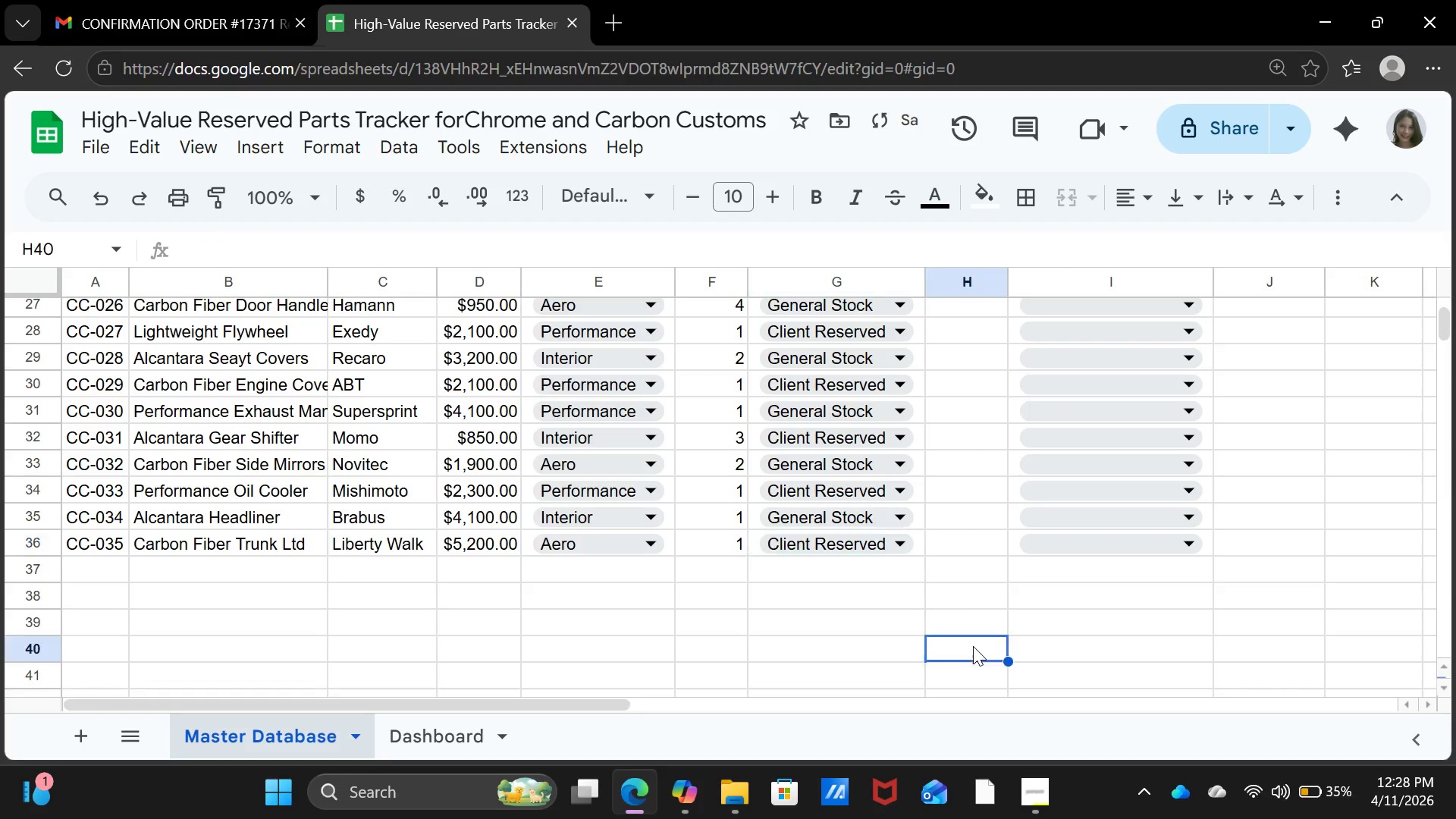 
left_click([973, 646])
 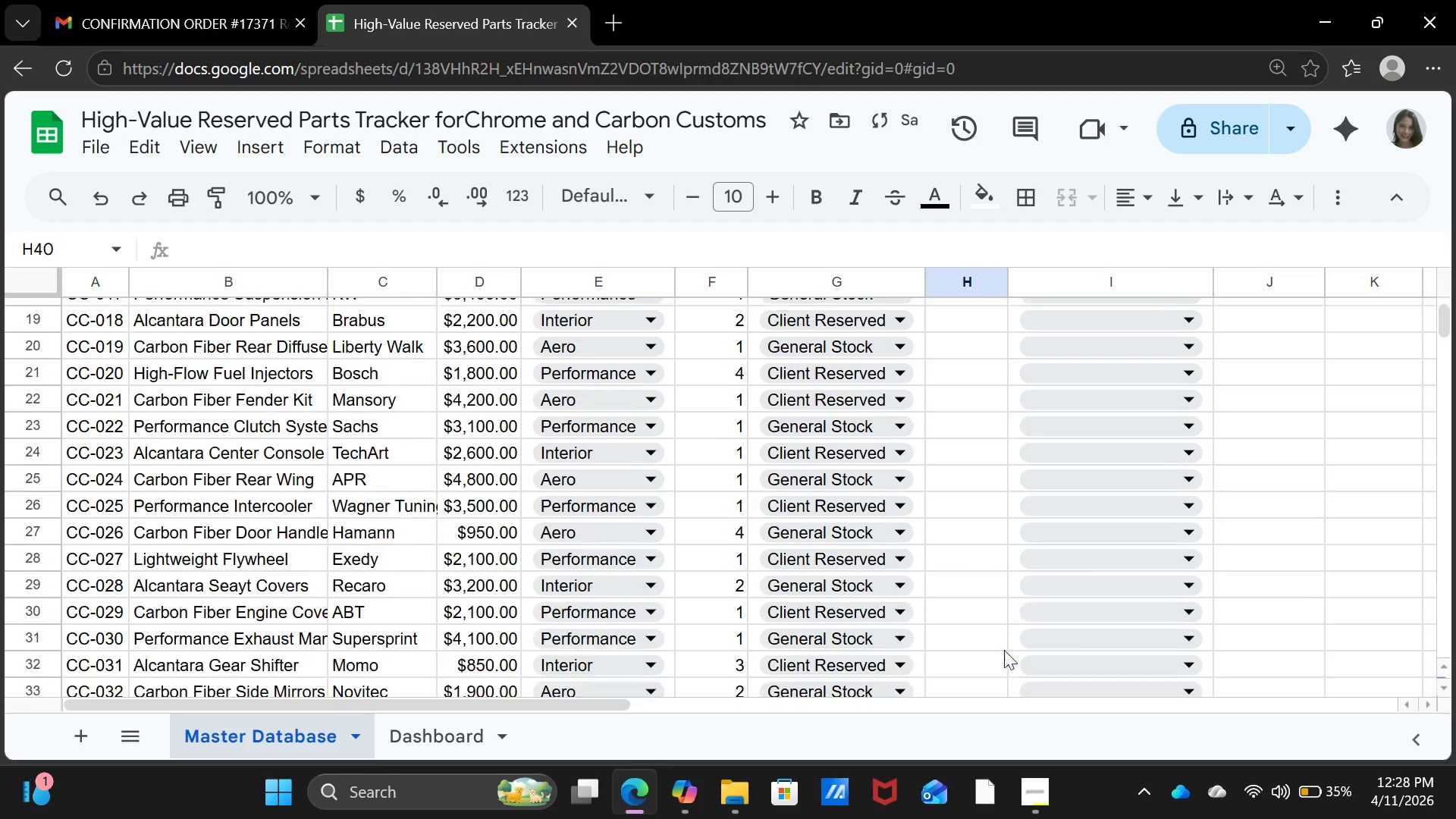 
scroll: coordinate [875, 571], scroll_direction: up, amount: 5.0
 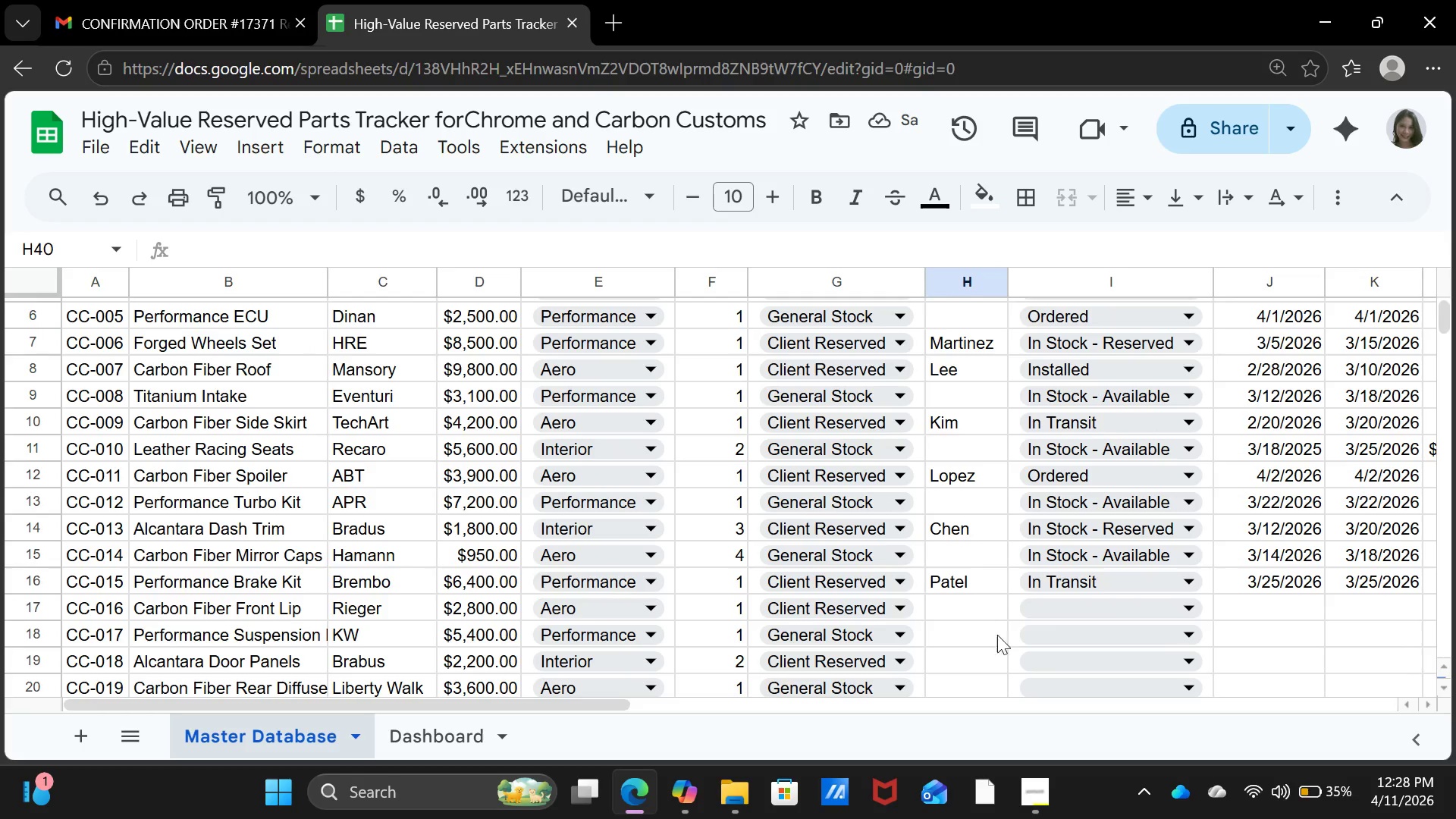 
left_click([1002, 639])
 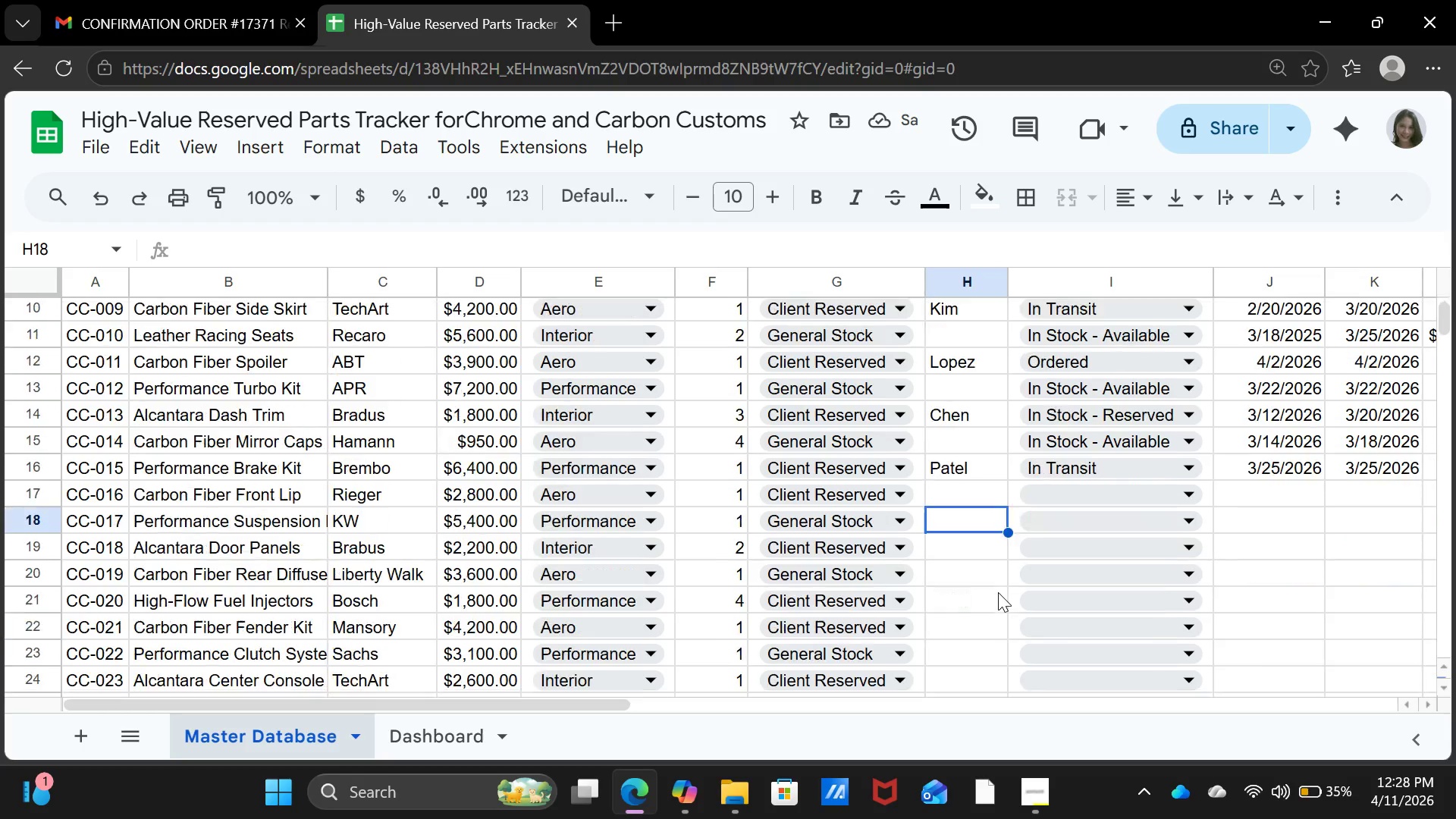 
scroll: coordinate [998, 592], scroll_direction: down, amount: 1.0
 